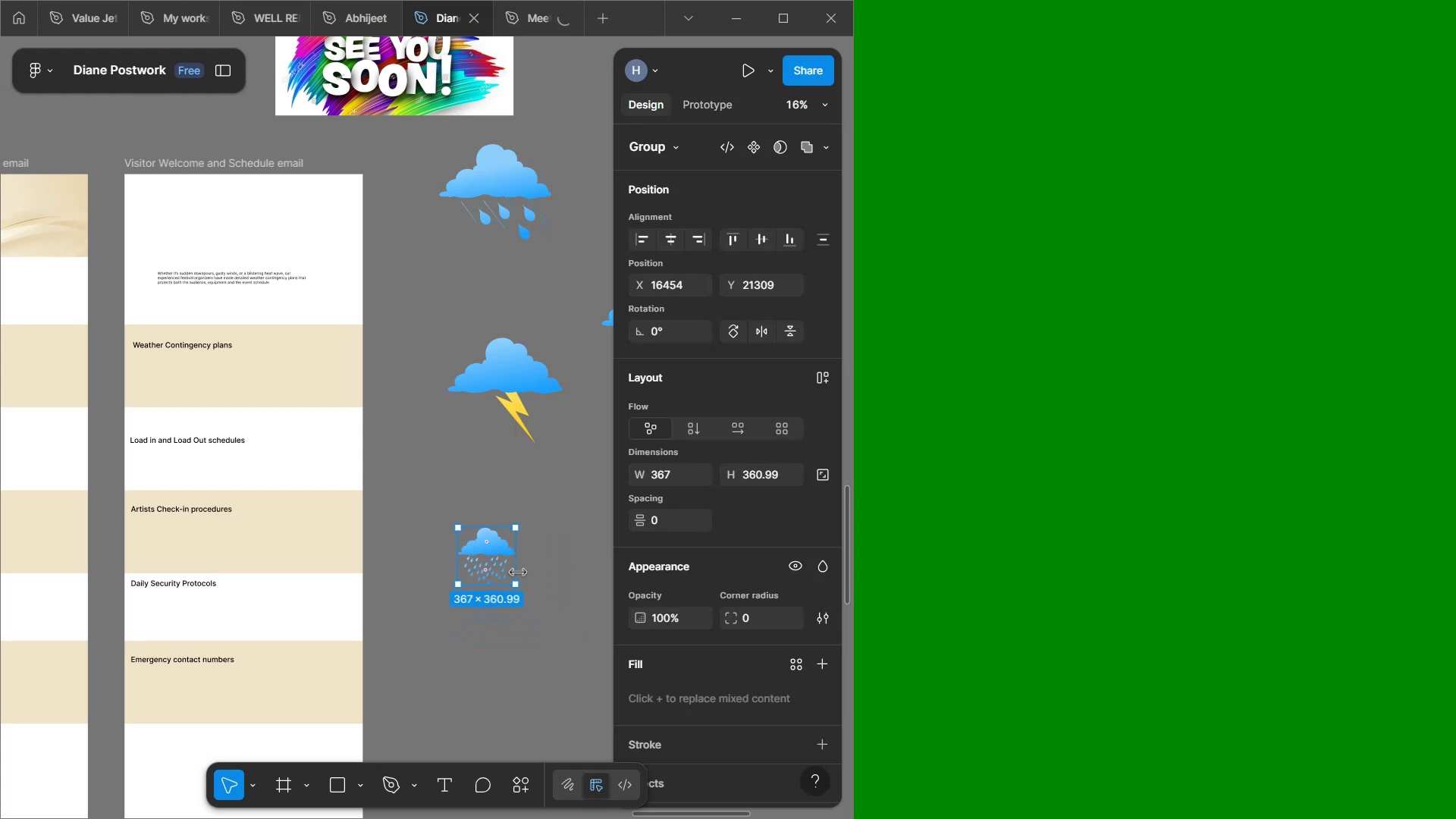 
key(Shift+ShiftLeft)
 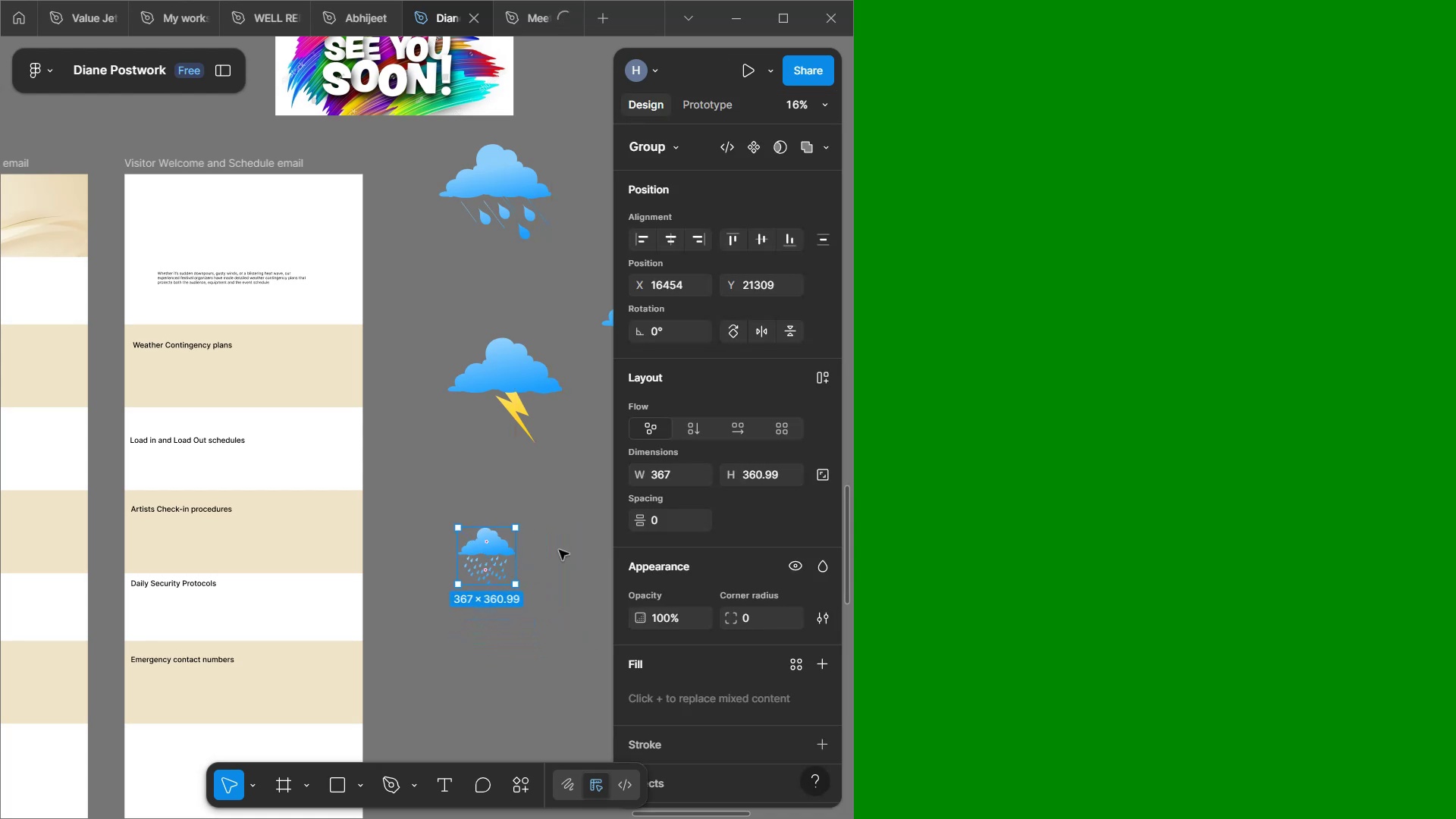 
left_click([559, 550])
 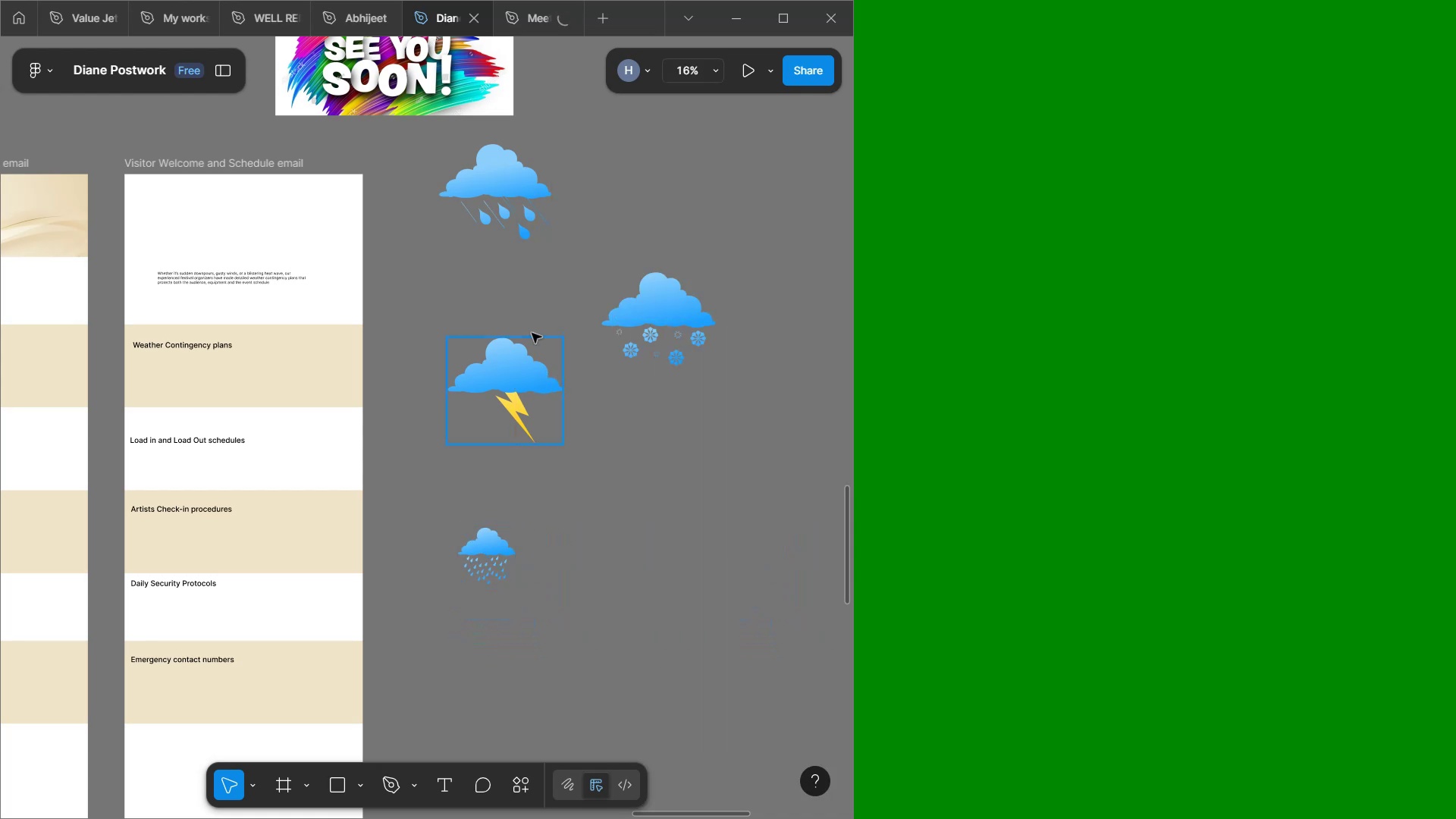 
left_click([513, 353])
 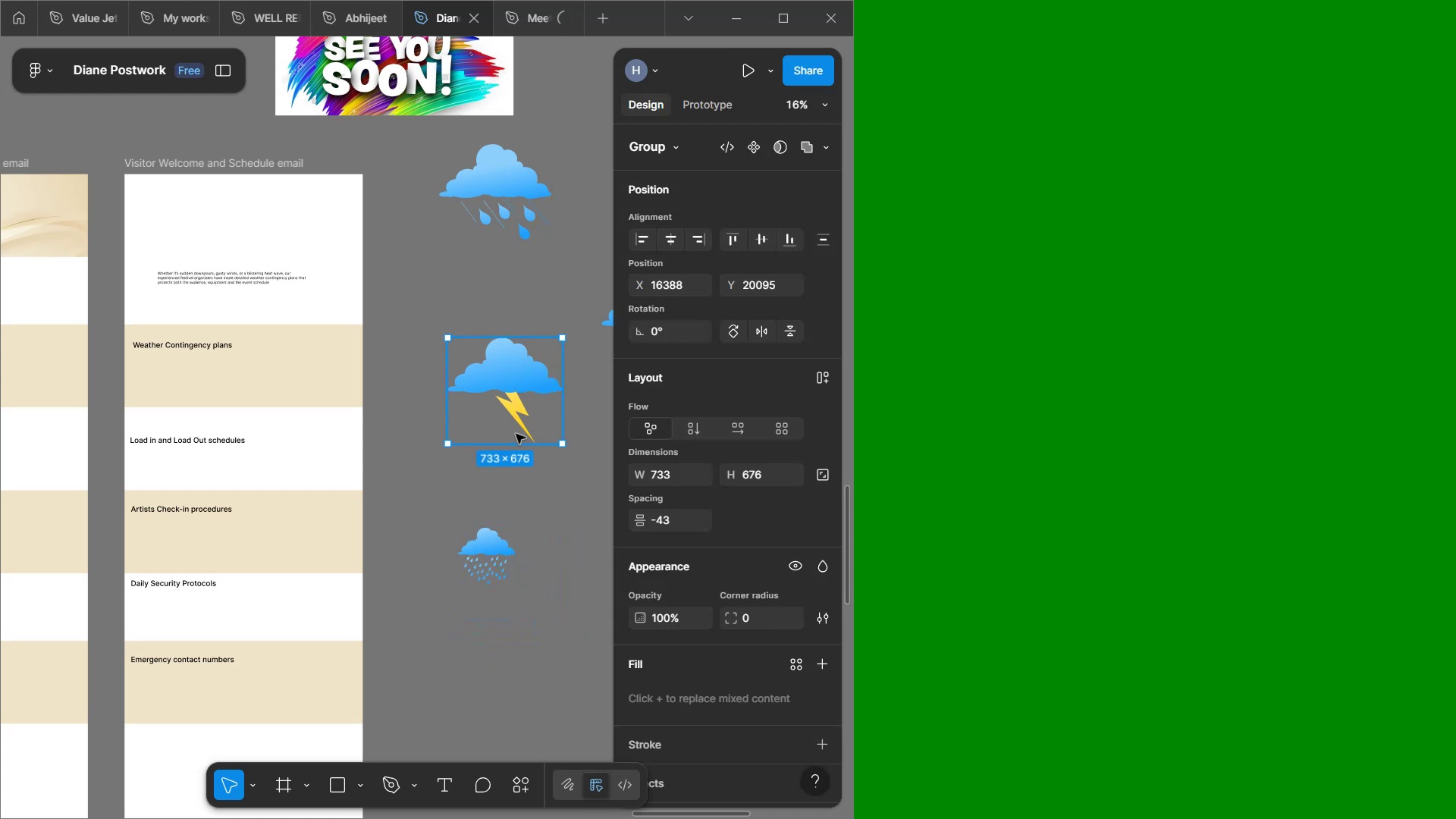 
scroll: coordinate [726, 471], scroll_direction: down, amount: 4.0
 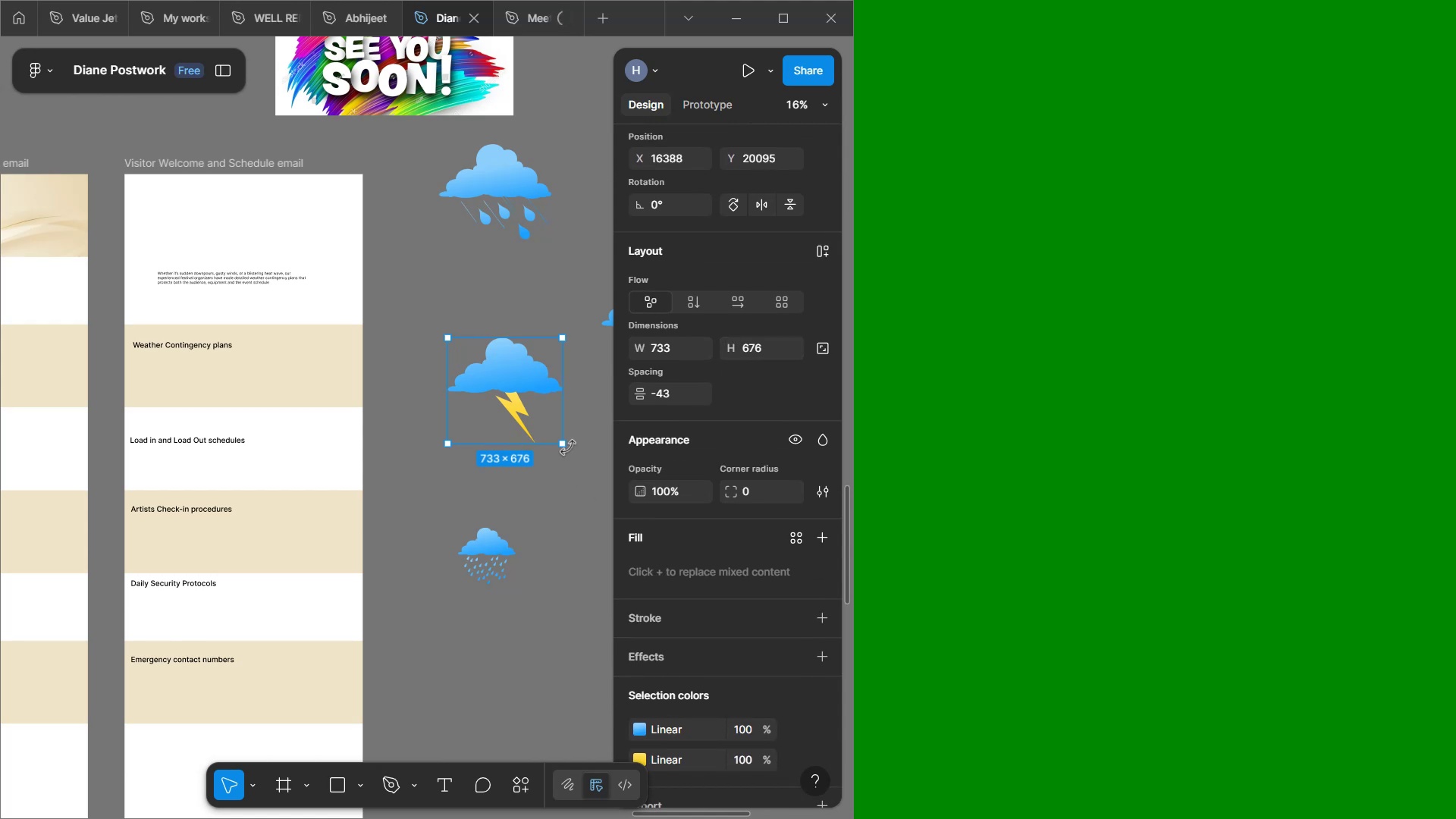 
hold_key(key=ShiftLeft, duration=1.25)
double_click([565, 442])
 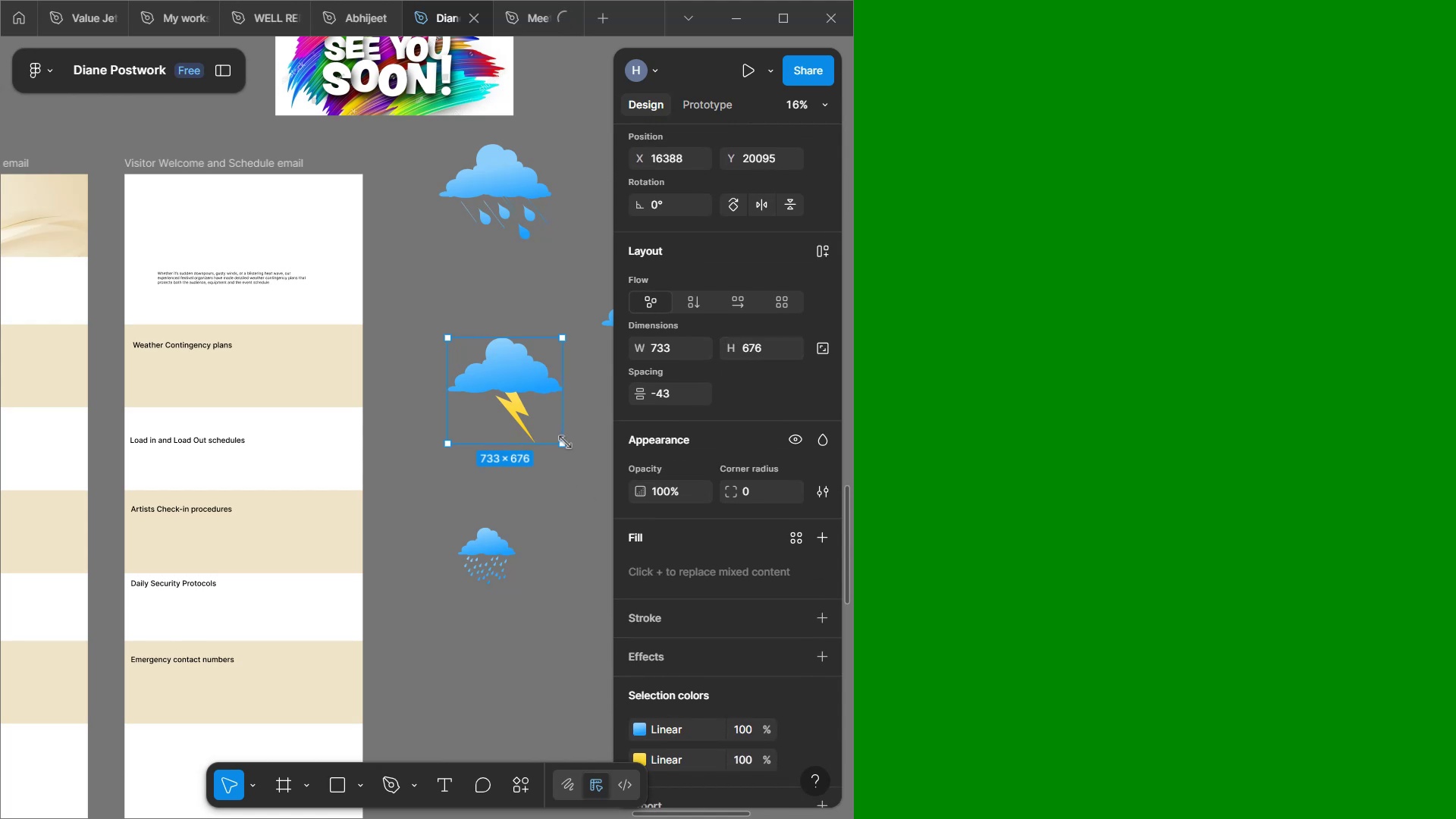 
triple_click([565, 442])
 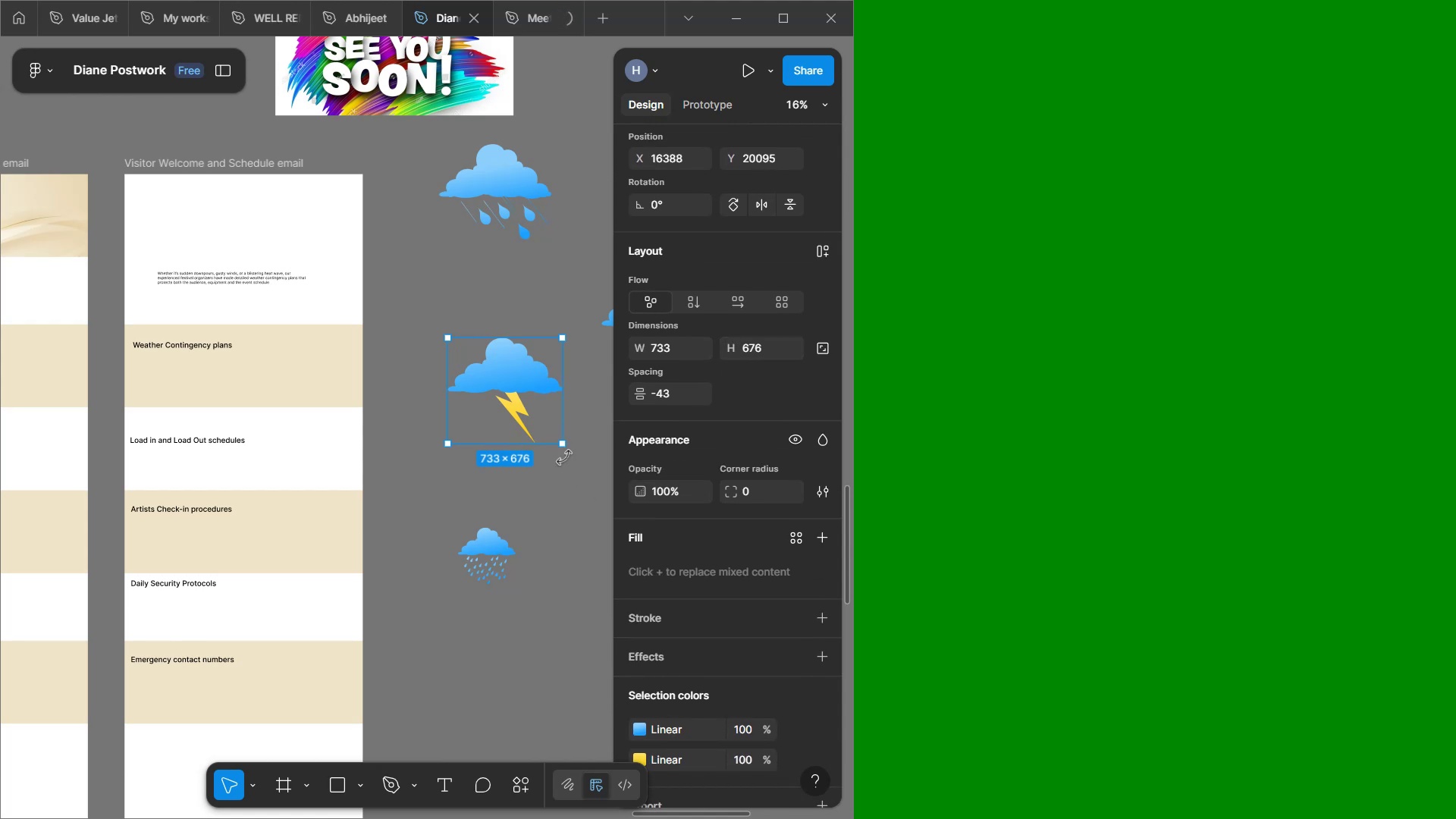 
hold_key(key=ShiftLeft, duration=0.91)
 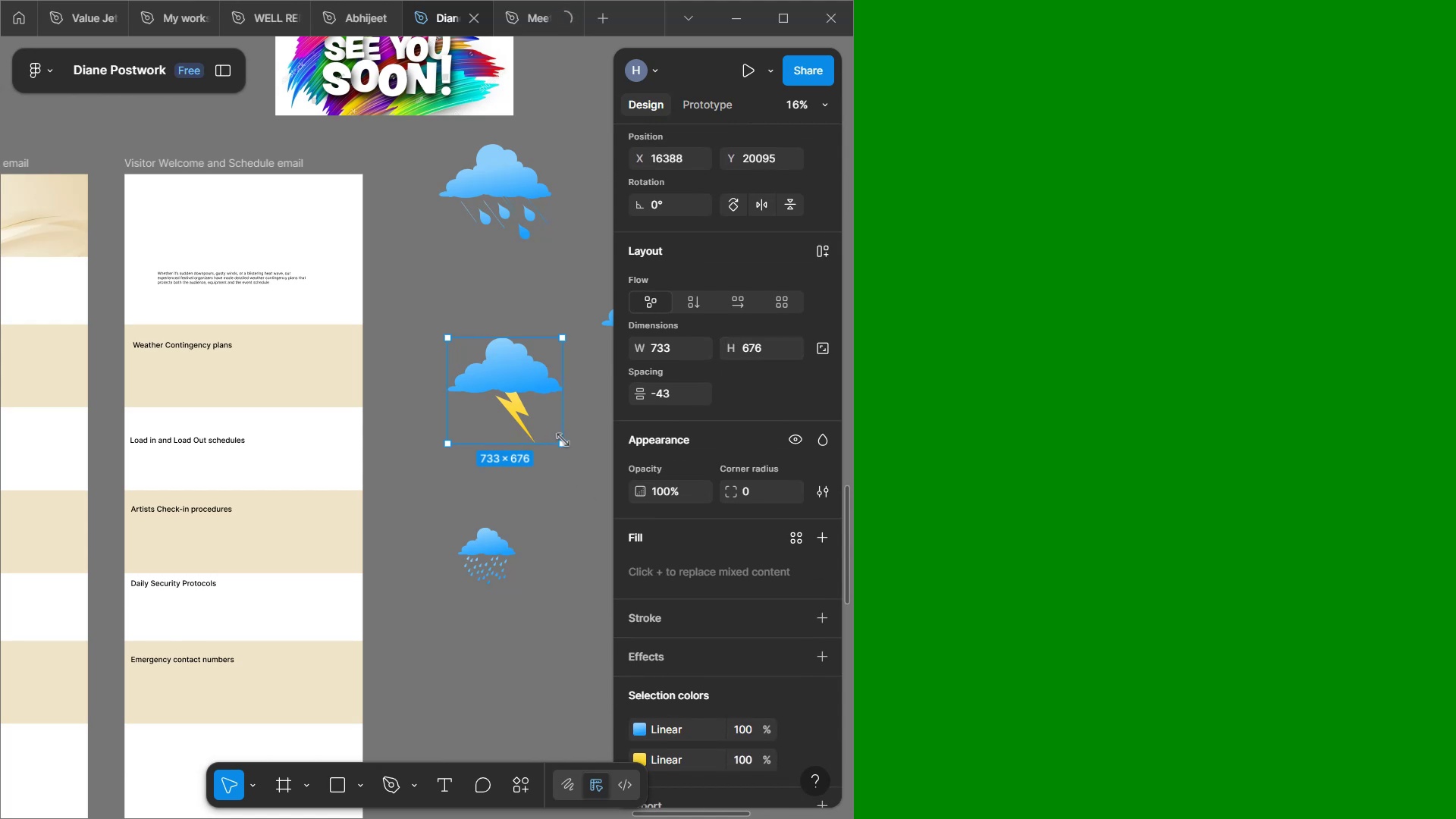 
hold_key(key=ShiftLeft, duration=1.54)
left_click_drag(start_coordinate=[563, 440], to_coordinate=[485, 364])
 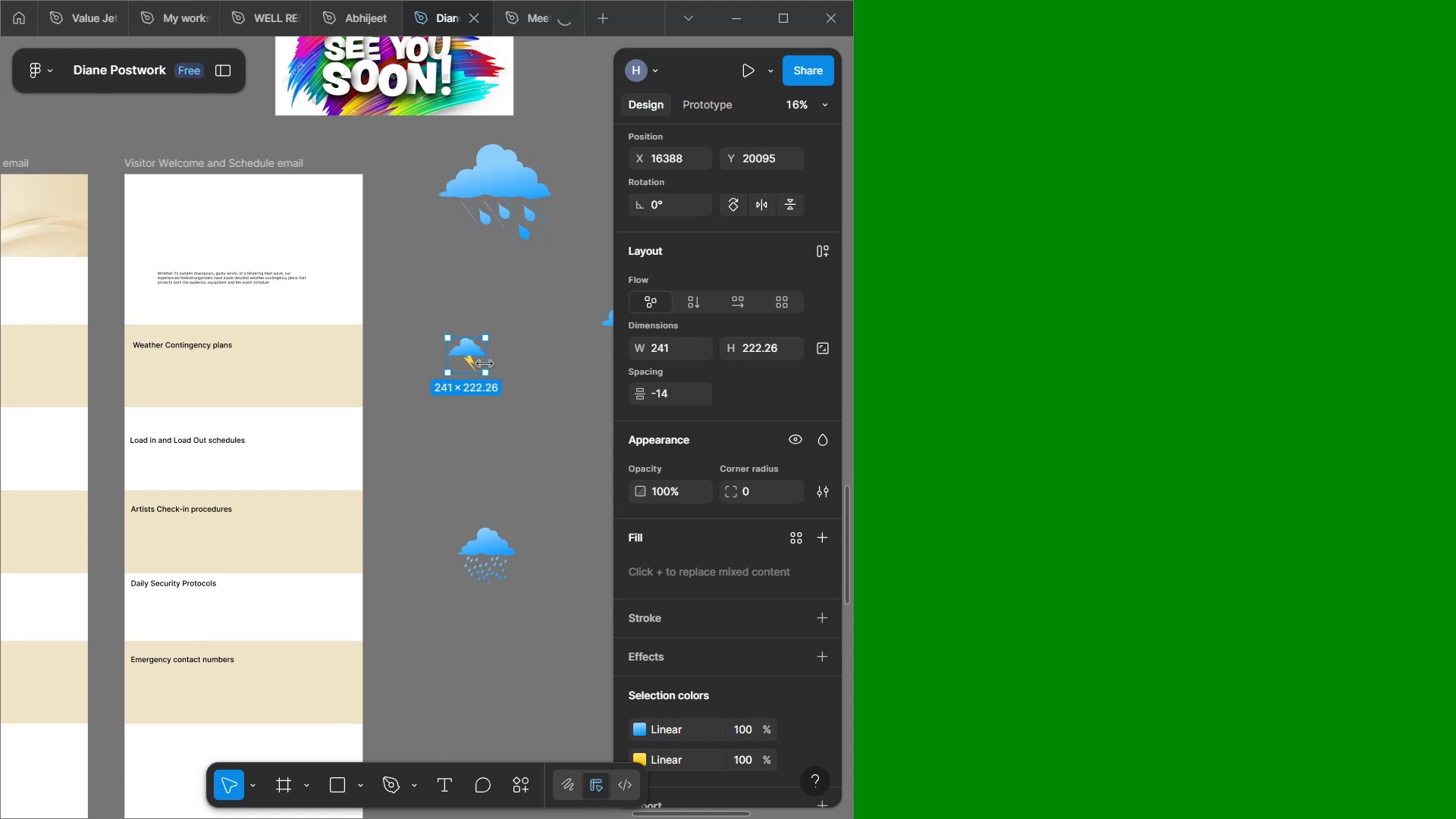 
hold_key(key=ShiftLeft, duration=1.49)
 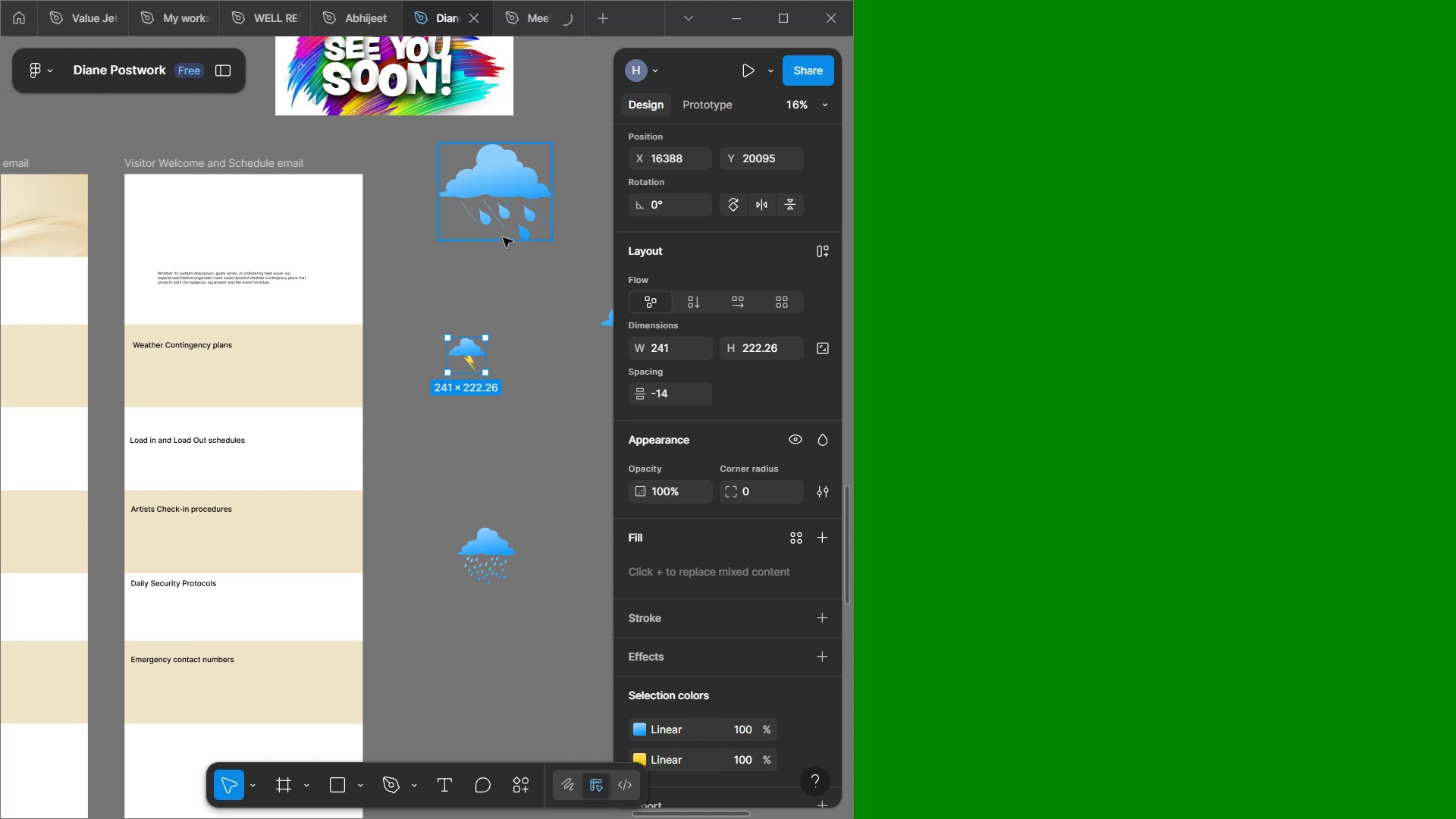 
left_click([502, 236])
 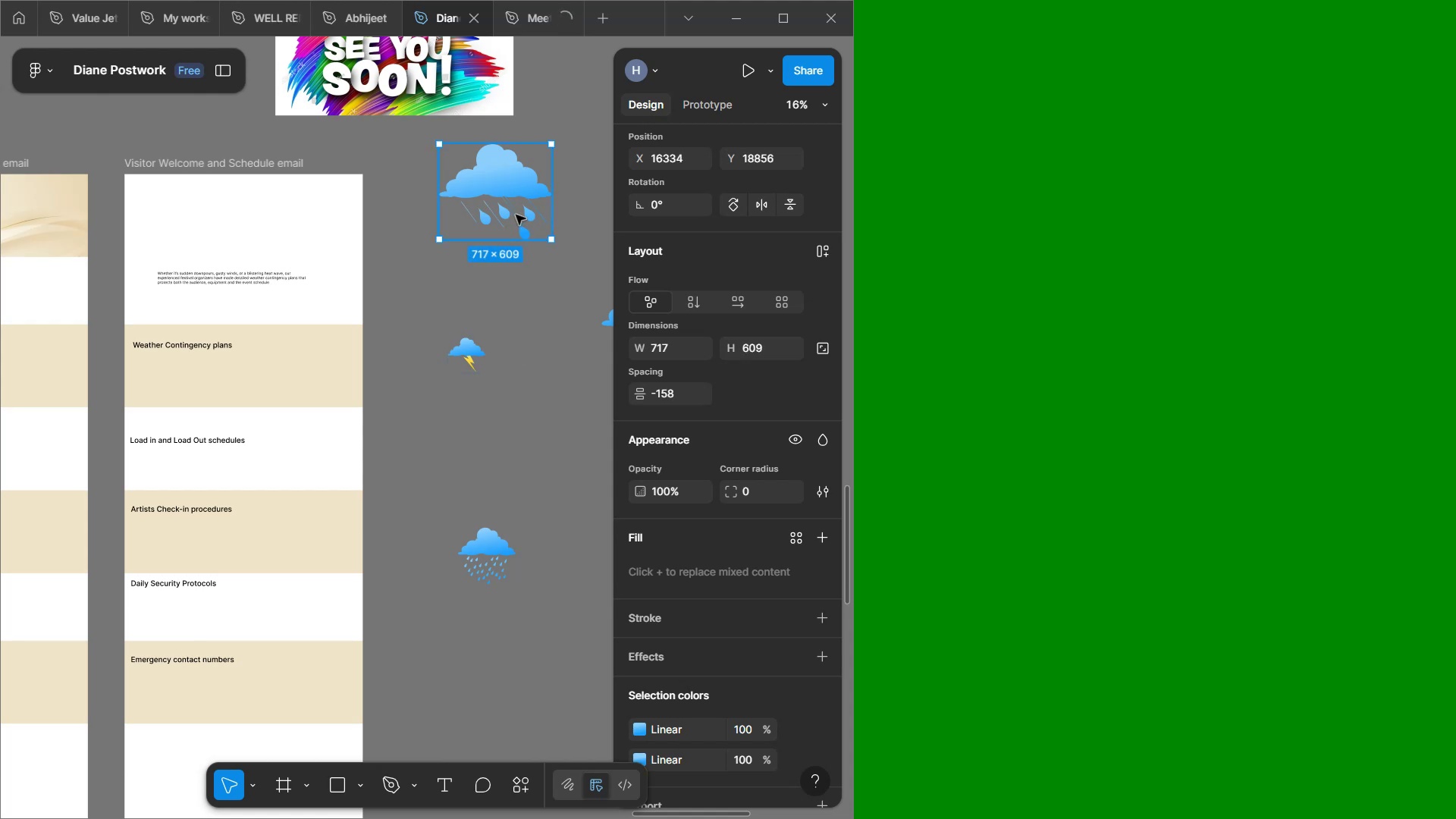 
left_click_drag(start_coordinate=[504, 180], to_coordinate=[471, 190])
 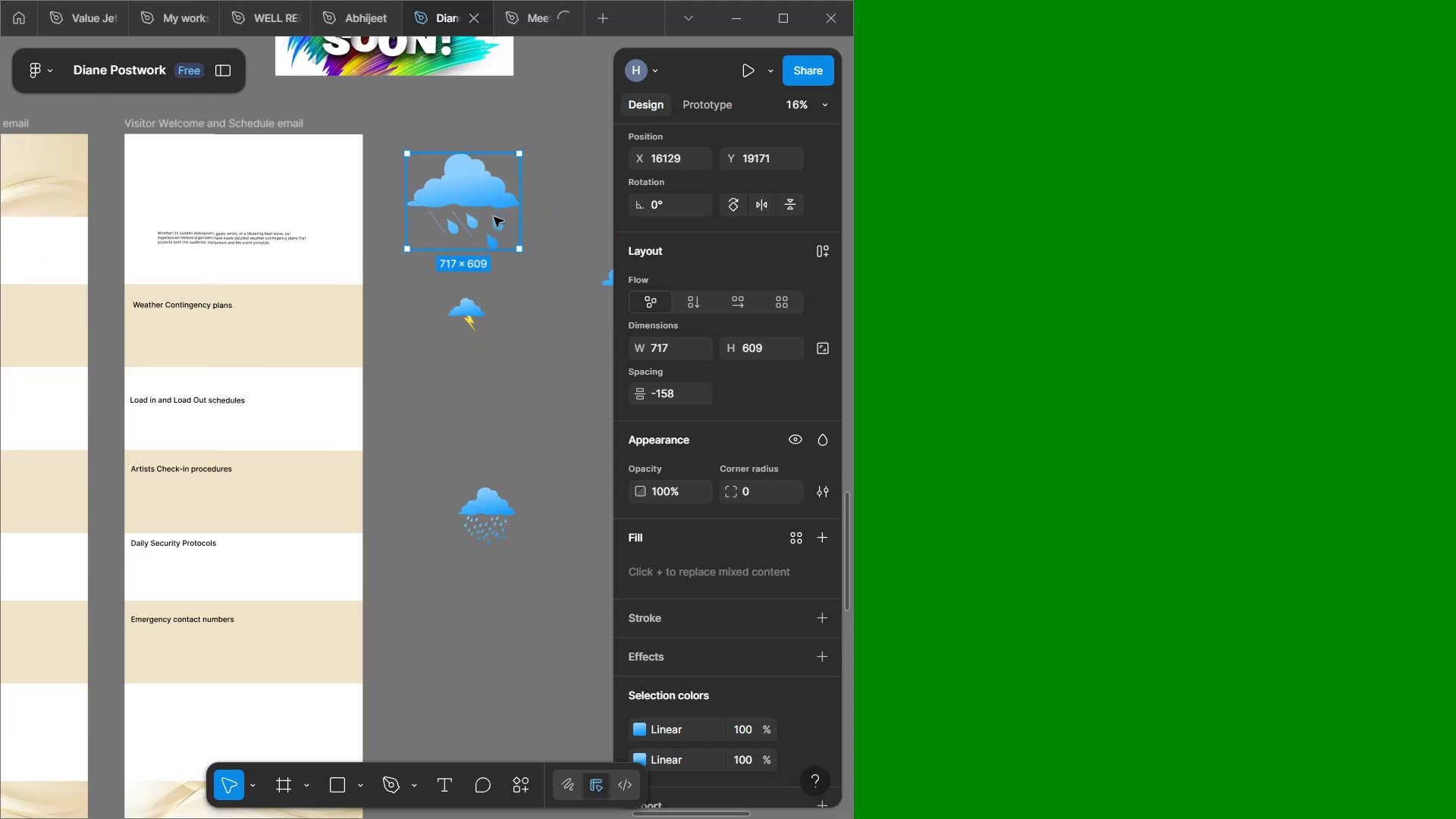 
scroll: coordinate [430, 213], scroll_direction: down, amount: 1.0
 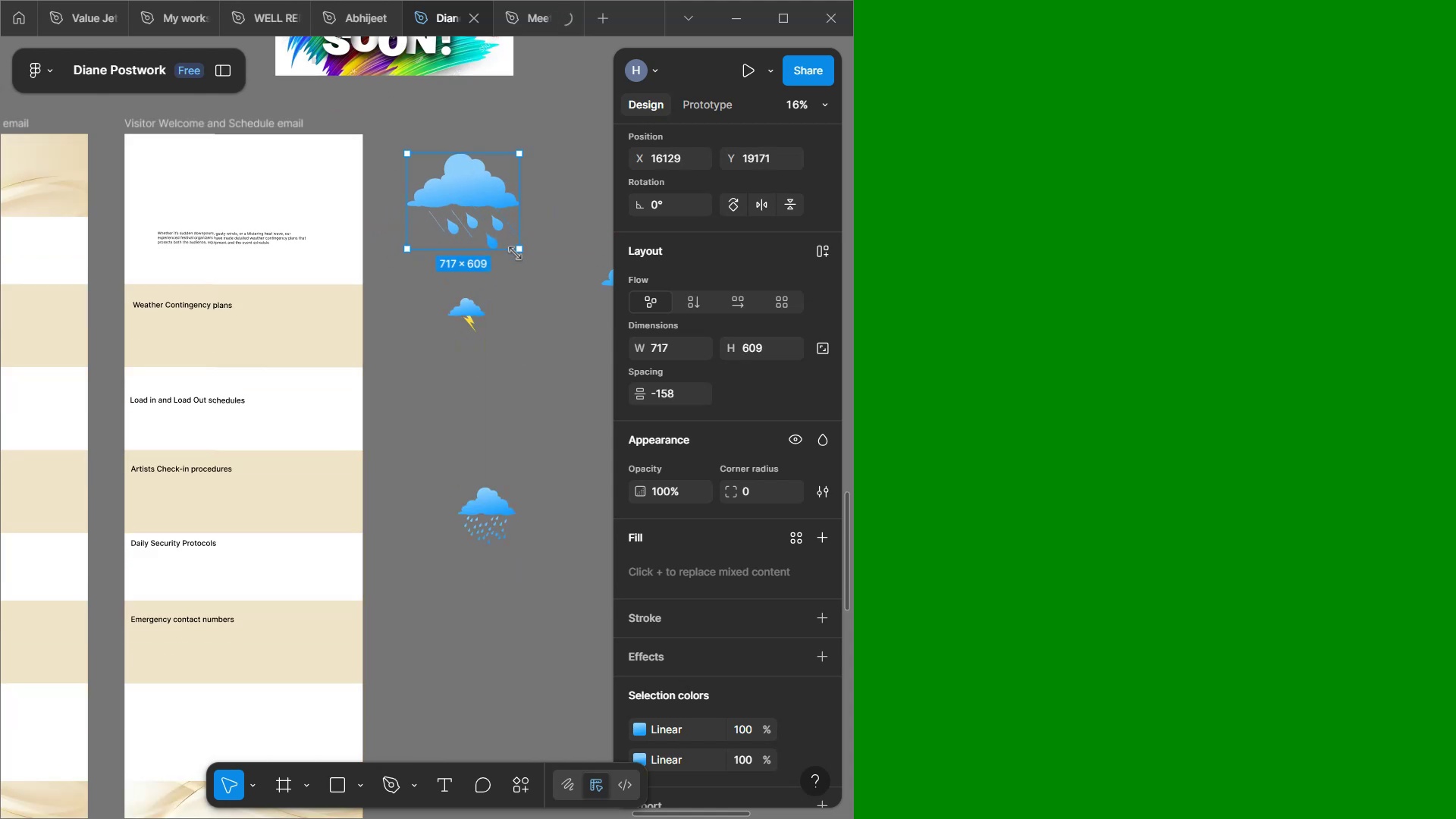 
hold_key(key=ShiftLeft, duration=1.53)
left_click_drag(start_coordinate=[522, 251], to_coordinate=[441, 182])
 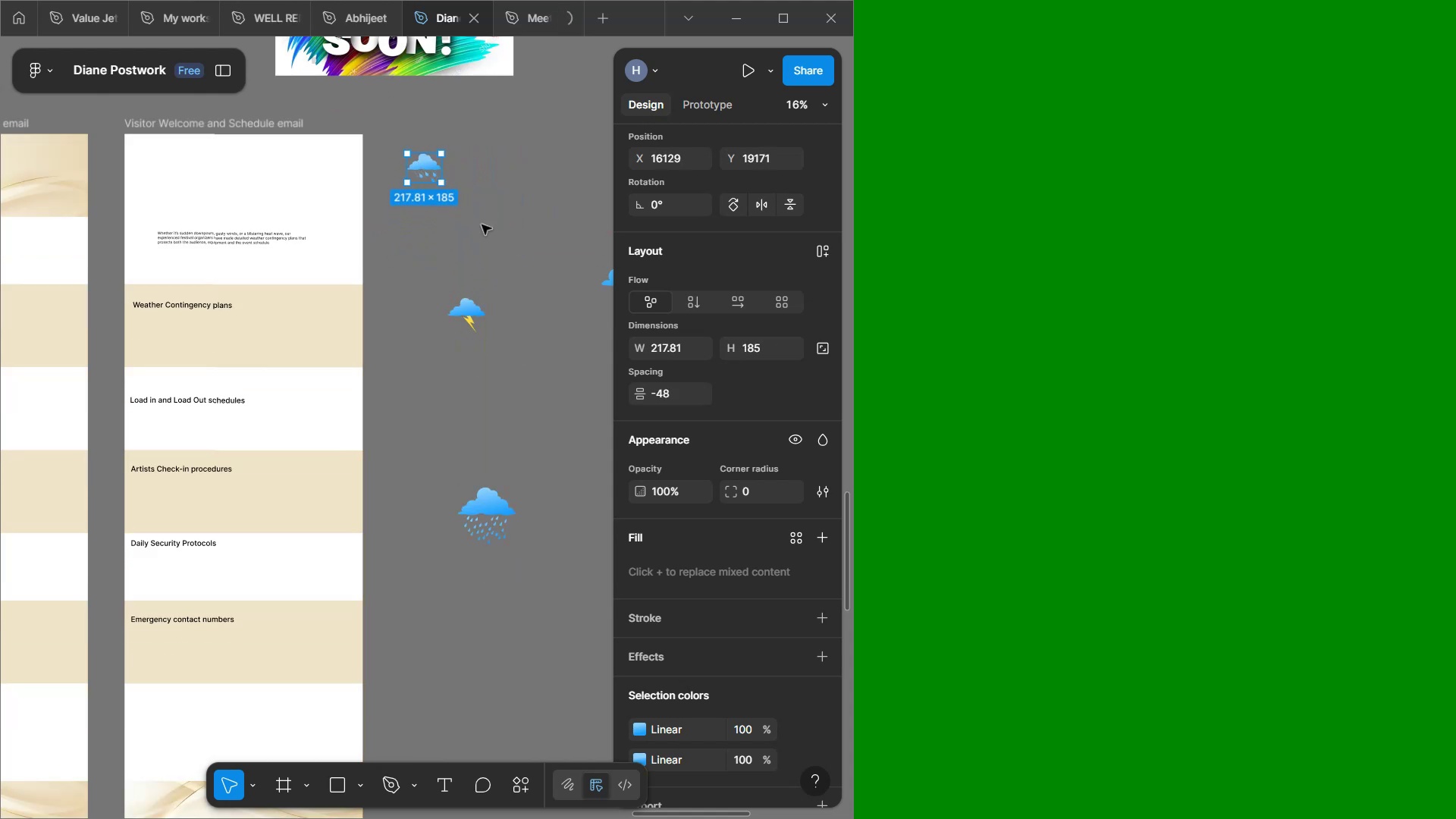 
hold_key(key=ShiftLeft, duration=1.52)
 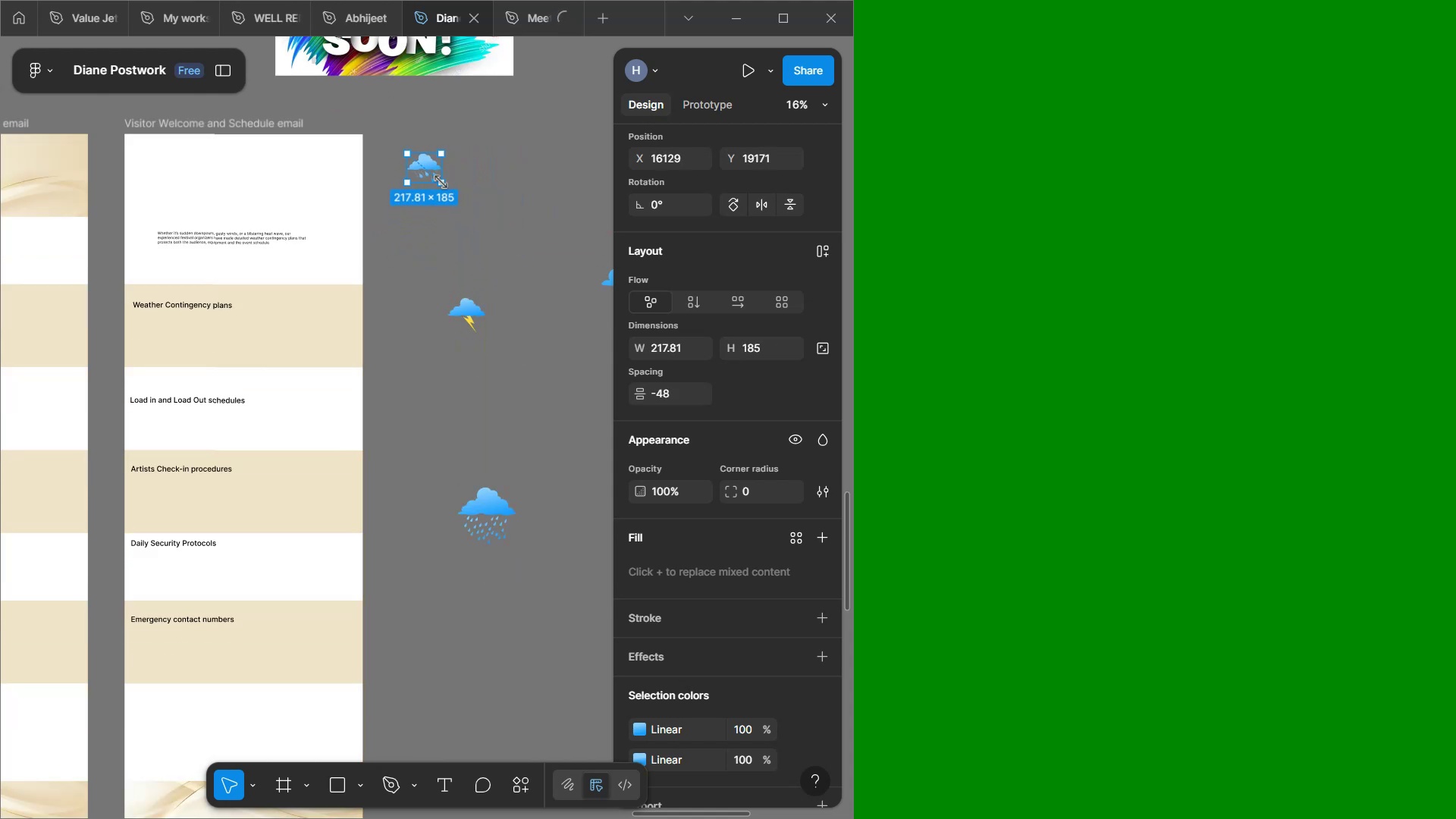 
hold_key(key=ShiftLeft, duration=0.5)
 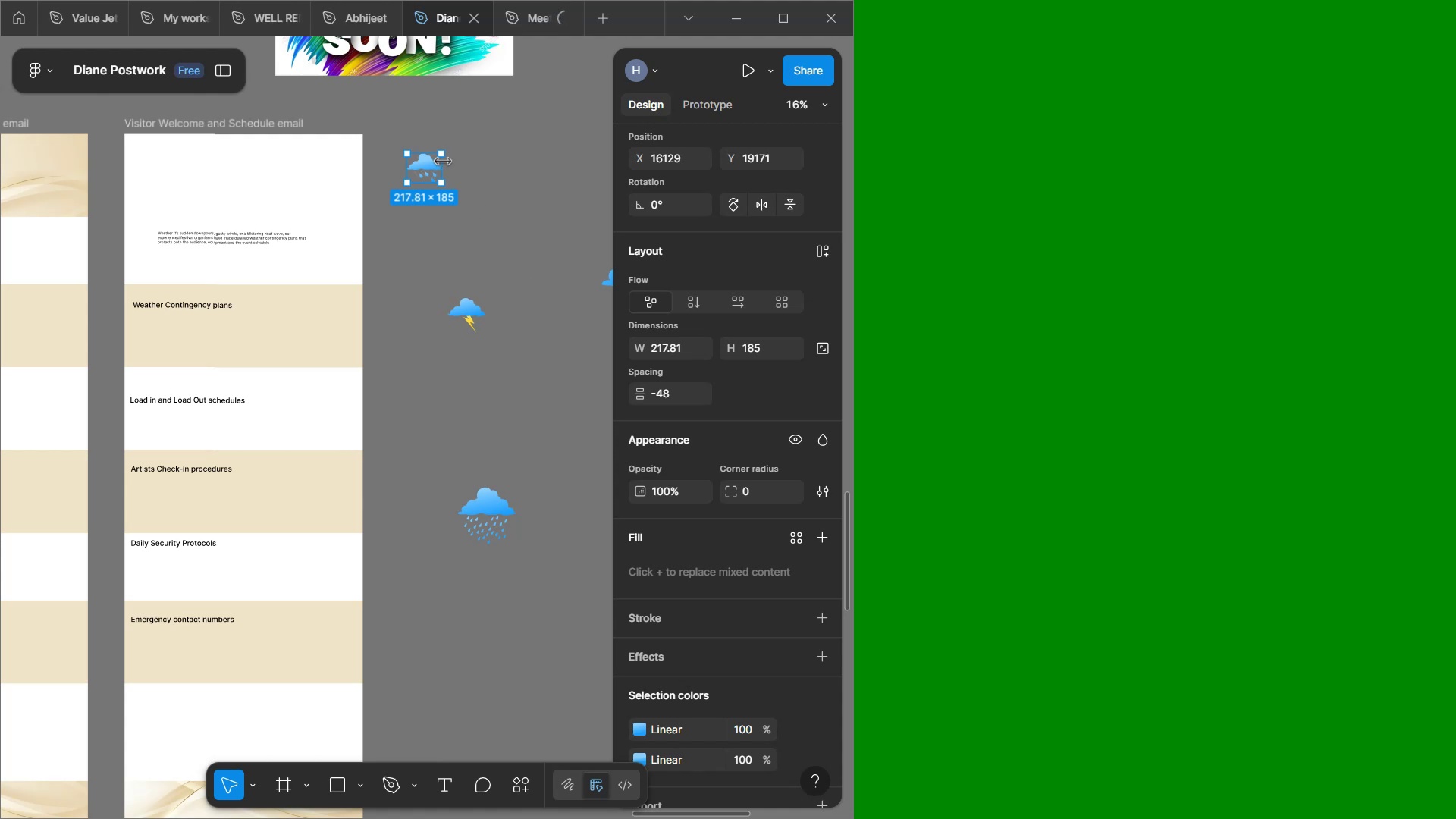 
hold_key(key=ControlLeft, duration=1.82)
scroll: coordinate [442, 193], scroll_direction: up, amount: 5.0
 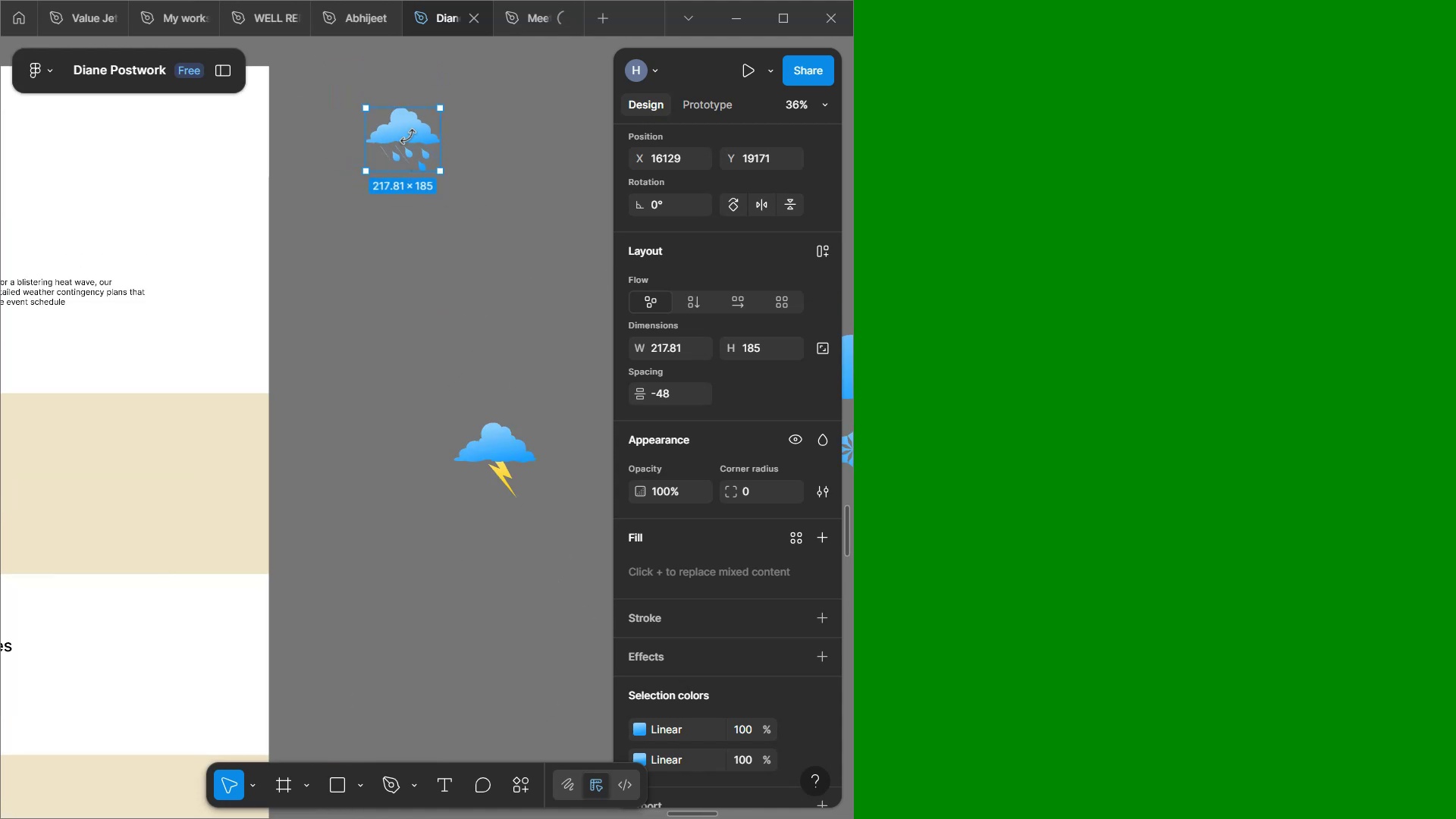 
hold_key(key=ControlLeft, duration=0.53)
scroll: coordinate [463, 195], scroll_direction: down, amount: 5.0
 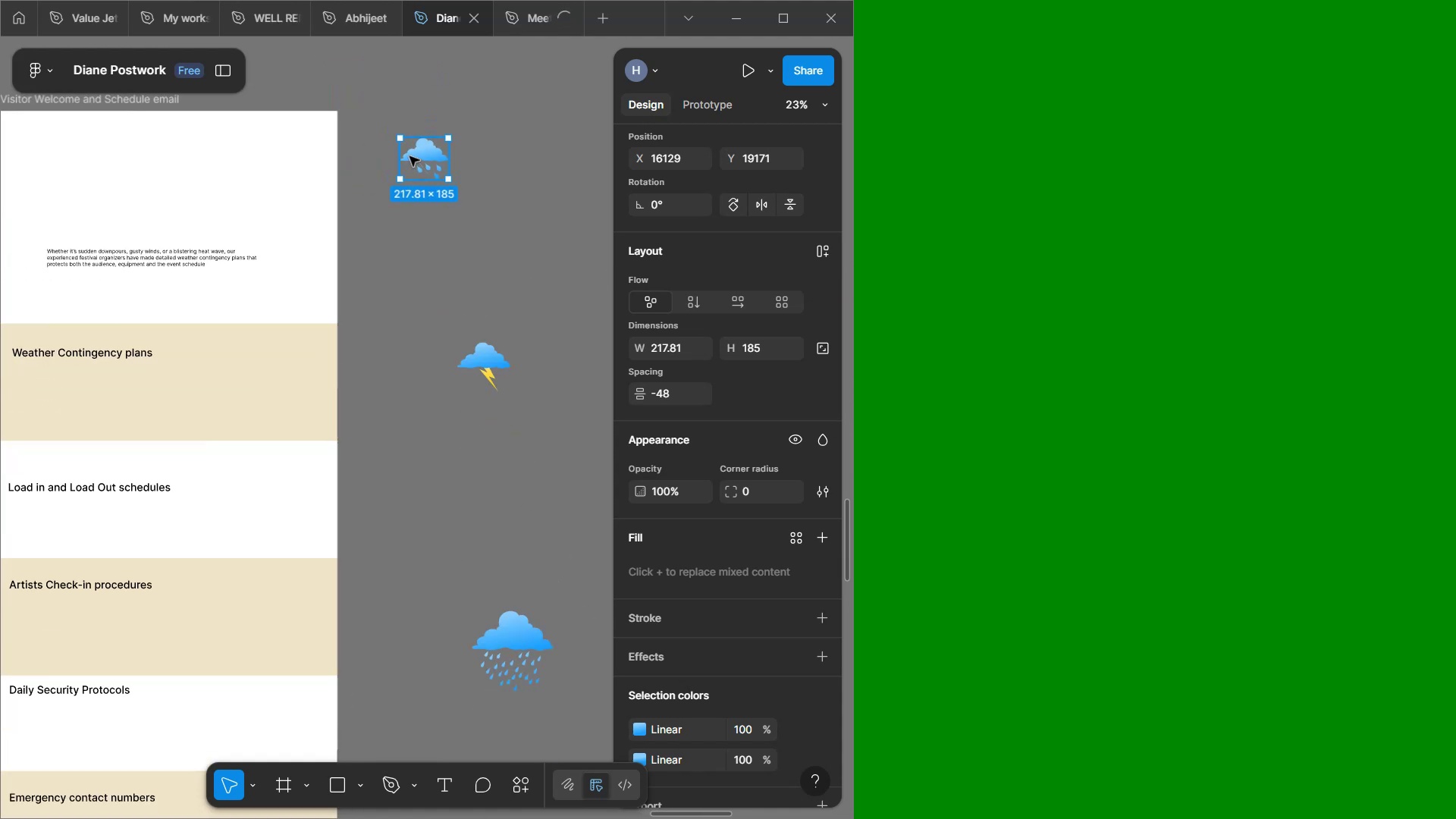 
left_click_drag(start_coordinate=[424, 156], to_coordinate=[171, 171])
 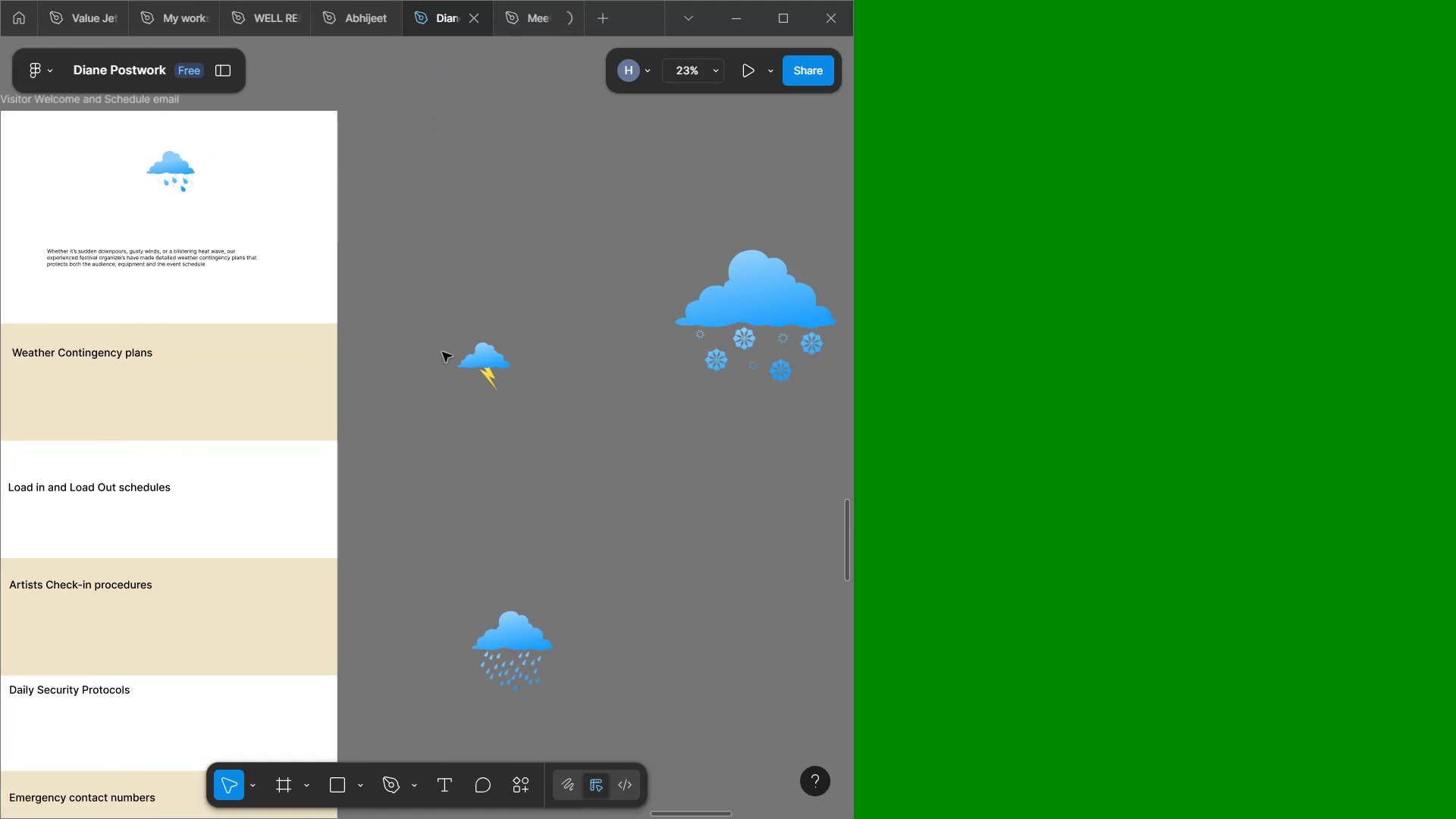 
left_click([483, 356])
 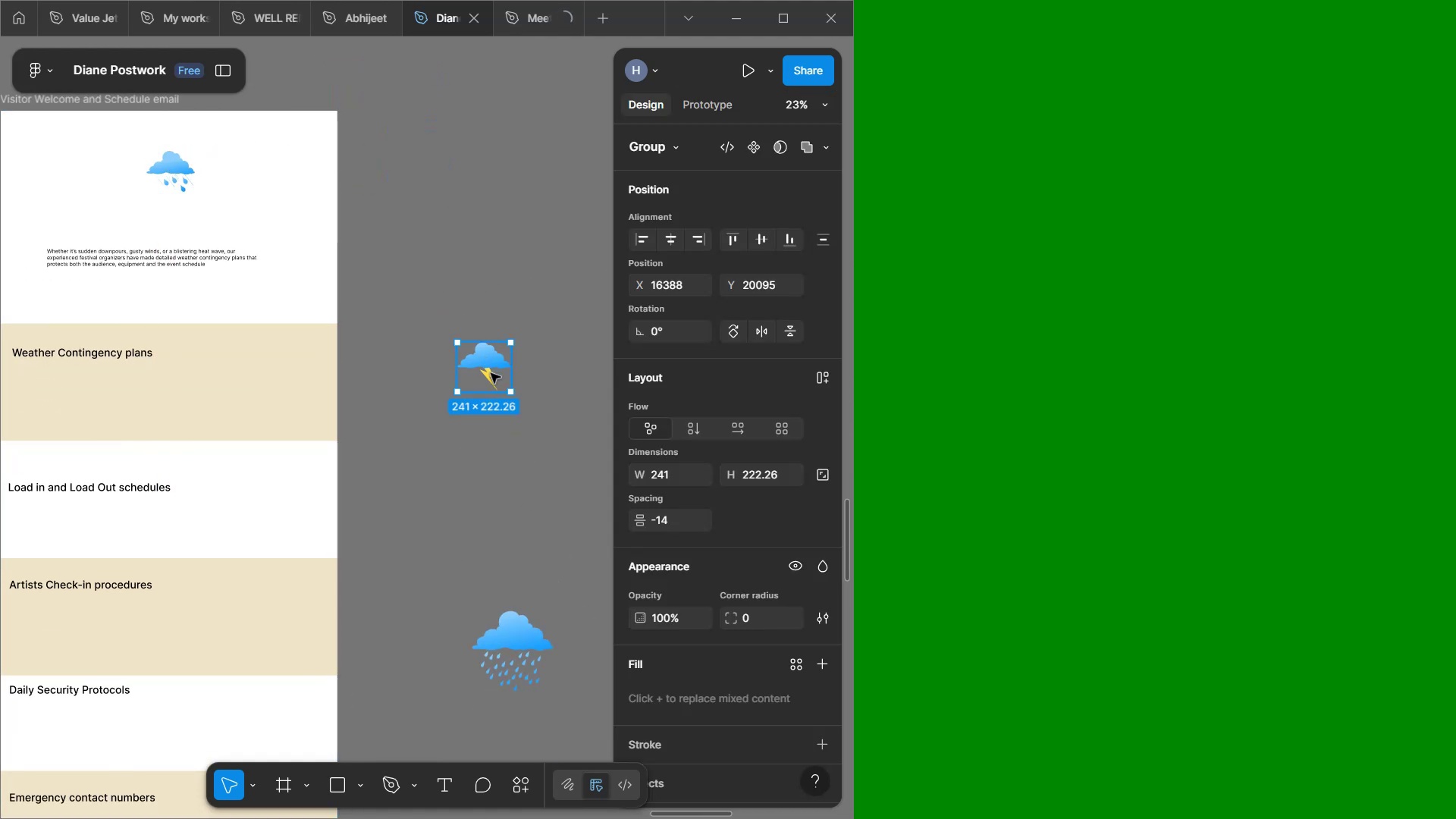 
left_click_drag(start_coordinate=[482, 350], to_coordinate=[93, 157])
 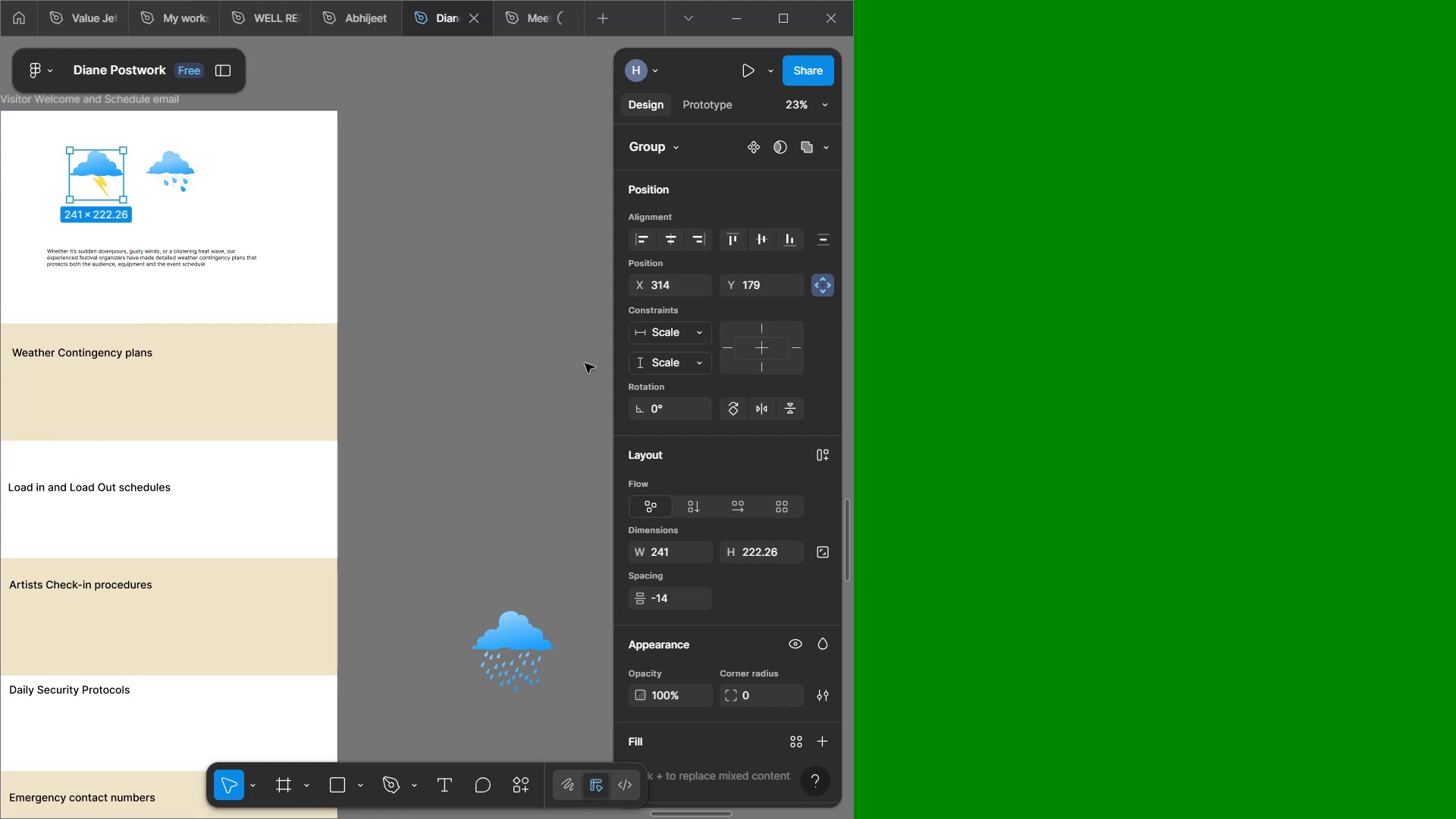 
left_click([545, 353])
 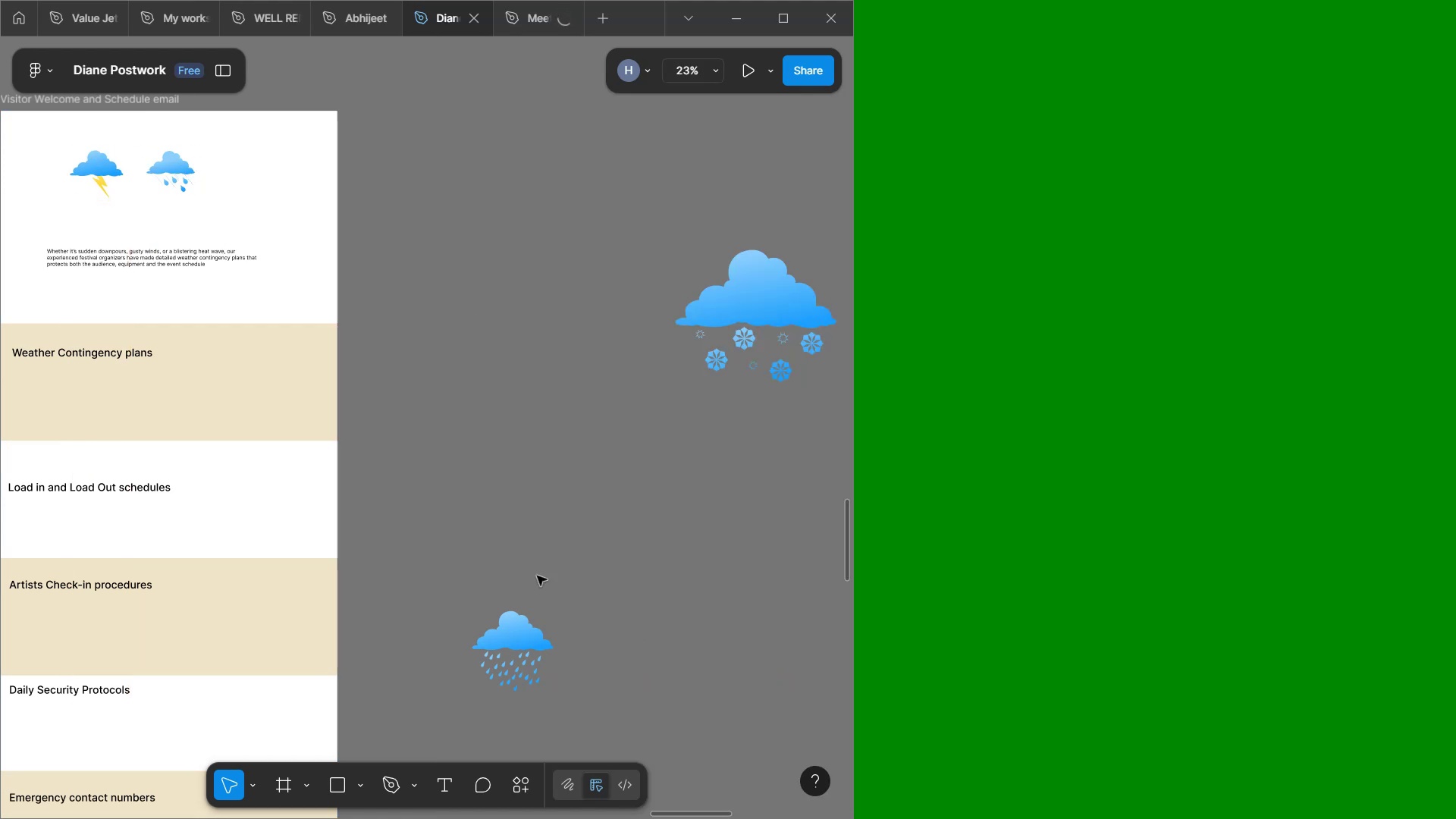 
left_click_drag(start_coordinate=[510, 646], to_coordinate=[251, 185])
 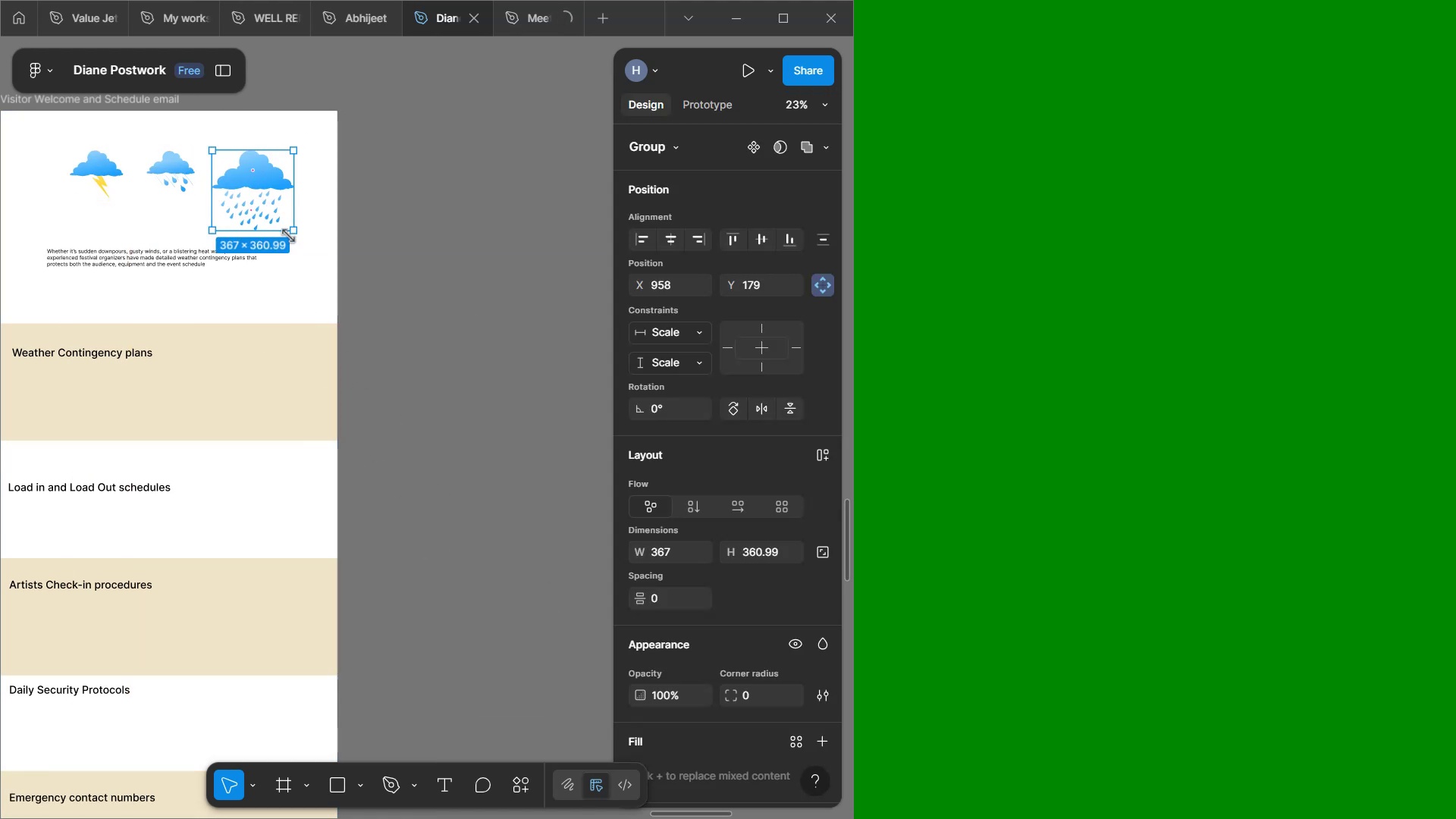 
hold_key(key=ShiftLeft, duration=1.54)
left_click_drag(start_coordinate=[294, 228], to_coordinate=[265, 196])
 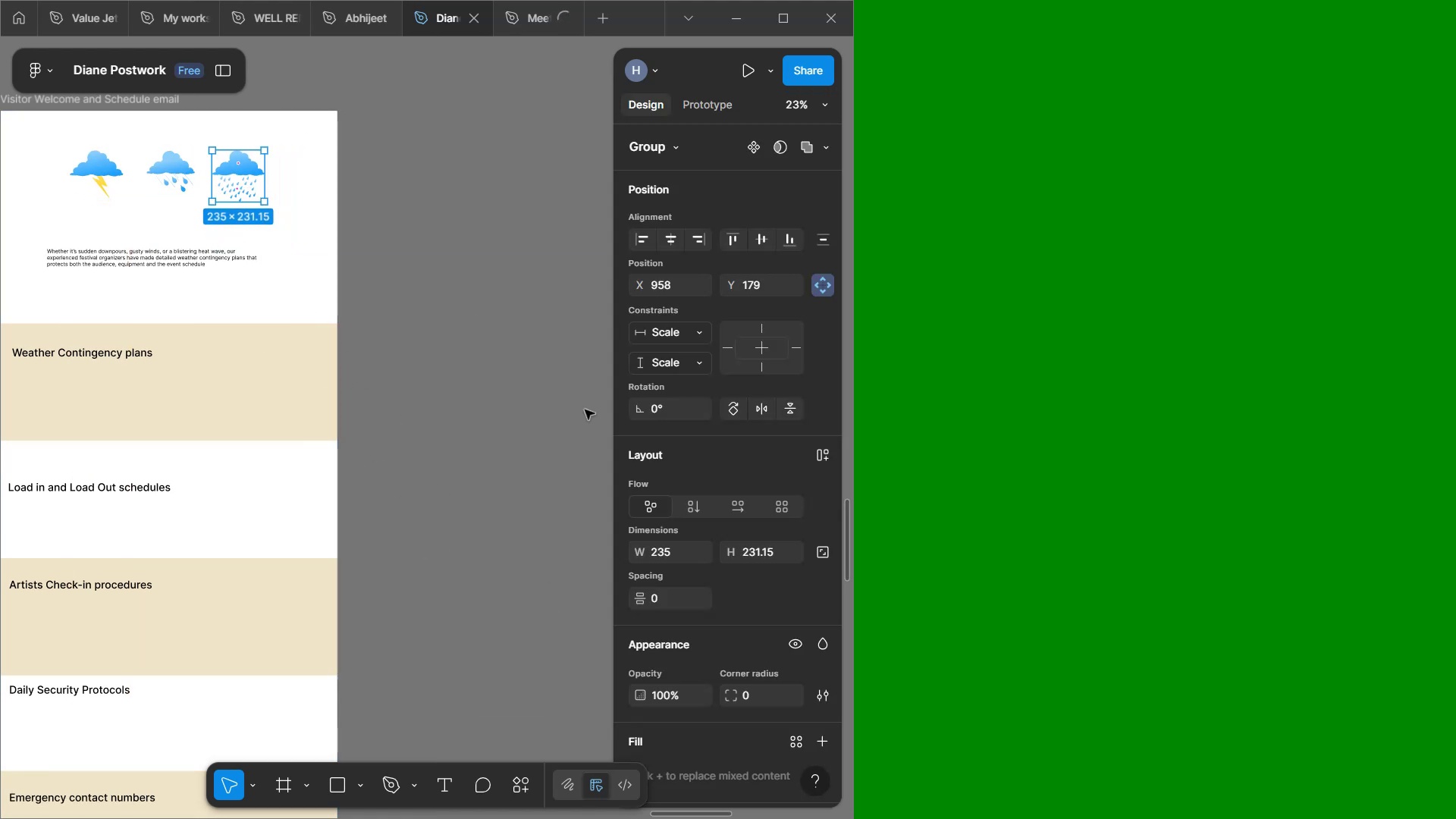 
hold_key(key=ShiftLeft, duration=0.37)
 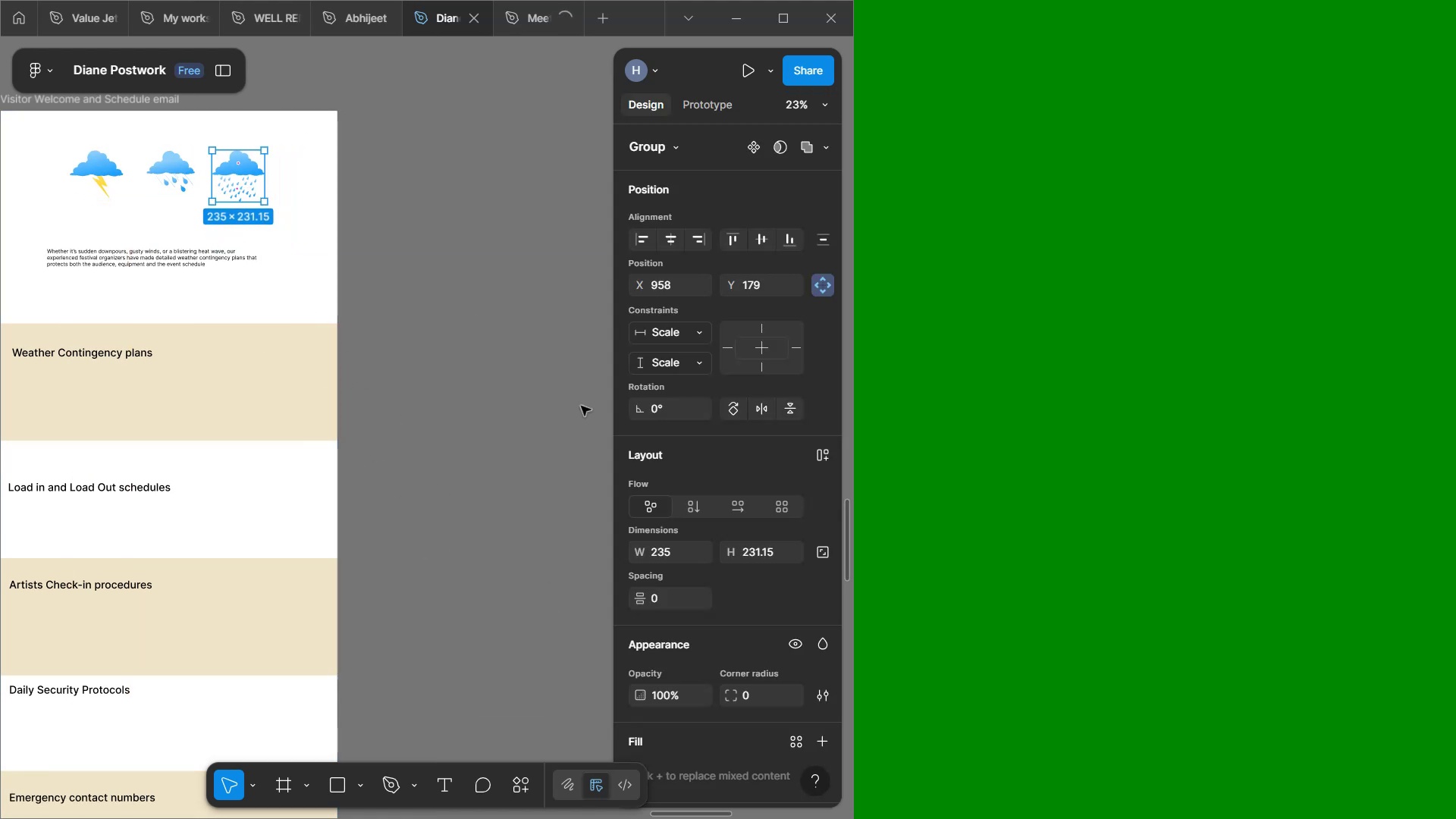 
left_click([498, 372])
 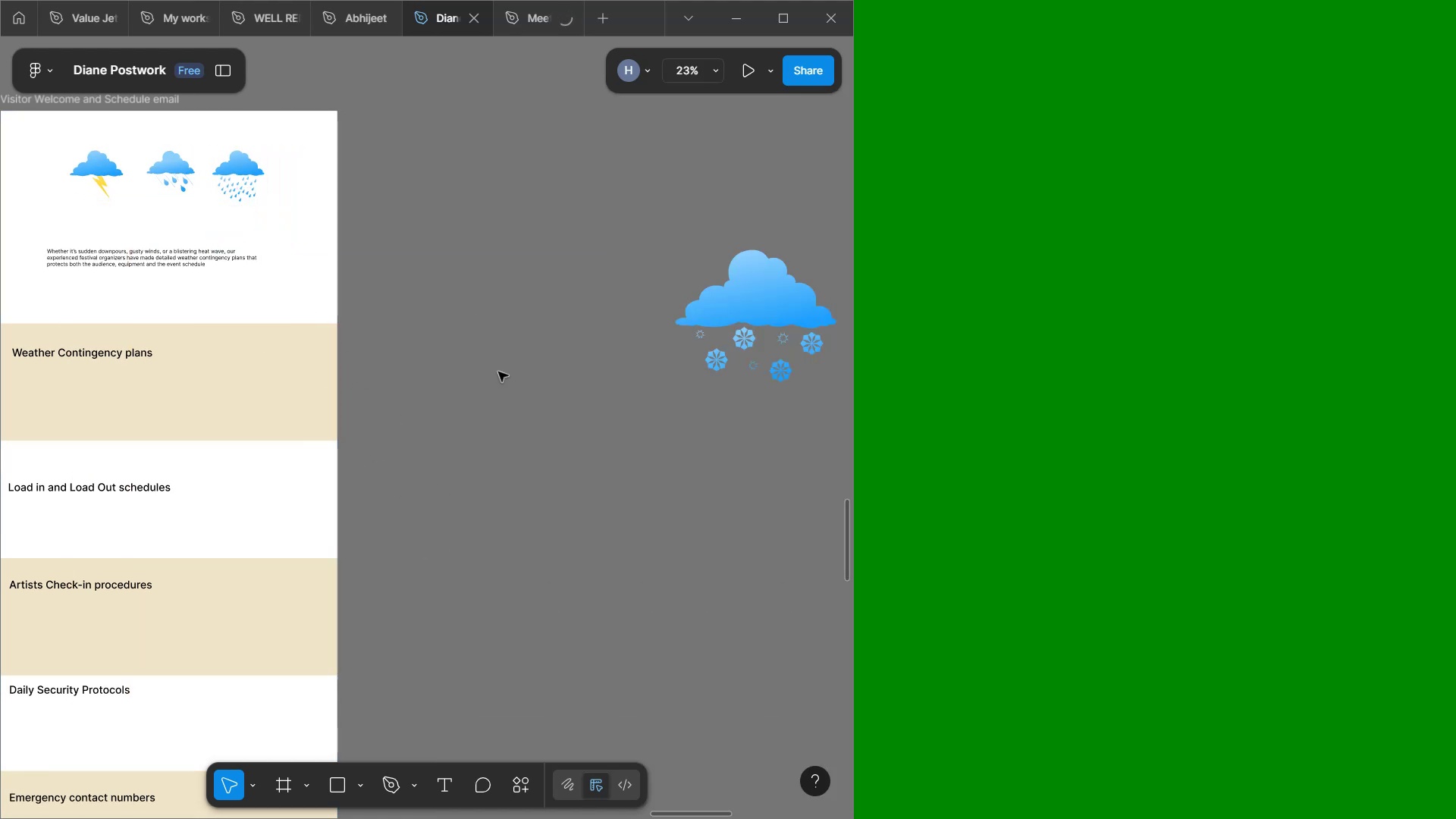 
hold_key(key=ControlLeft, duration=0.48)
scroll: coordinate [498, 372], scroll_direction: down, amount: 2.0
 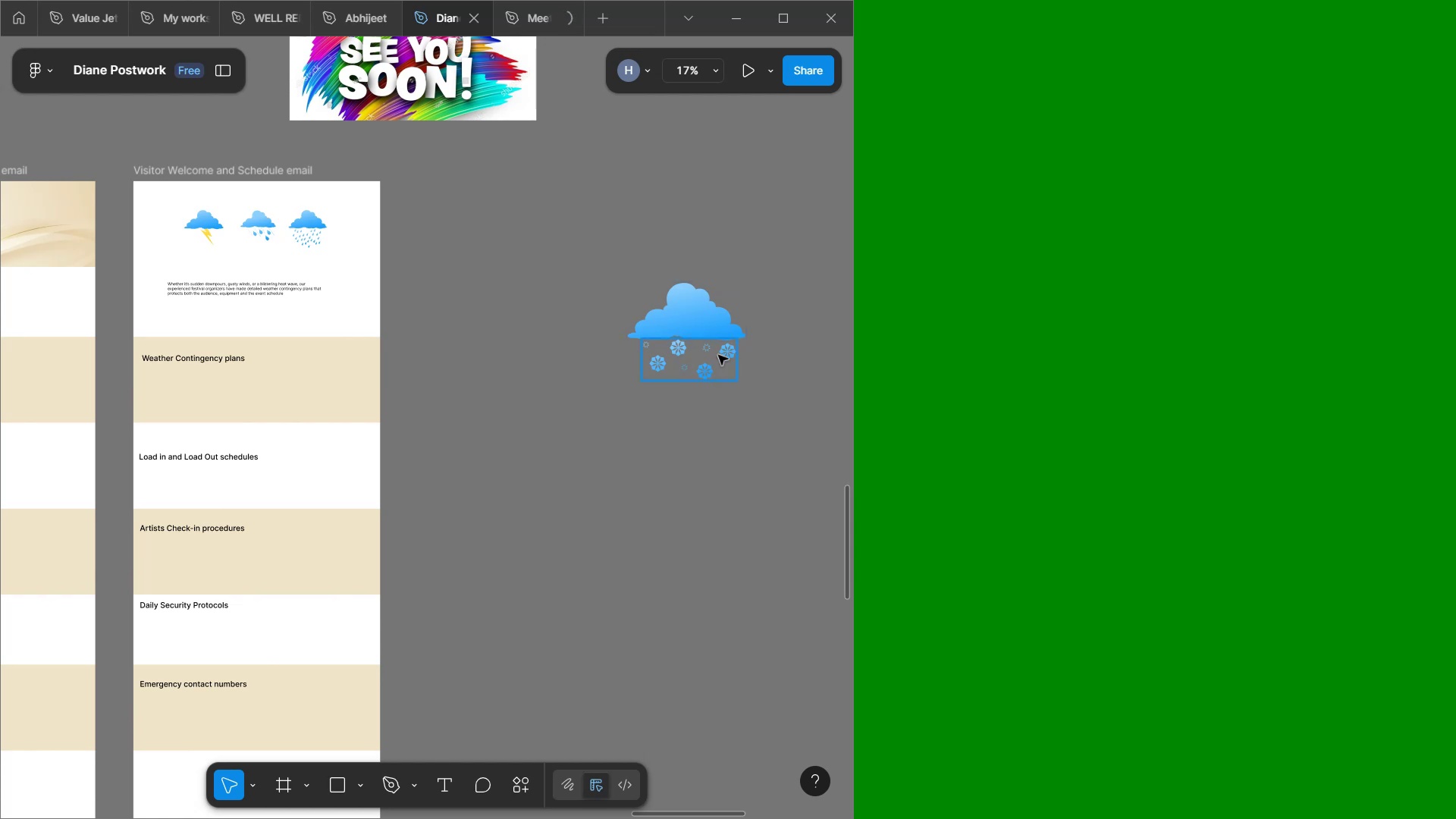 
left_click([654, 318])
 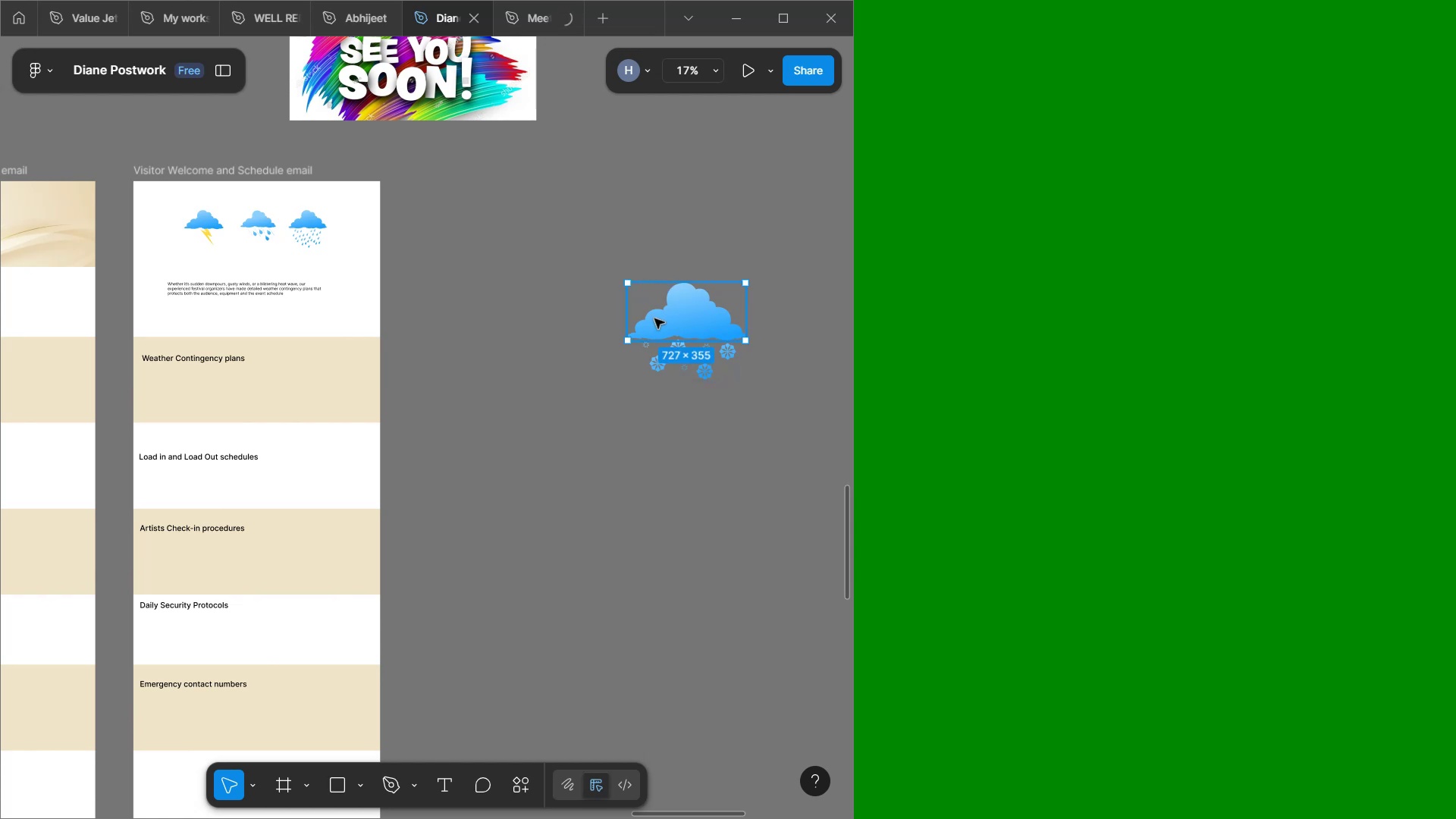 
hold_key(key=ShiftLeft, duration=0.55)
 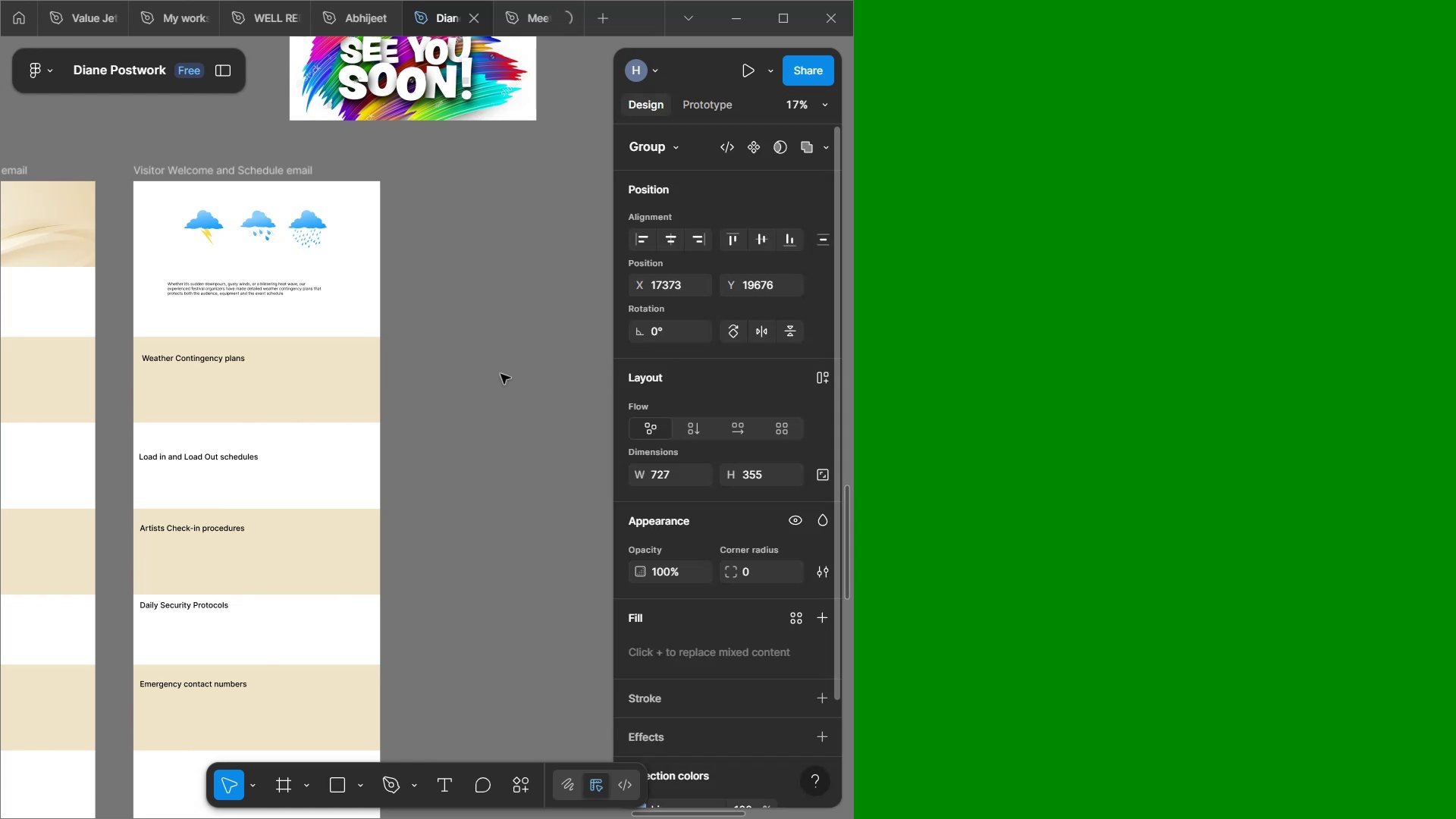 
scroll: coordinate [500, 374], scroll_direction: down, amount: 5.0
 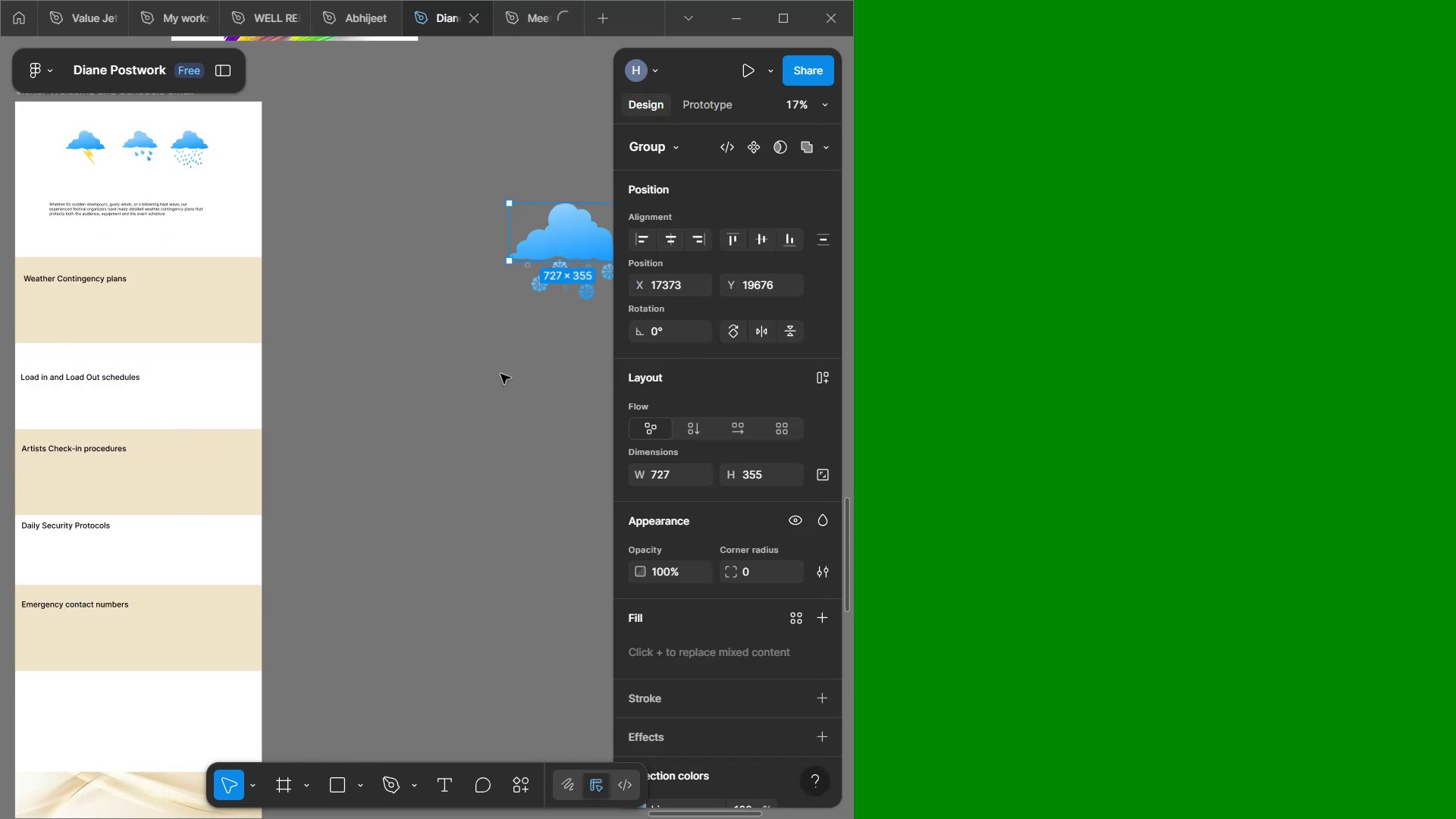 
hold_key(key=ShiftLeft, duration=0.64)
 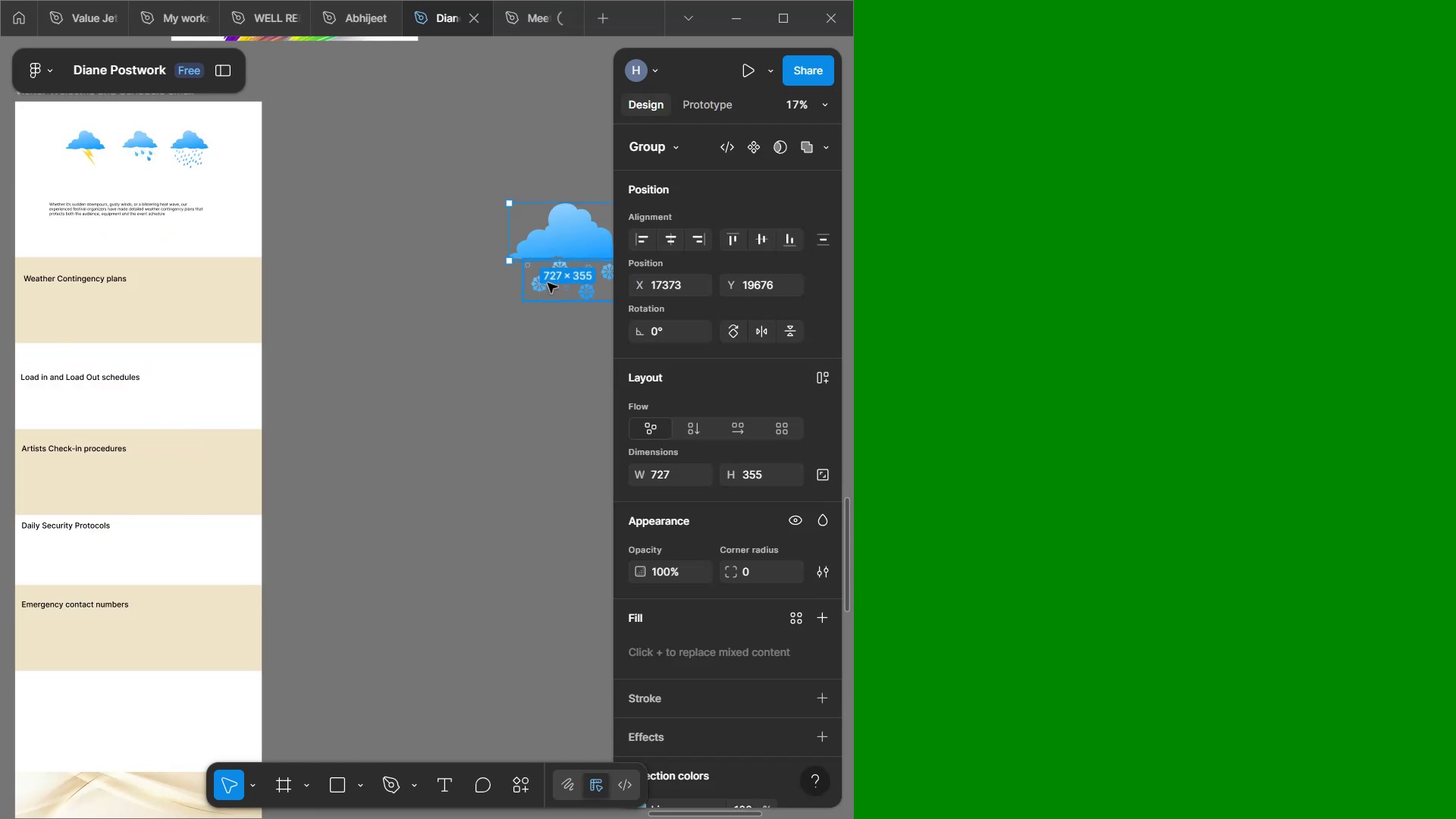 
hold_key(key=ShiftLeft, duration=0.98)
left_click([550, 295])
 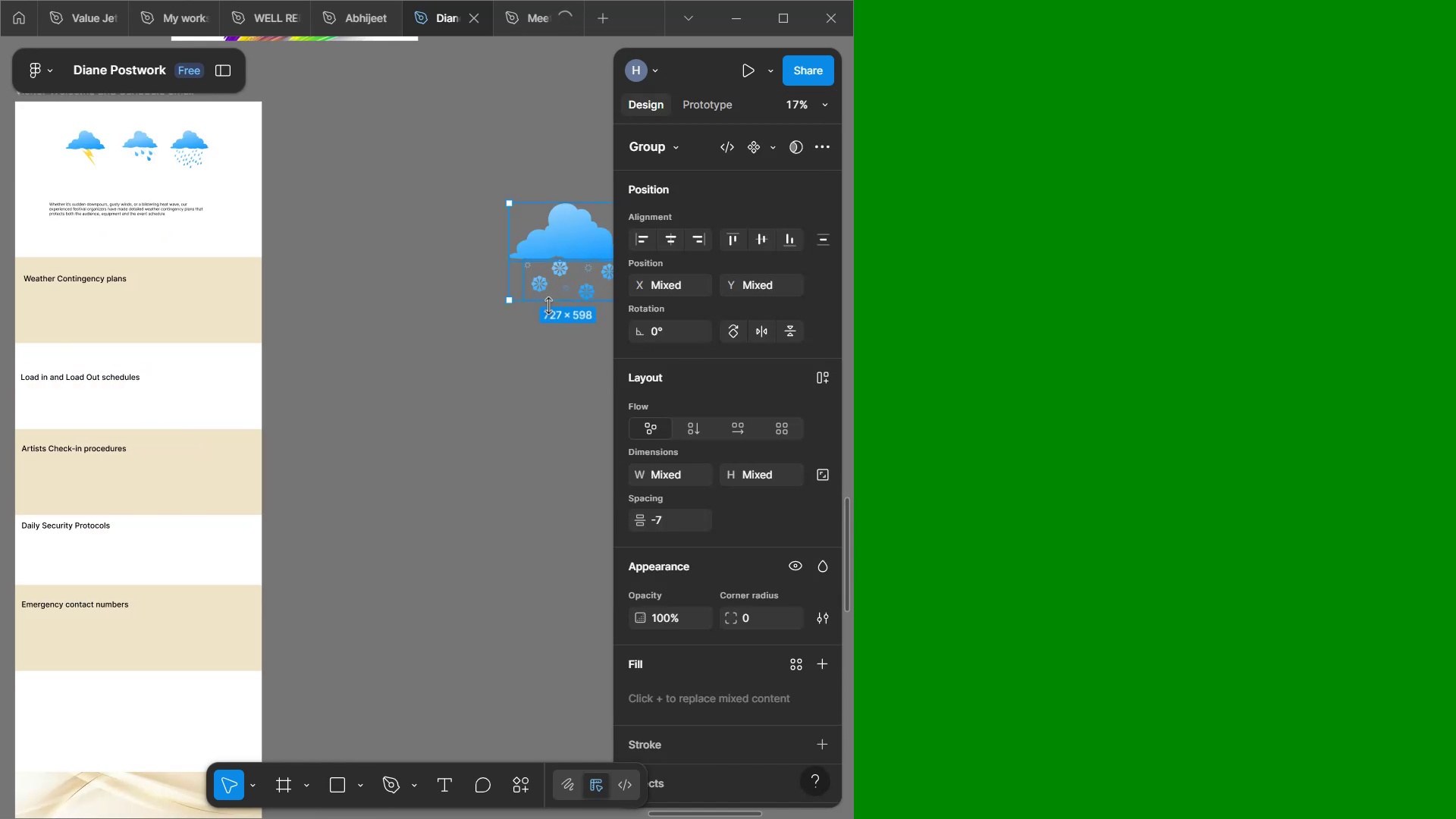 
scroll: coordinate [516, 328], scroll_direction: down, amount: 4.0
 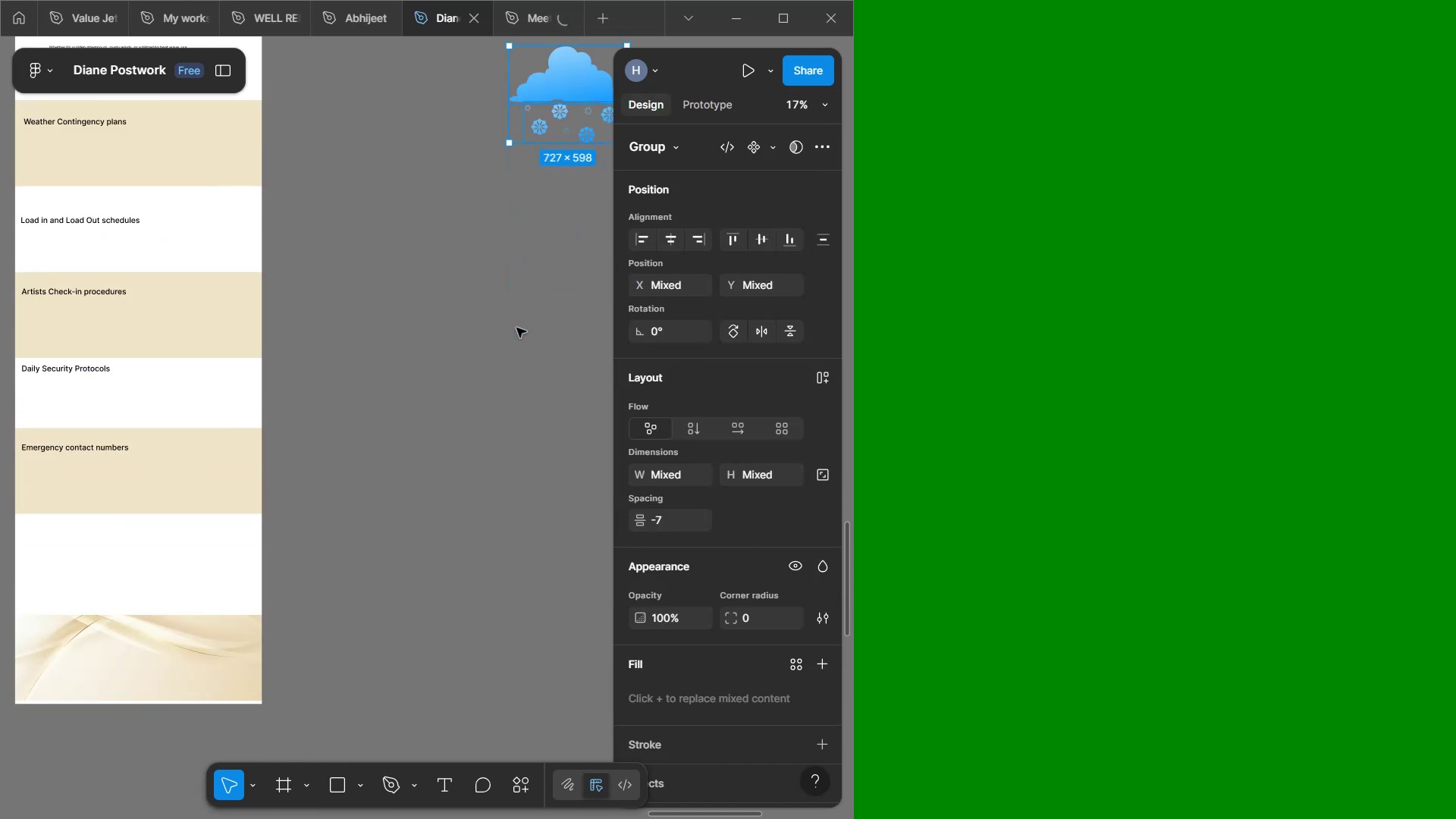 
hold_key(key=ShiftLeft, duration=0.48)
scroll: coordinate [502, 237], scroll_direction: up, amount: 1.0
 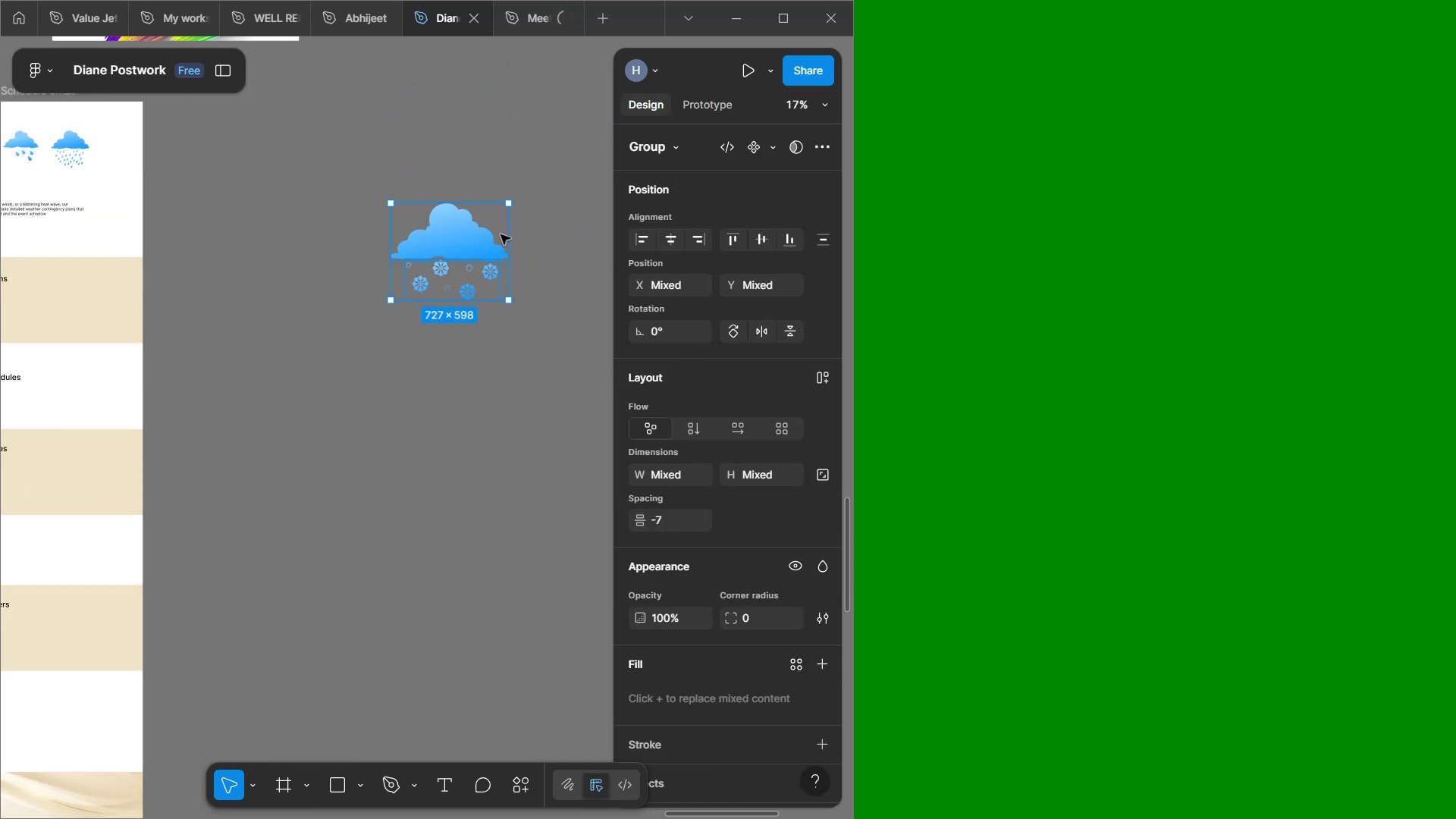 
key(Control+G)
 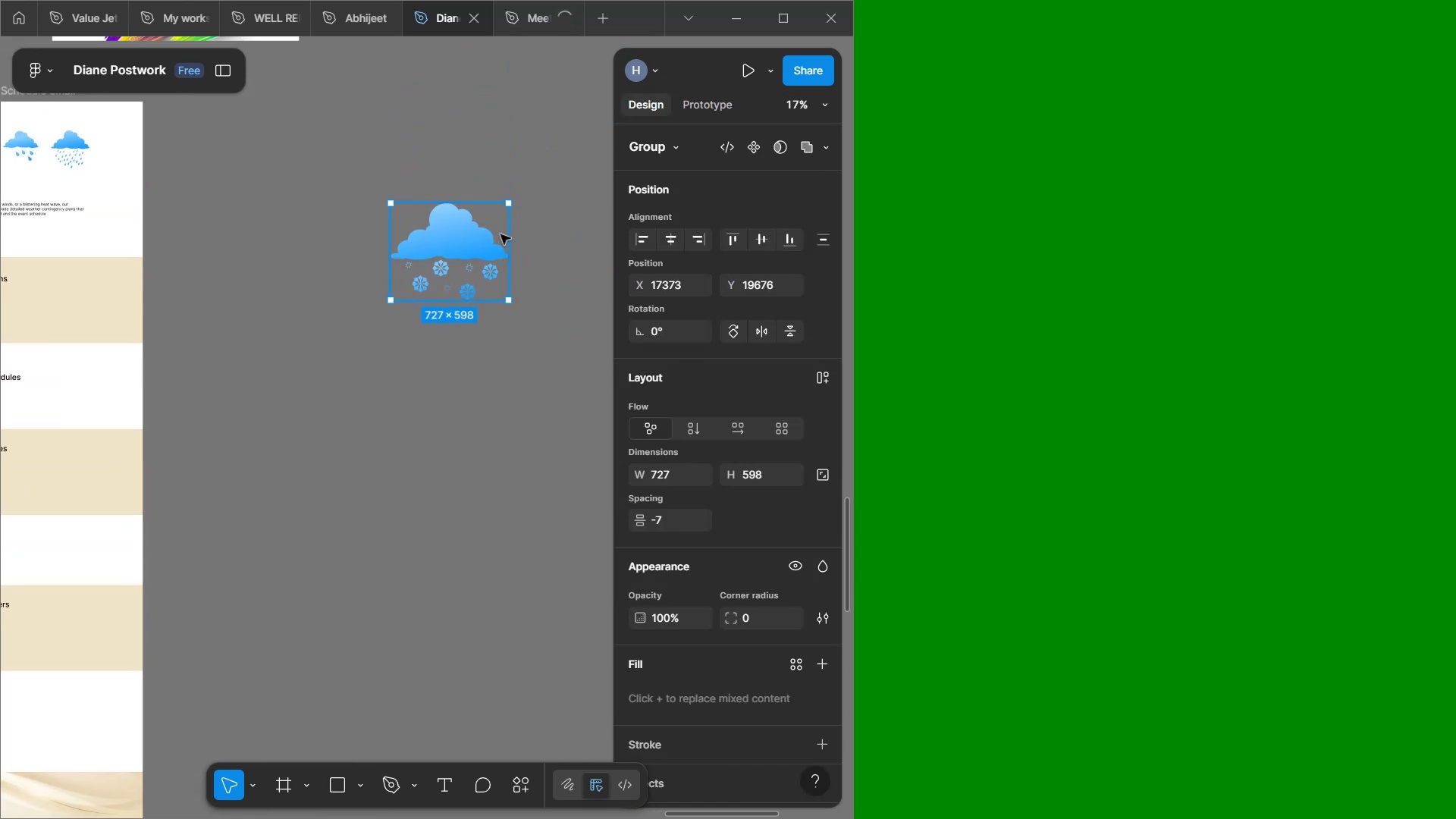 
hold_key(key=ControlLeft, duration=0.84)
scroll: coordinate [413, 227], scroll_direction: down, amount: 5.0
 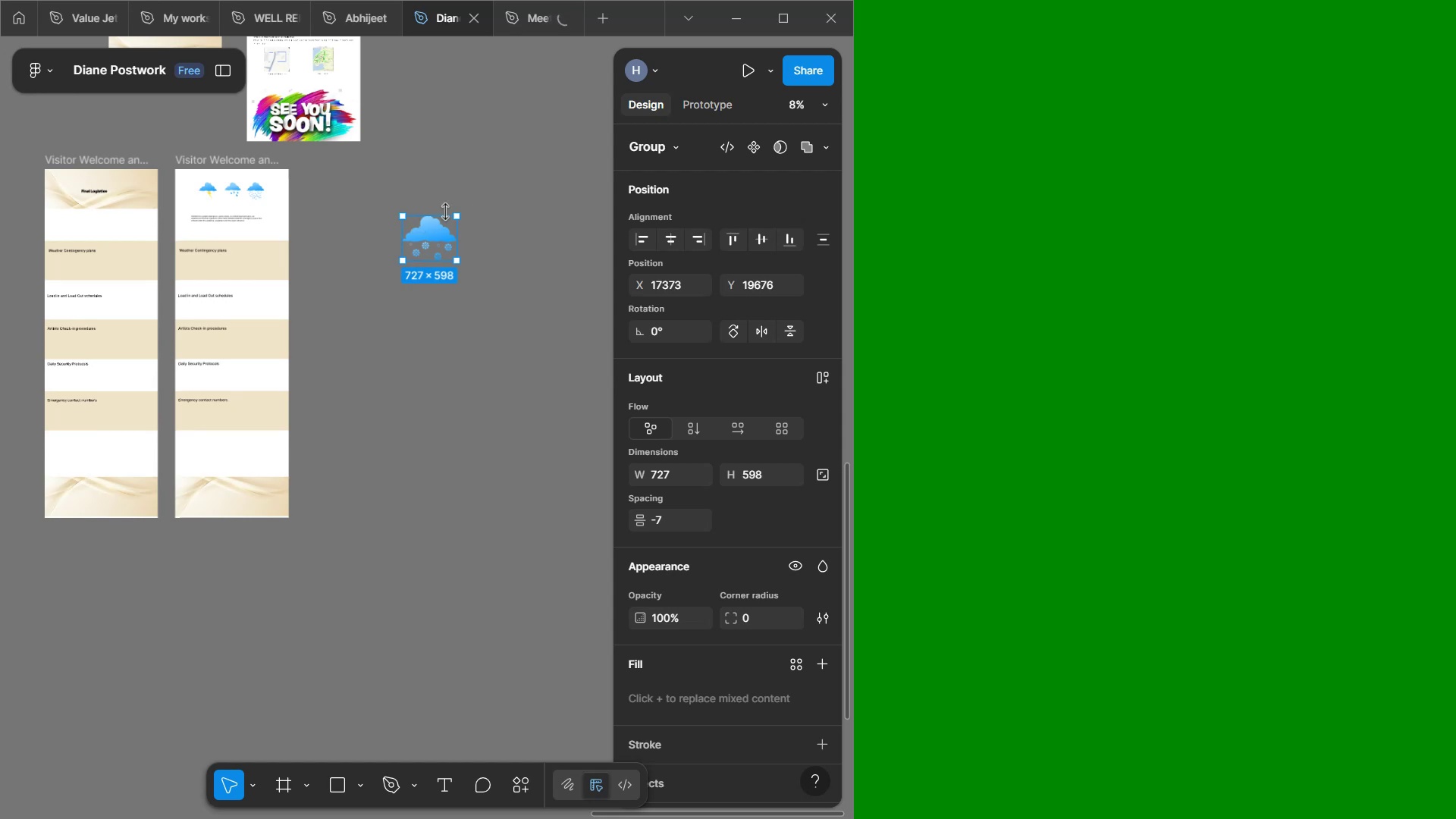 
hold_key(key=ControlLeft, duration=0.94)
scroll: coordinate [444, 240], scroll_direction: up, amount: 7.0
 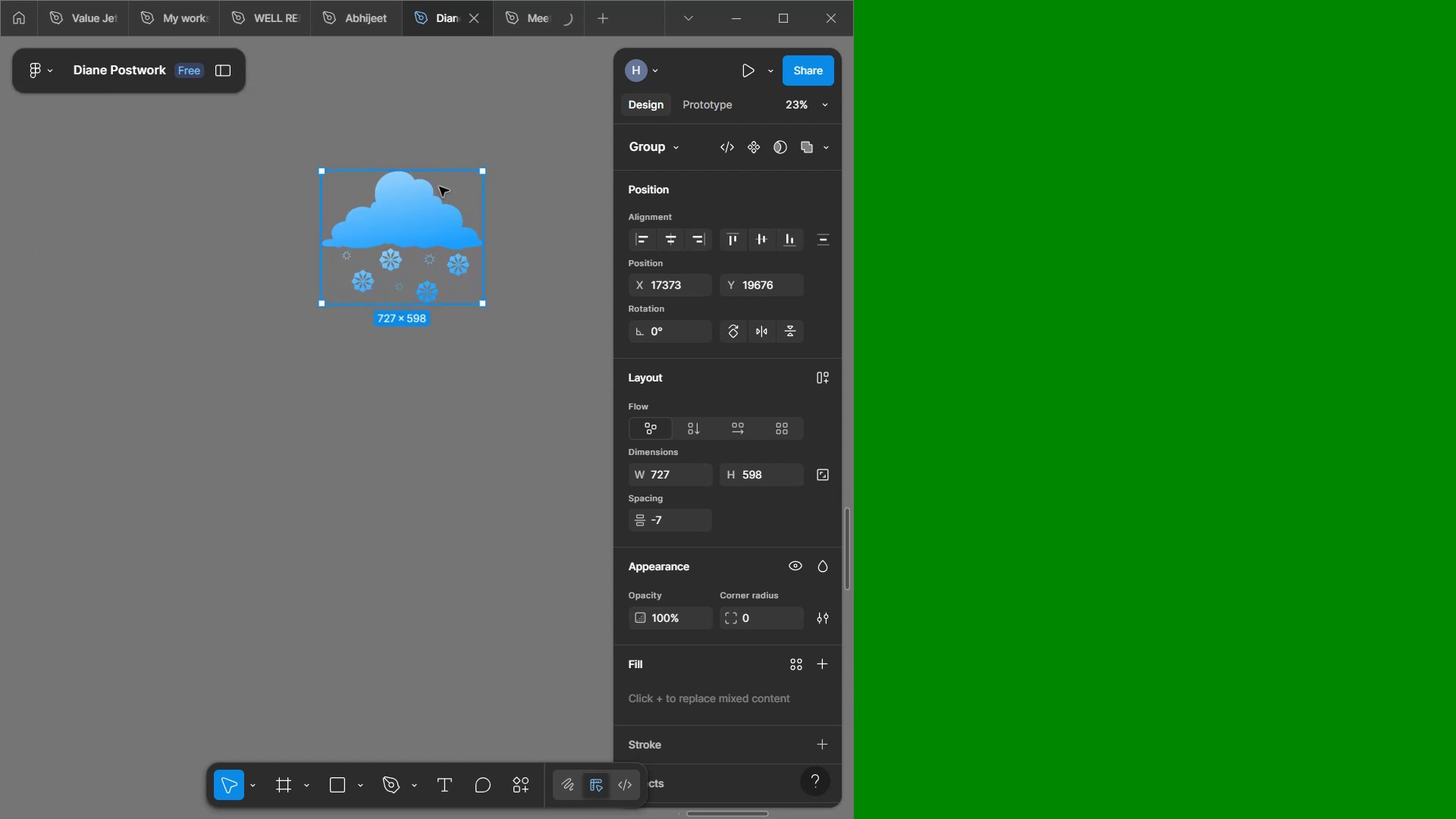 
hold_key(key=ControlLeft, duration=1.21)
left_click([450, 228])
 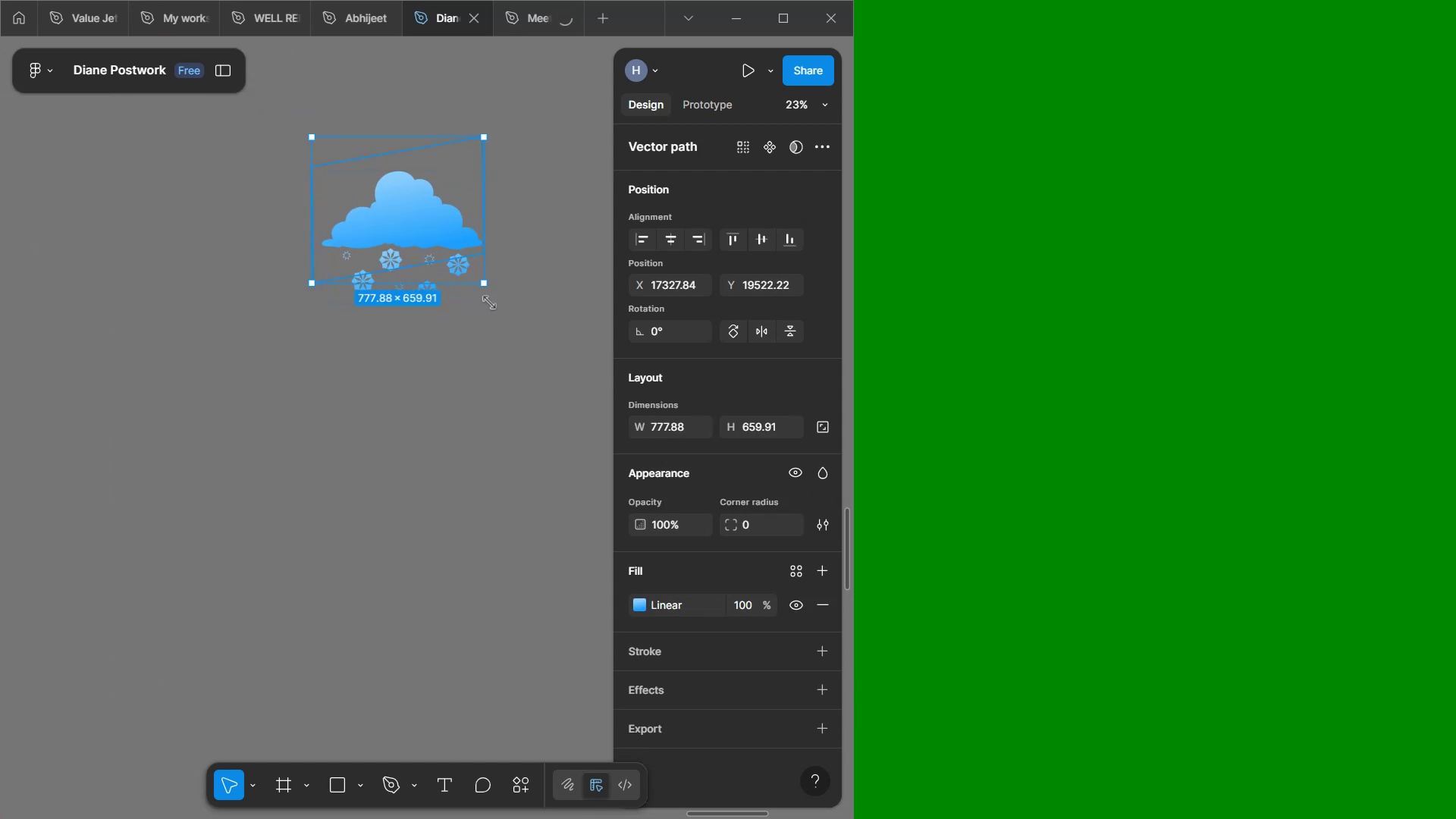 
left_click([489, 354])
 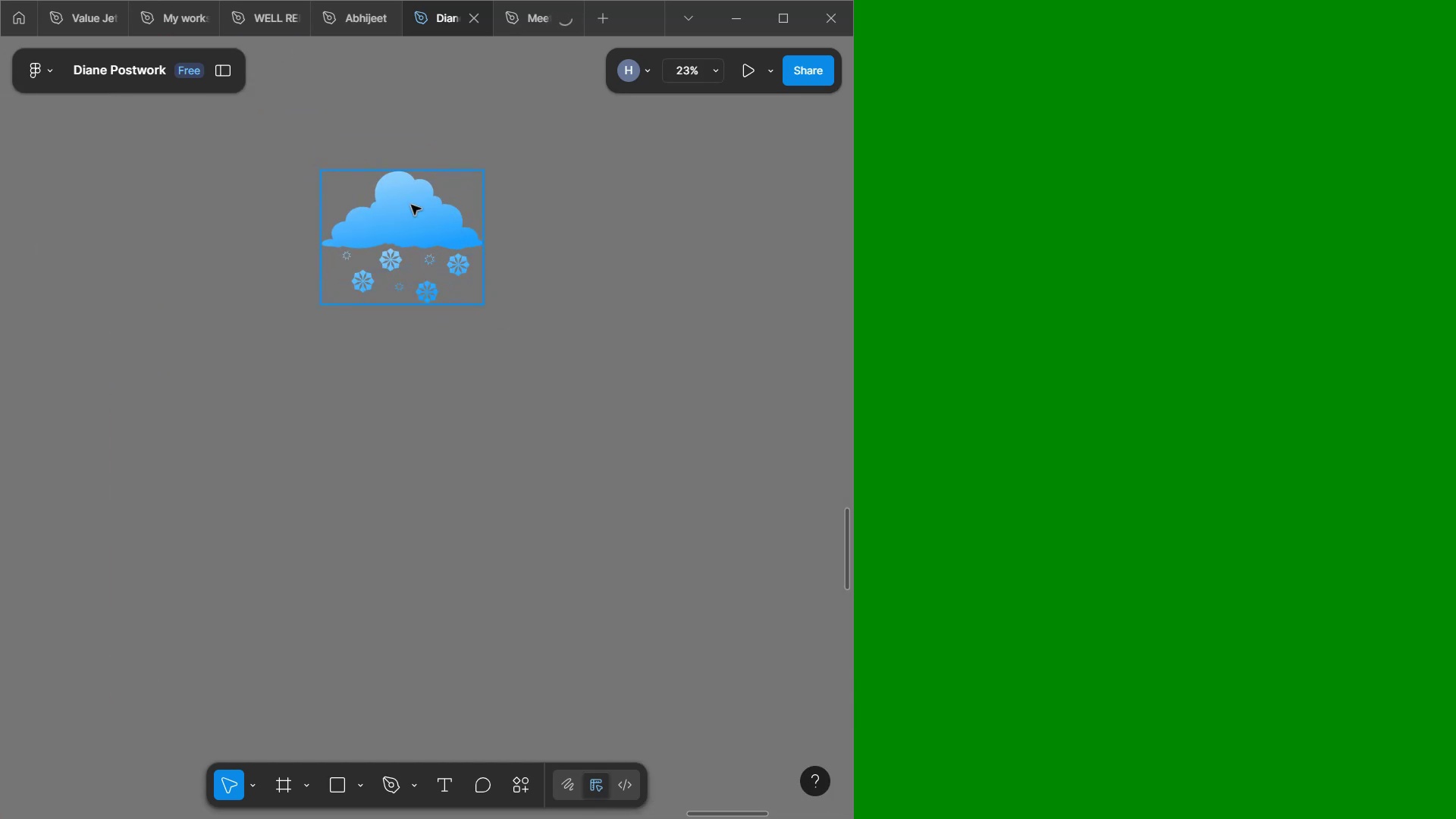 
hold_key(key=ControlLeft, duration=0.6)
scroll: coordinate [414, 215], scroll_direction: down, amount: 6.0
 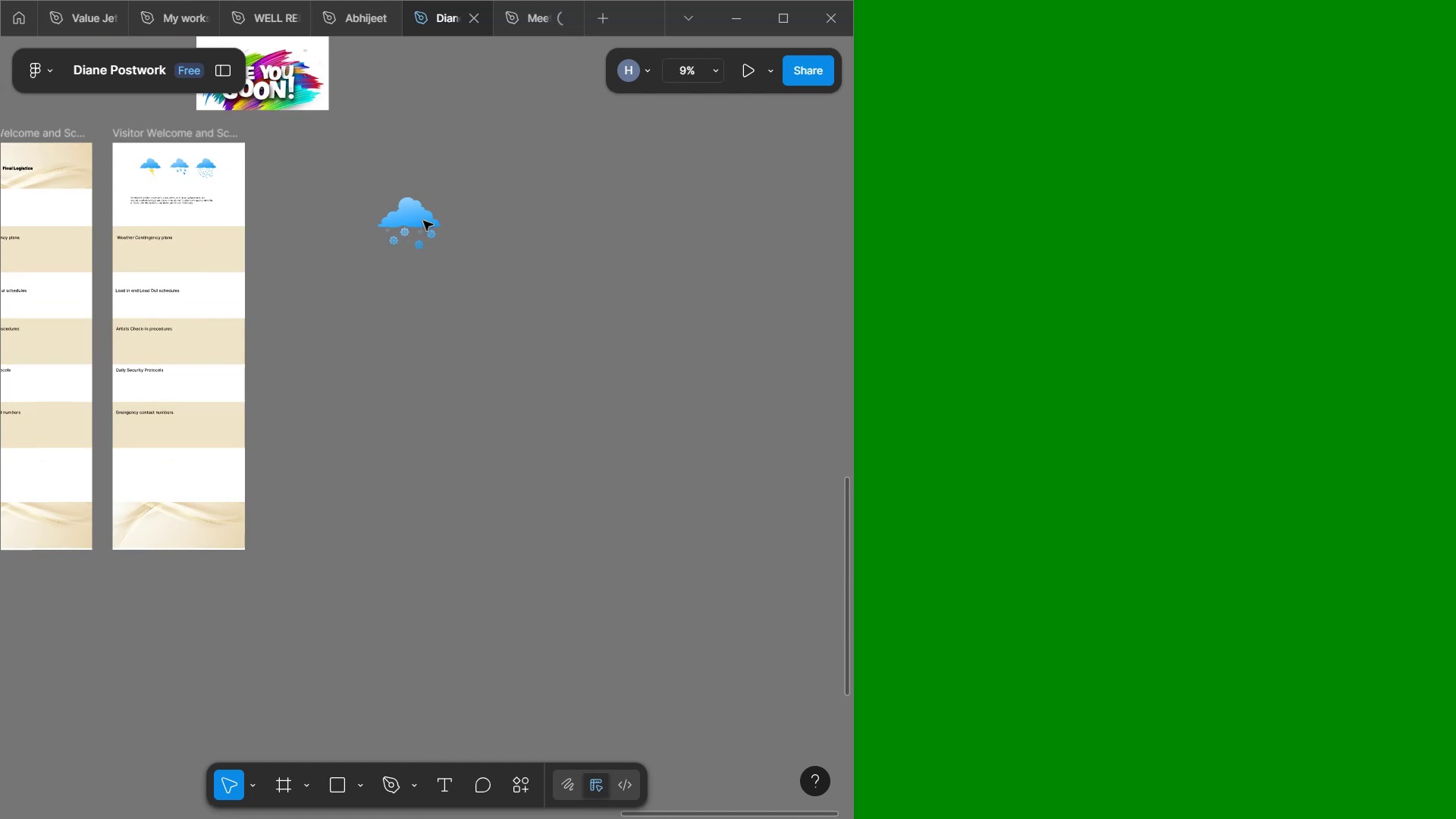 
left_click([423, 221])
 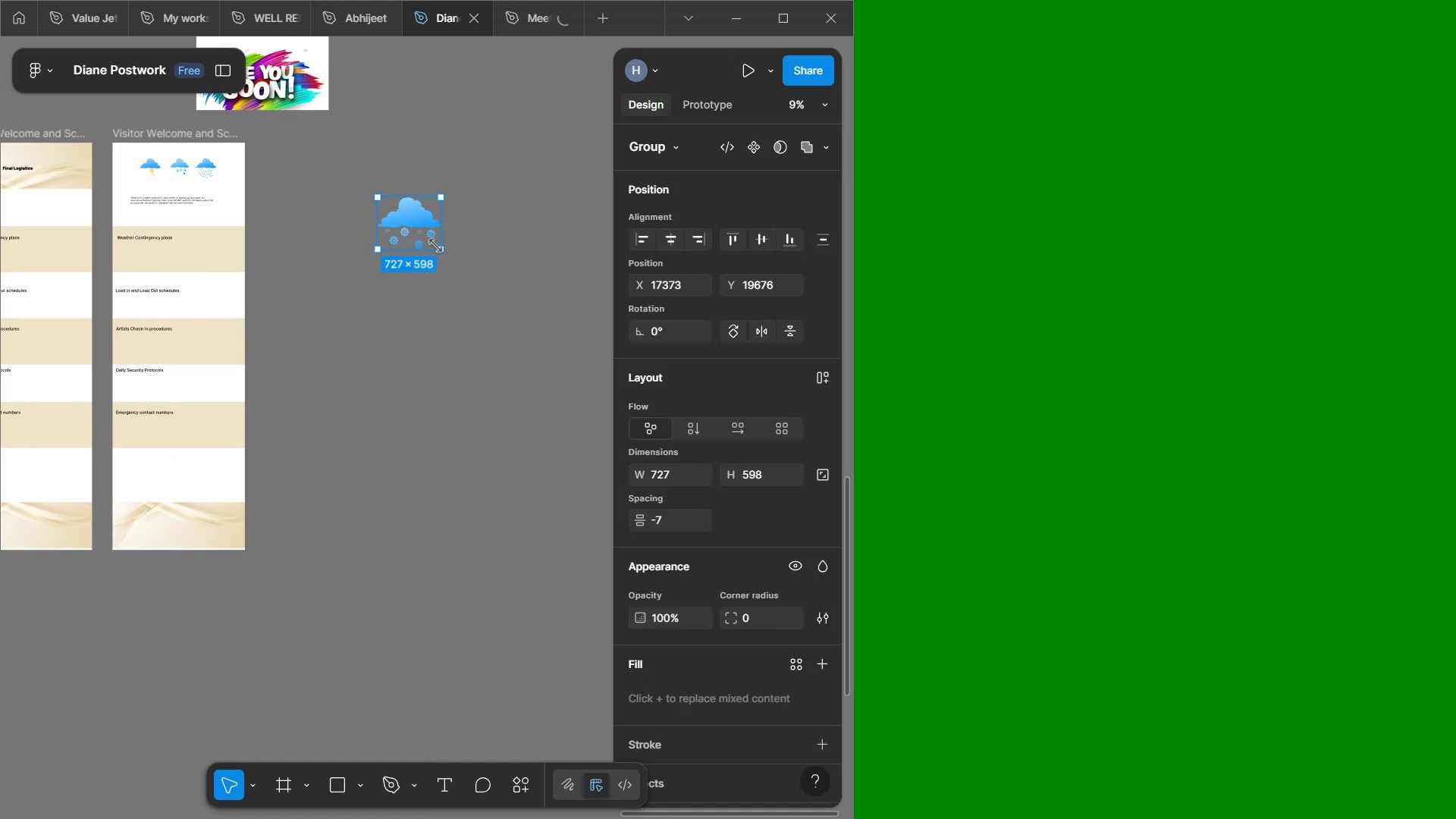 
hold_key(key=ShiftLeft, duration=1.54)
left_click_drag(start_coordinate=[436, 248], to_coordinate=[413, 225])
 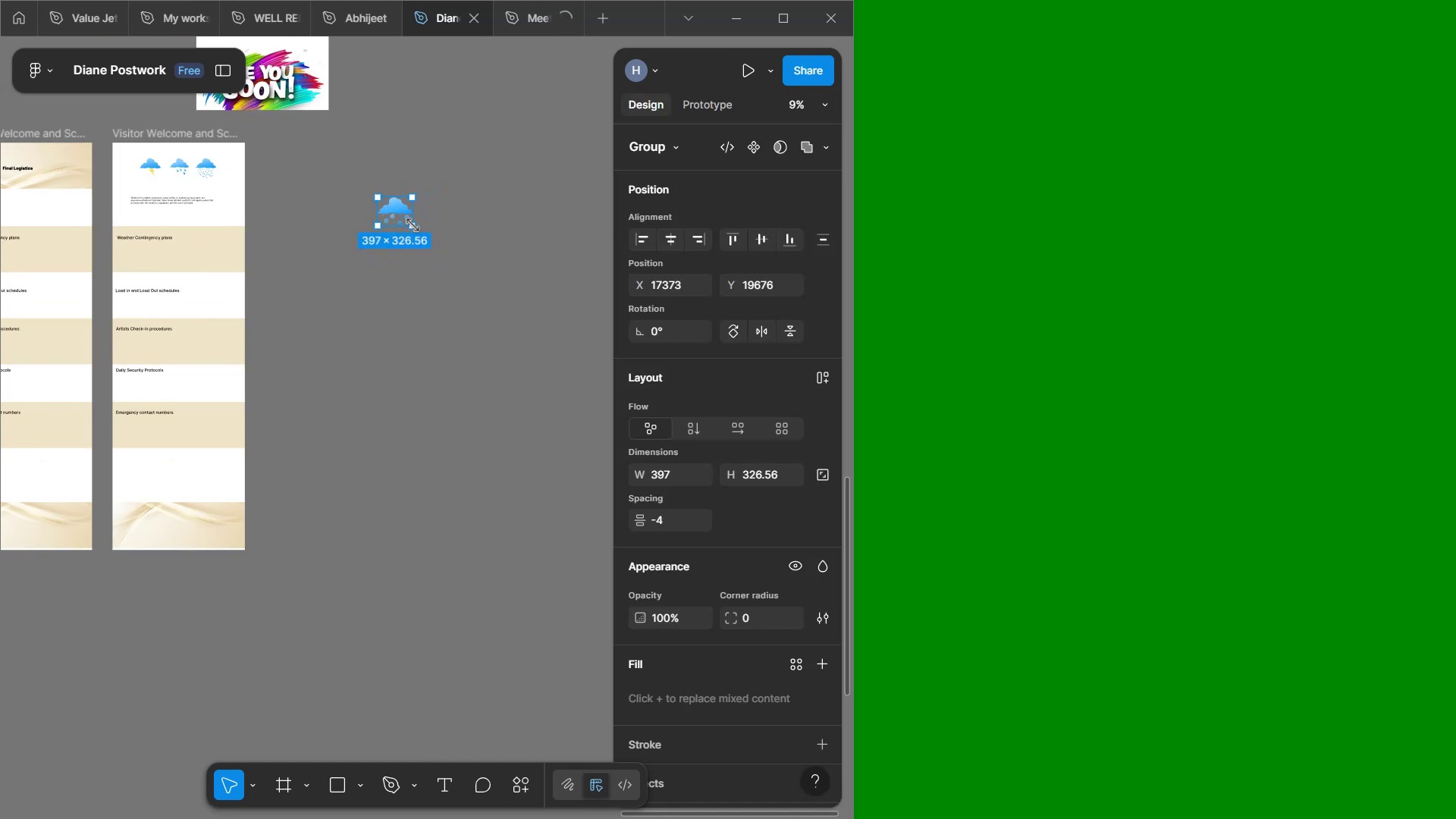 
hold_key(key=ShiftLeft, duration=1.53)
 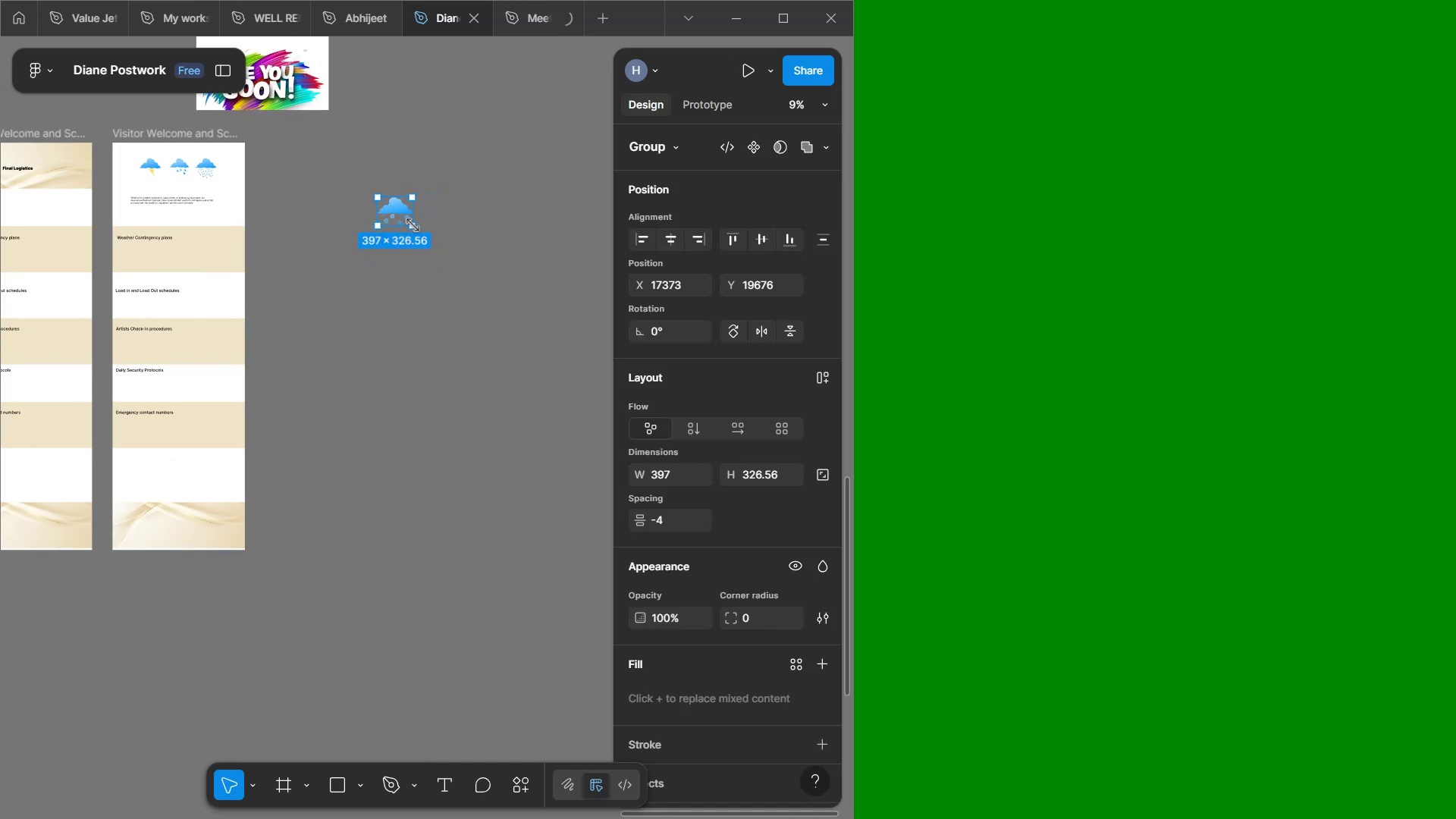 
hold_key(key=ControlLeft, duration=0.53)
scroll: coordinate [401, 221], scroll_direction: up, amount: 2.0
 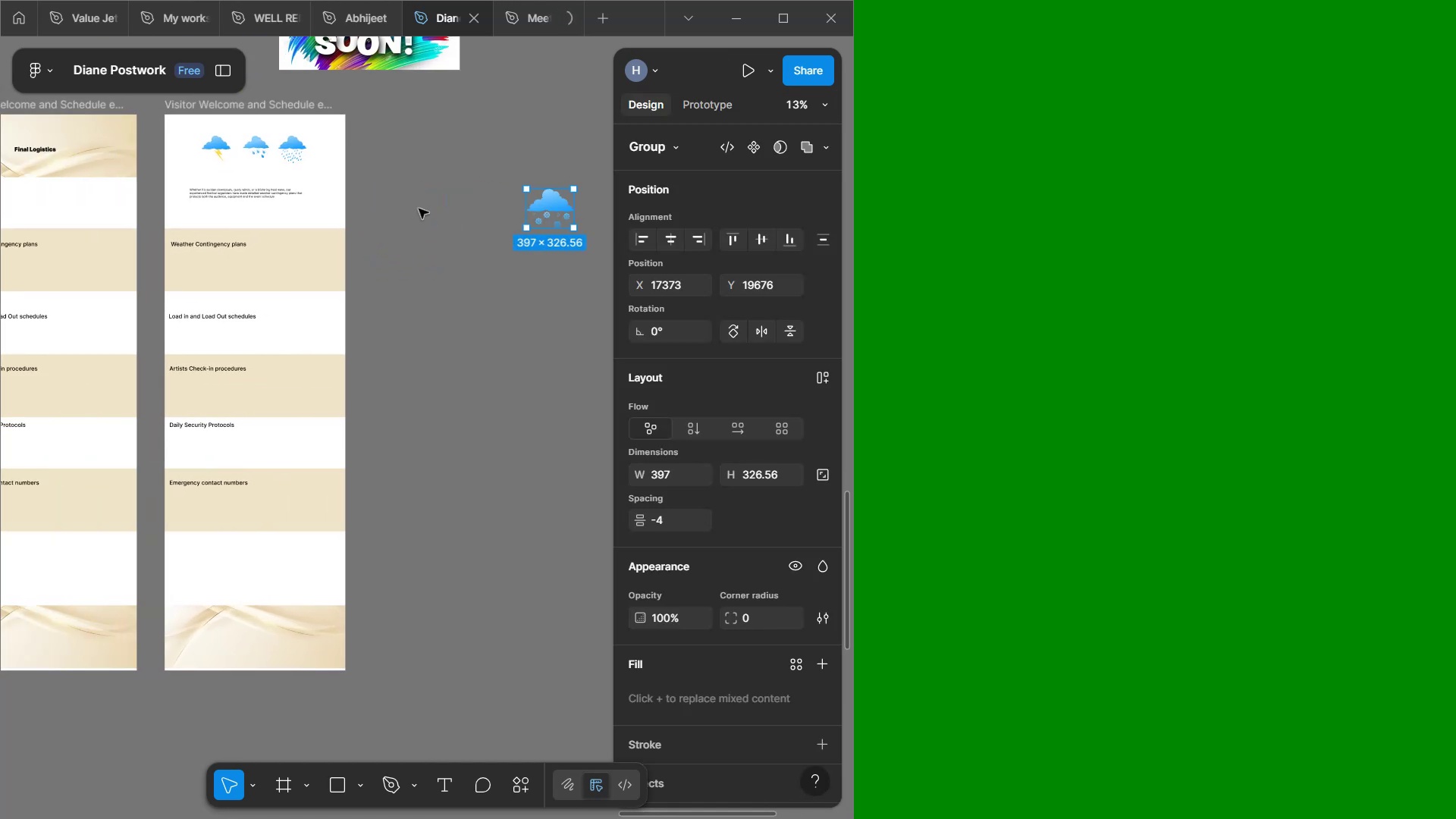 
hold_key(key=ShiftLeft, duration=0.47)
 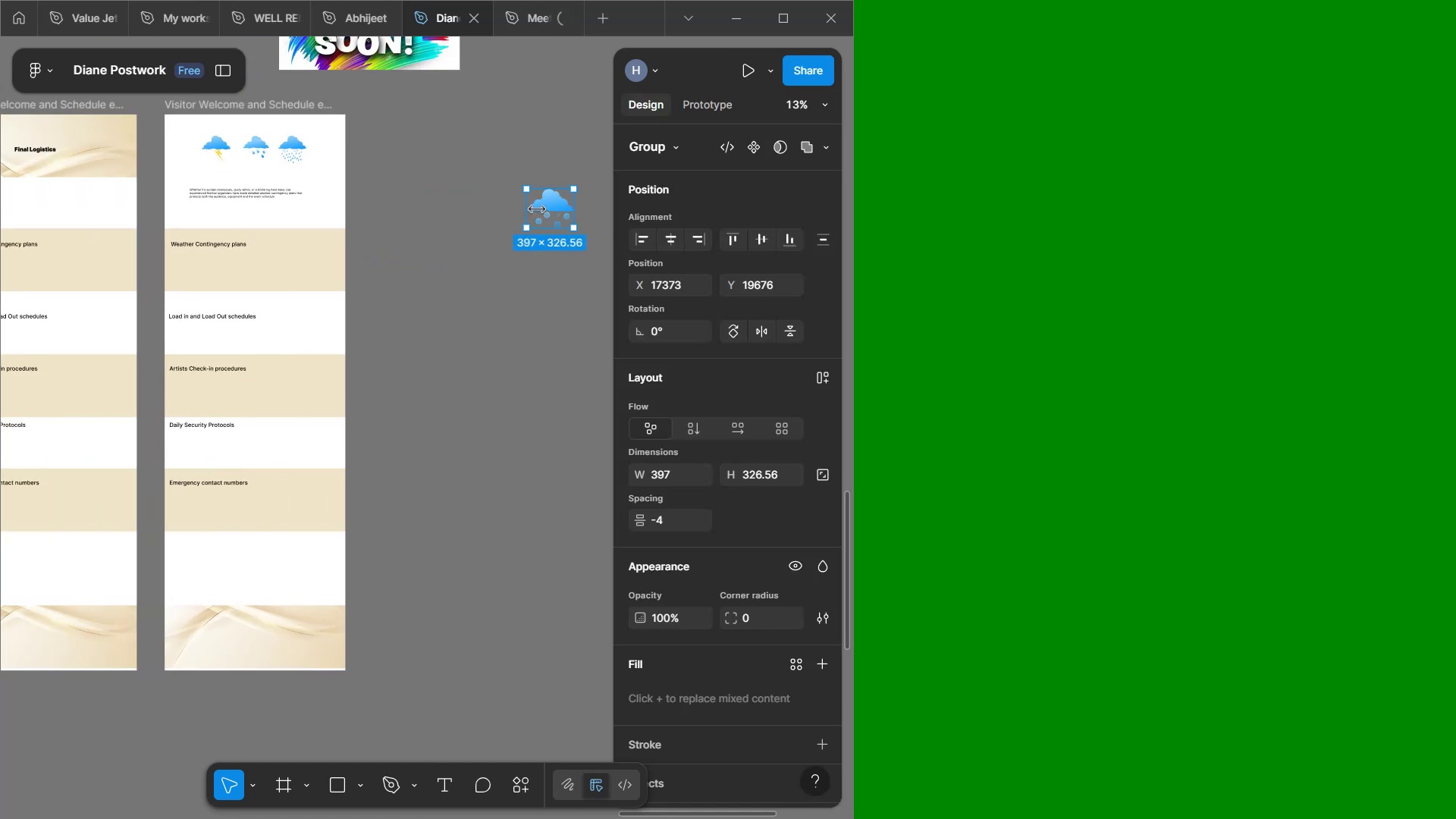 
left_click_drag(start_coordinate=[539, 208], to_coordinate=[186, 167])
 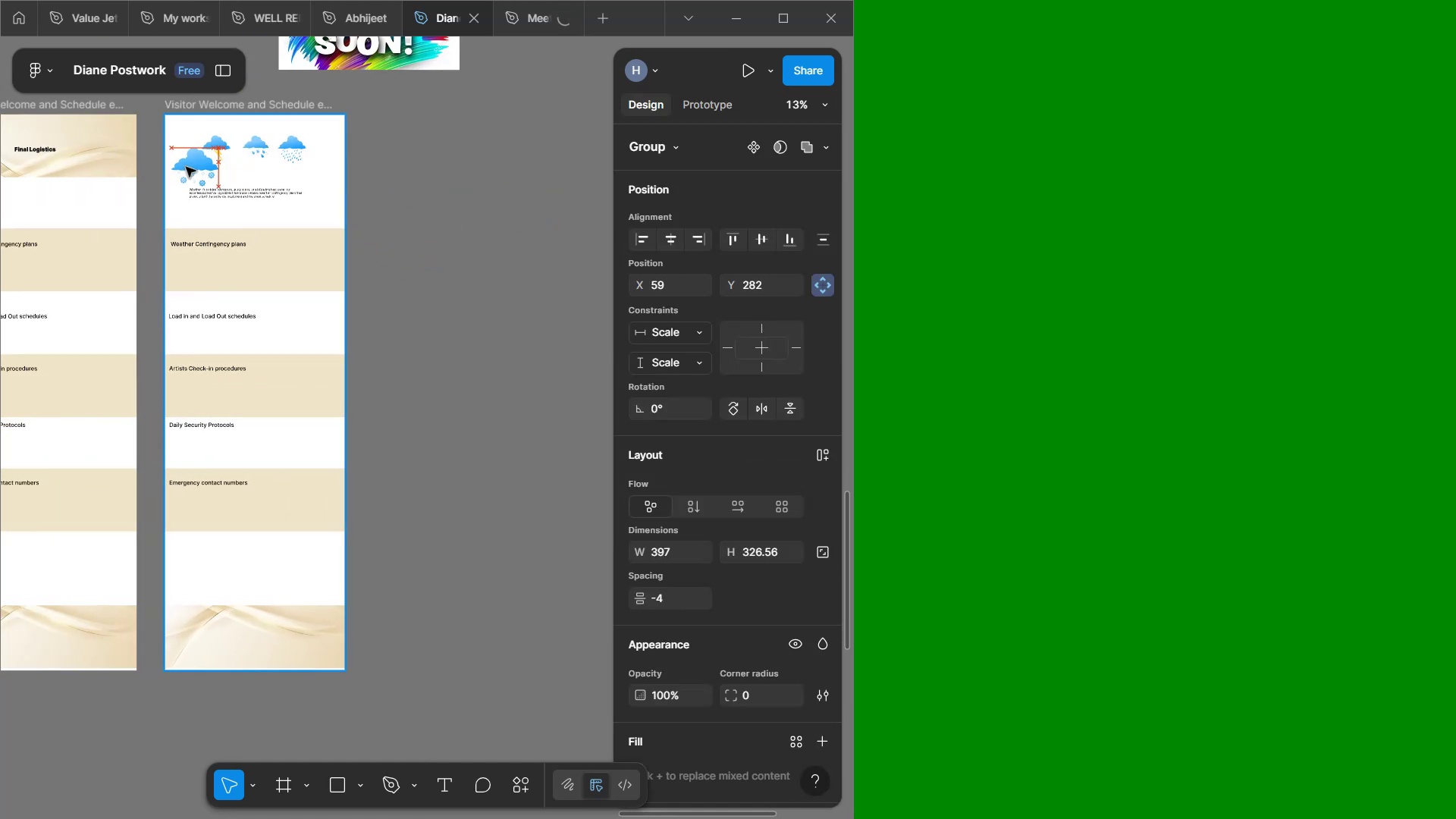 
hold_key(key=ControlLeft, duration=0.84)
scroll: coordinate [187, 168], scroll_direction: up, amount: 8.0
 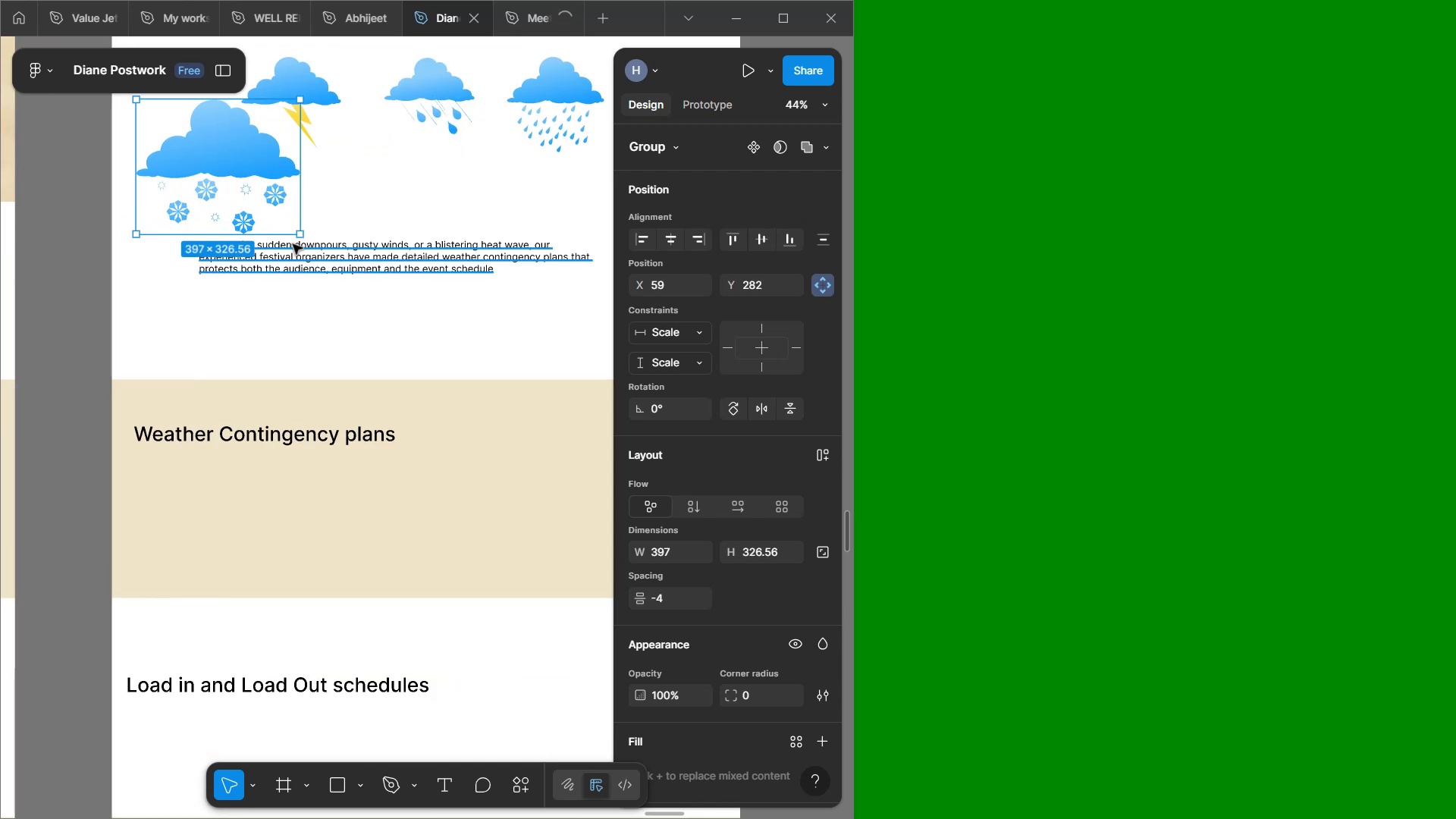 
hold_key(key=ShiftLeft, duration=1.53)
left_click_drag(start_coordinate=[300, 239], to_coordinate=[230, 165])
 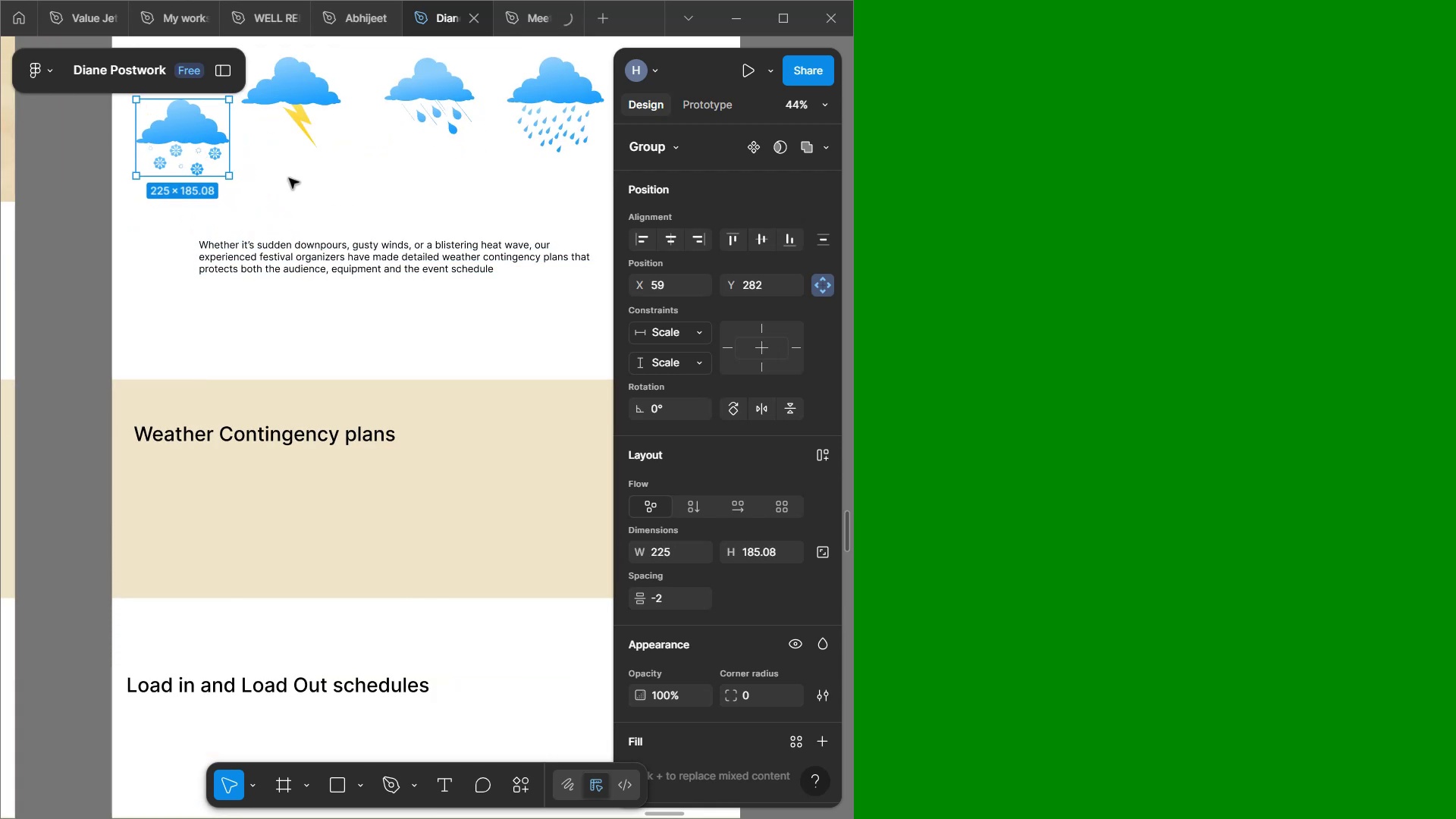 
hold_key(key=ShiftLeft, duration=0.9)
 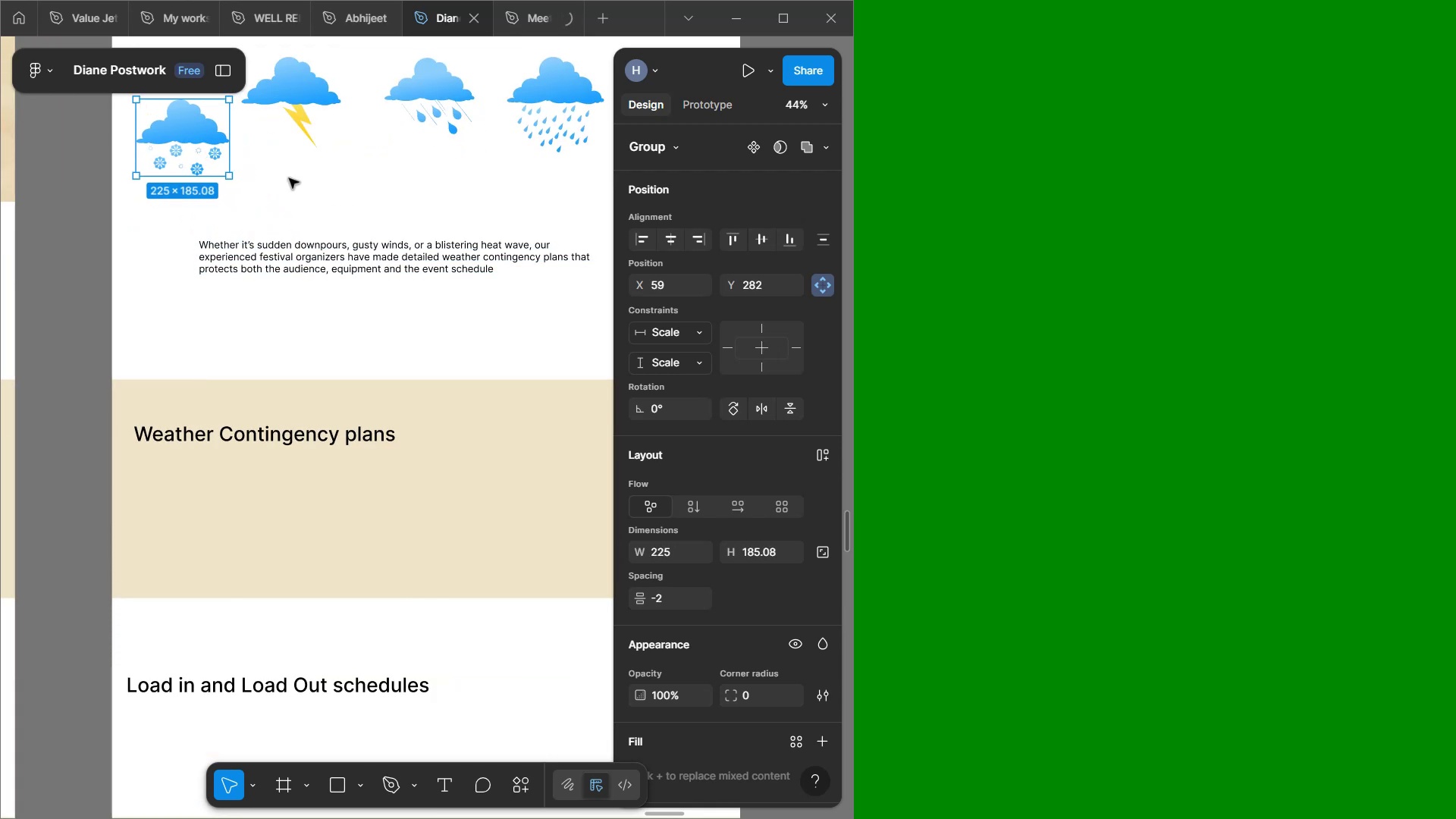 
left_click([289, 178])
 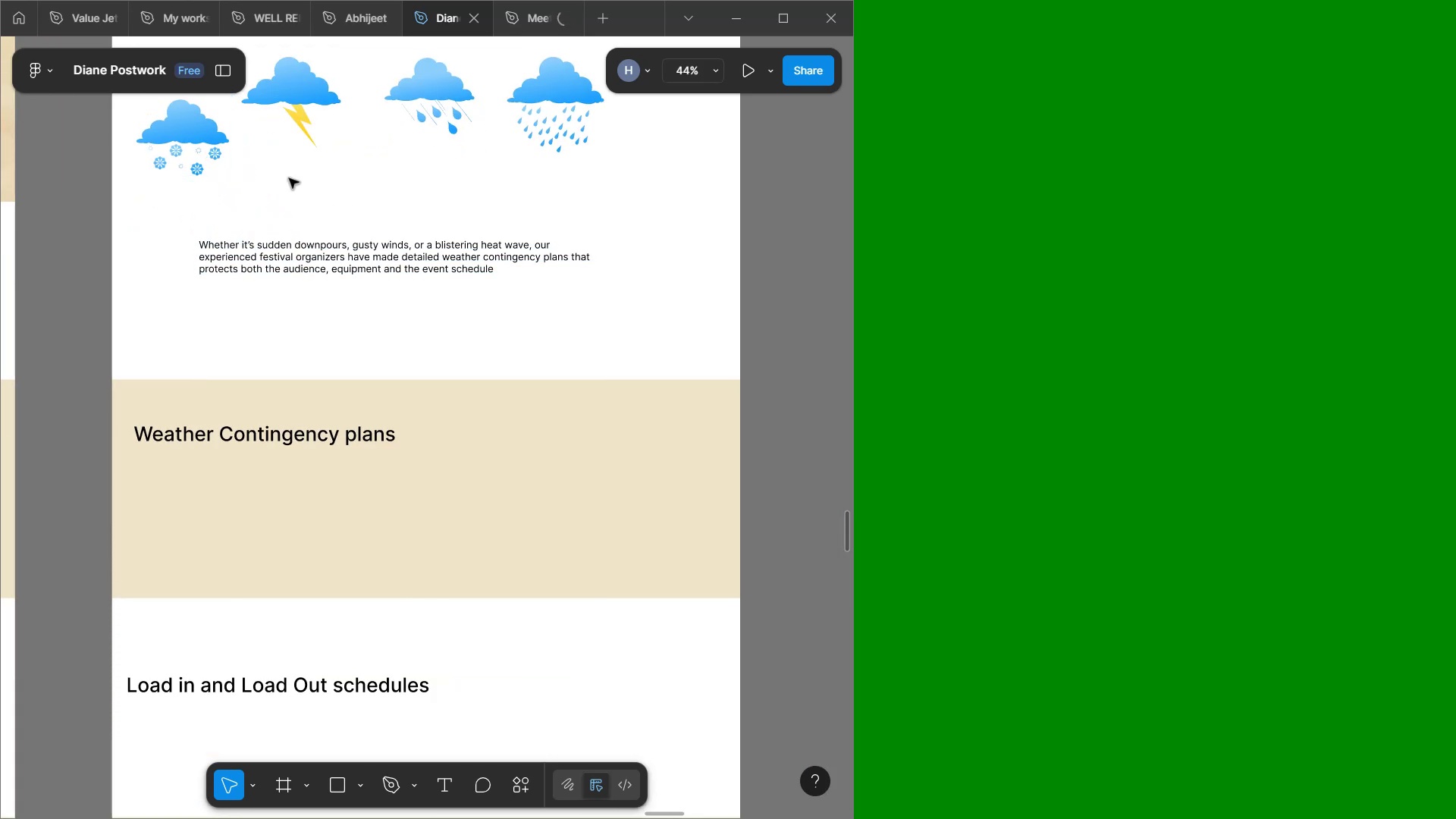 
scroll: coordinate [289, 175], scroll_direction: up, amount: 5.0
 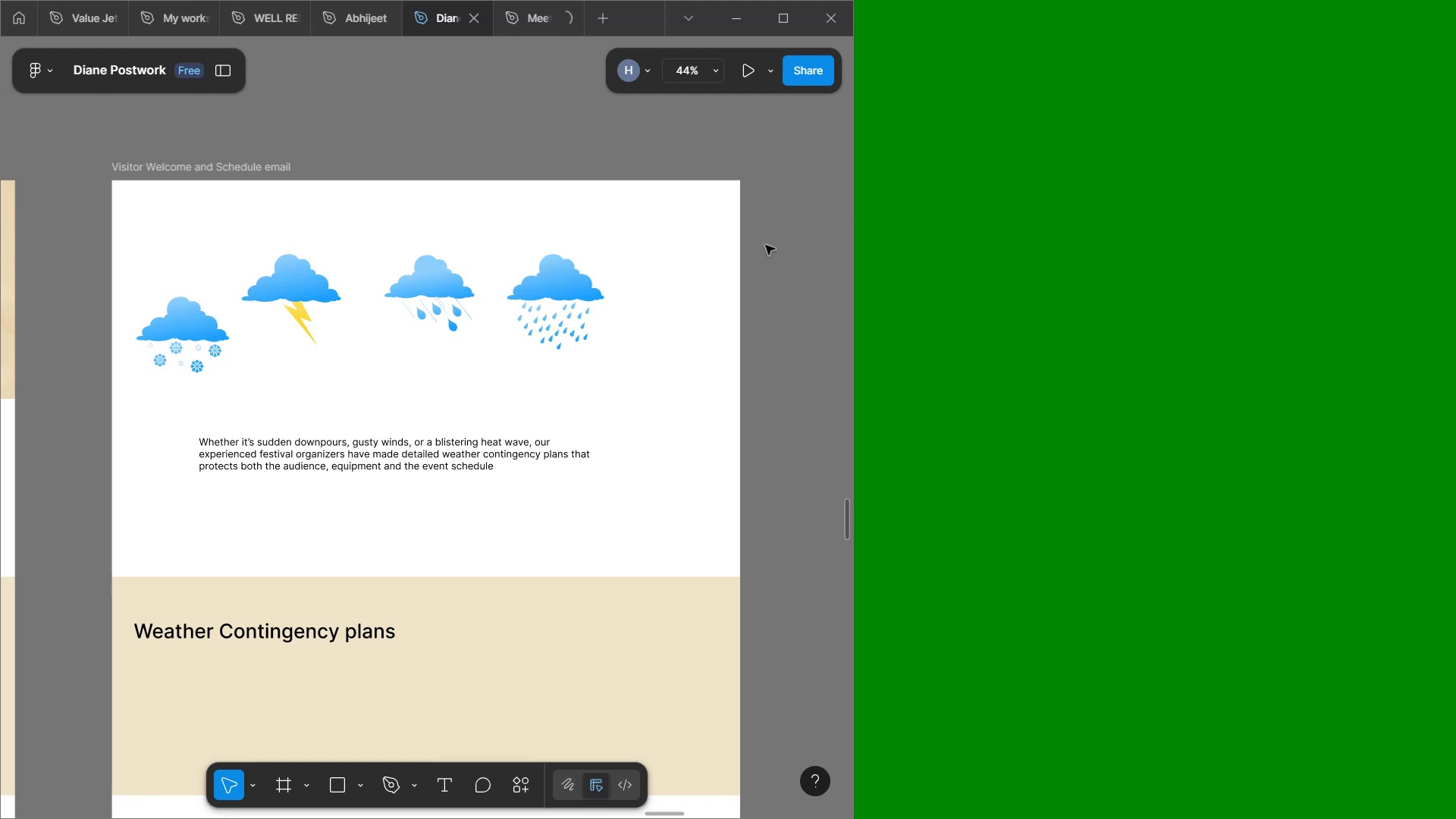 
wait(17.84)
 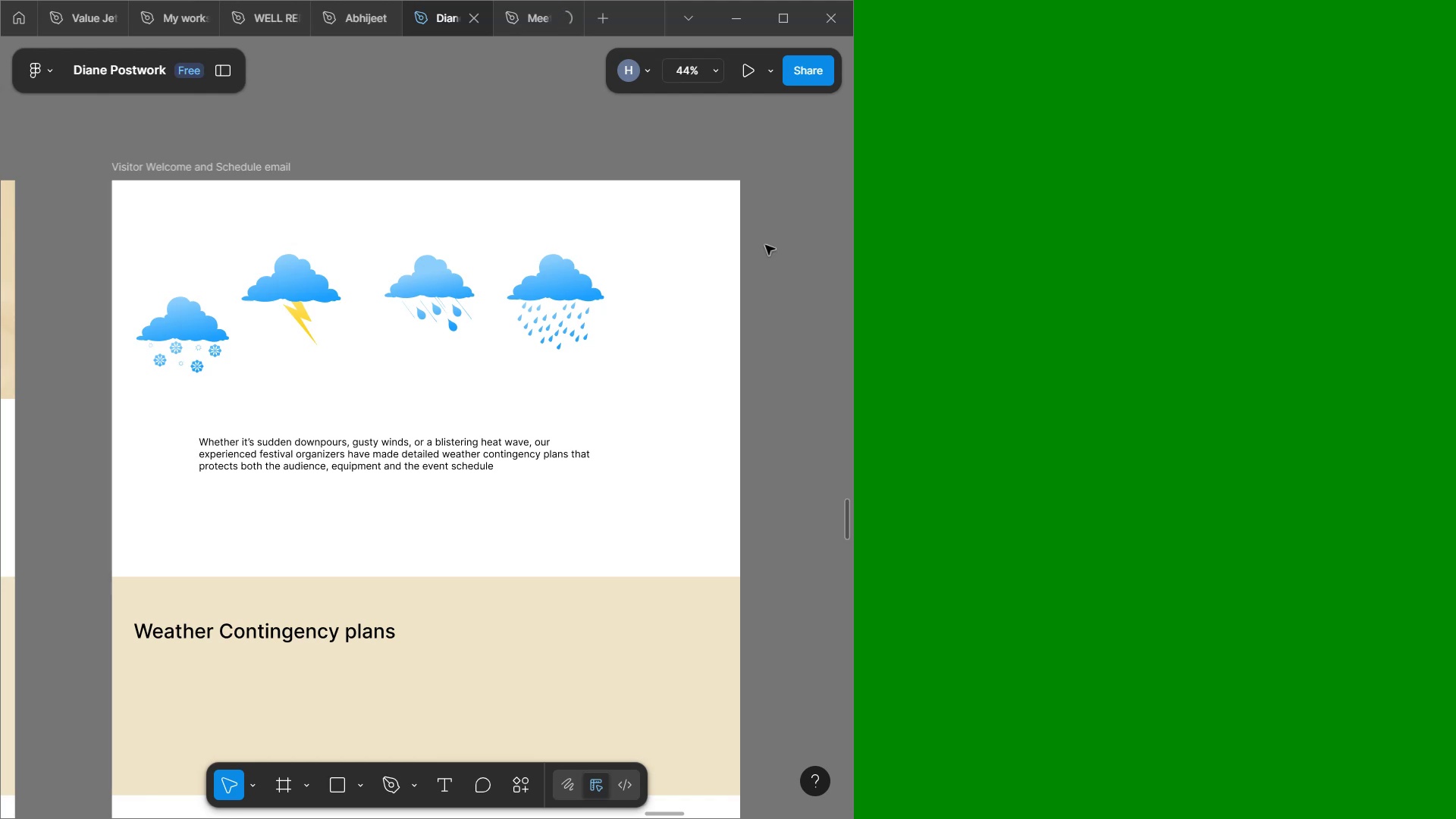 
hold_key(key=ControlLeft, duration=0.99)
scroll: coordinate [516, 290], scroll_direction: up, amount: 3.0
 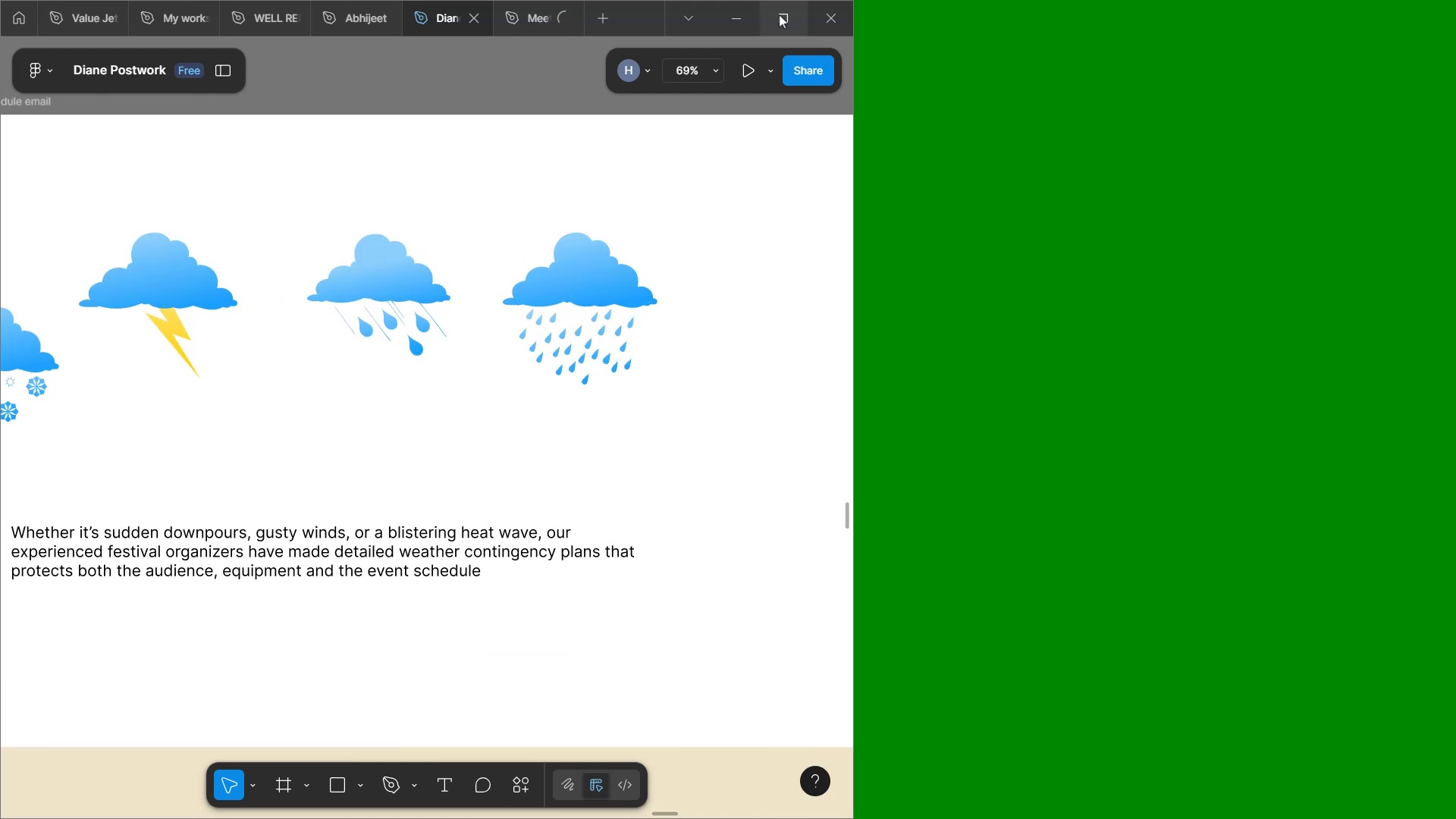 
hold_key(key=ControlLeft, duration=0.96)
scroll: coordinate [444, 347], scroll_direction: down, amount: 5.0
 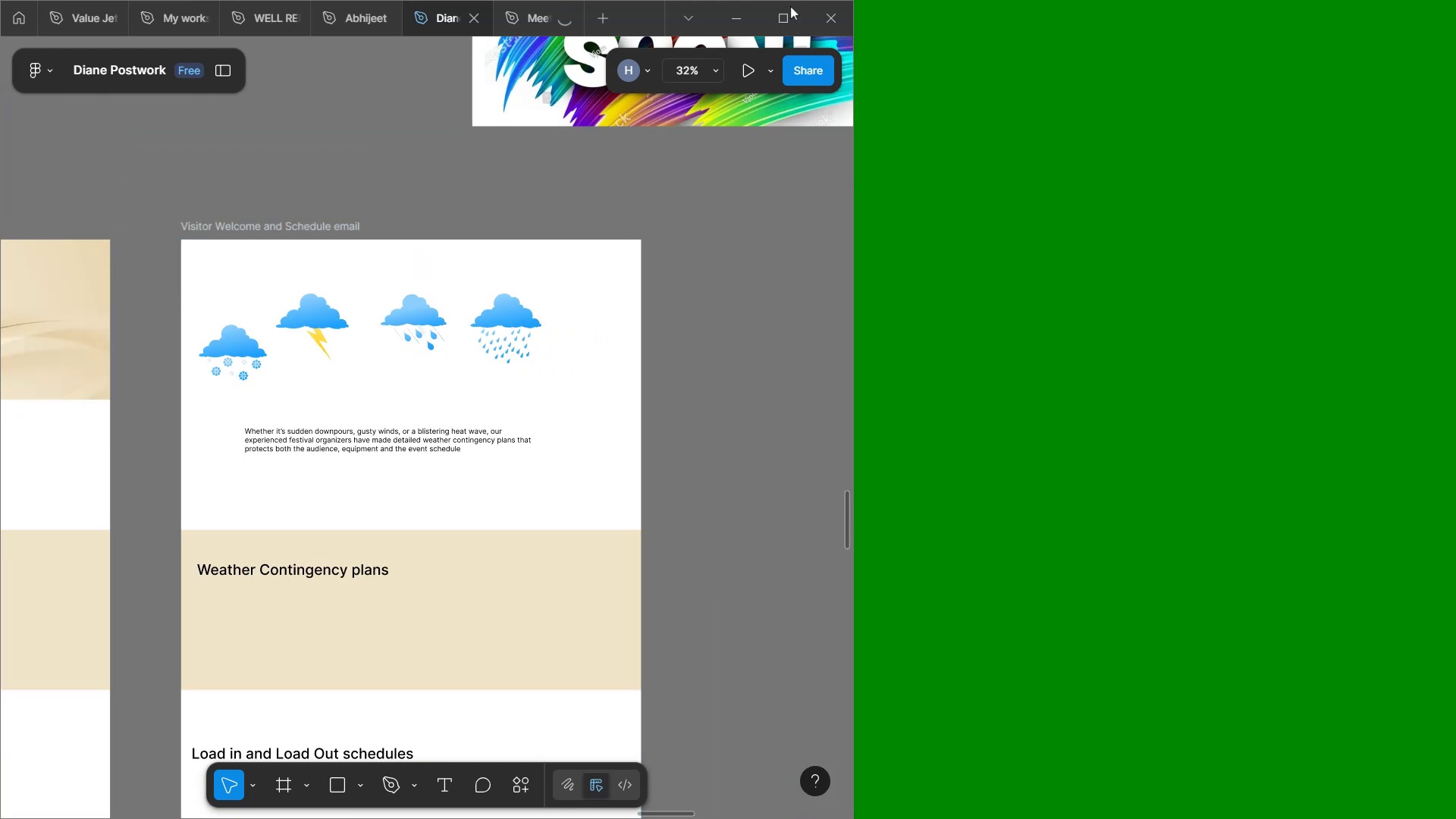 
left_click([790, 6])
 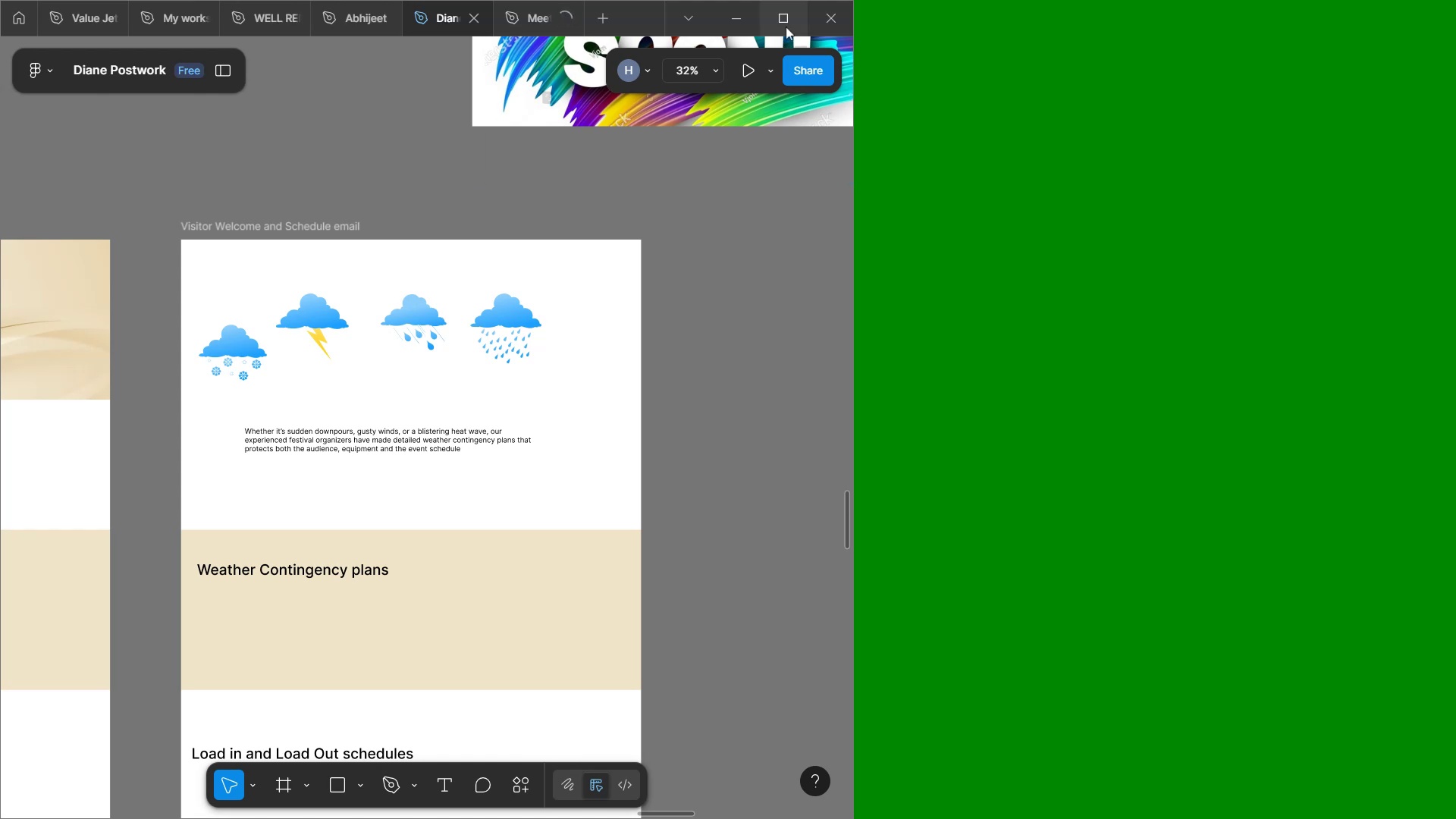 
hold_key(key=ControlLeft, duration=1.38)
scroll: coordinate [467, 374], scroll_direction: up, amount: 7.0
 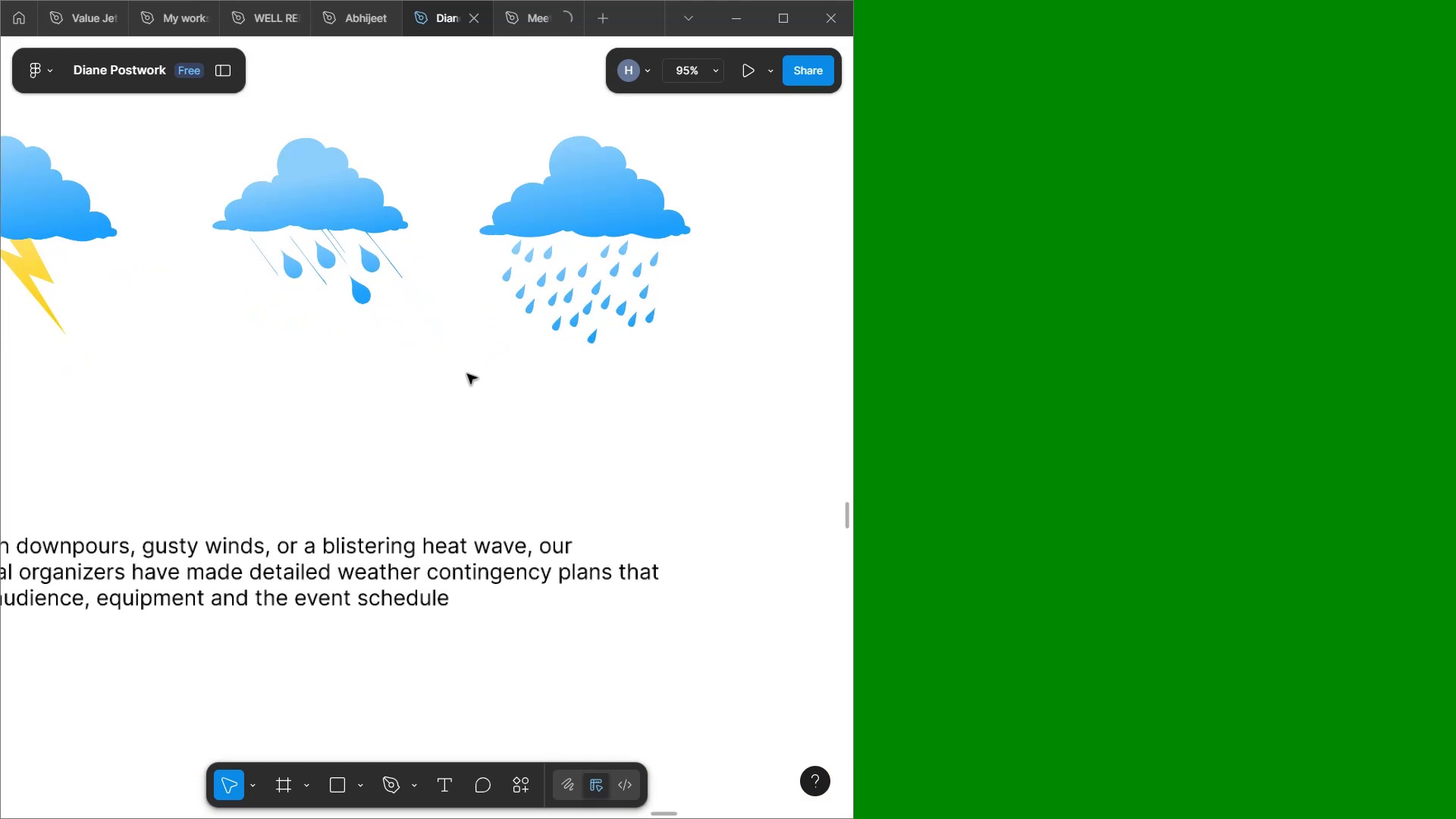 
hold_key(key=ShiftLeft, duration=1.52)
scroll: coordinate [465, 375], scroll_direction: up, amount: 15.0
 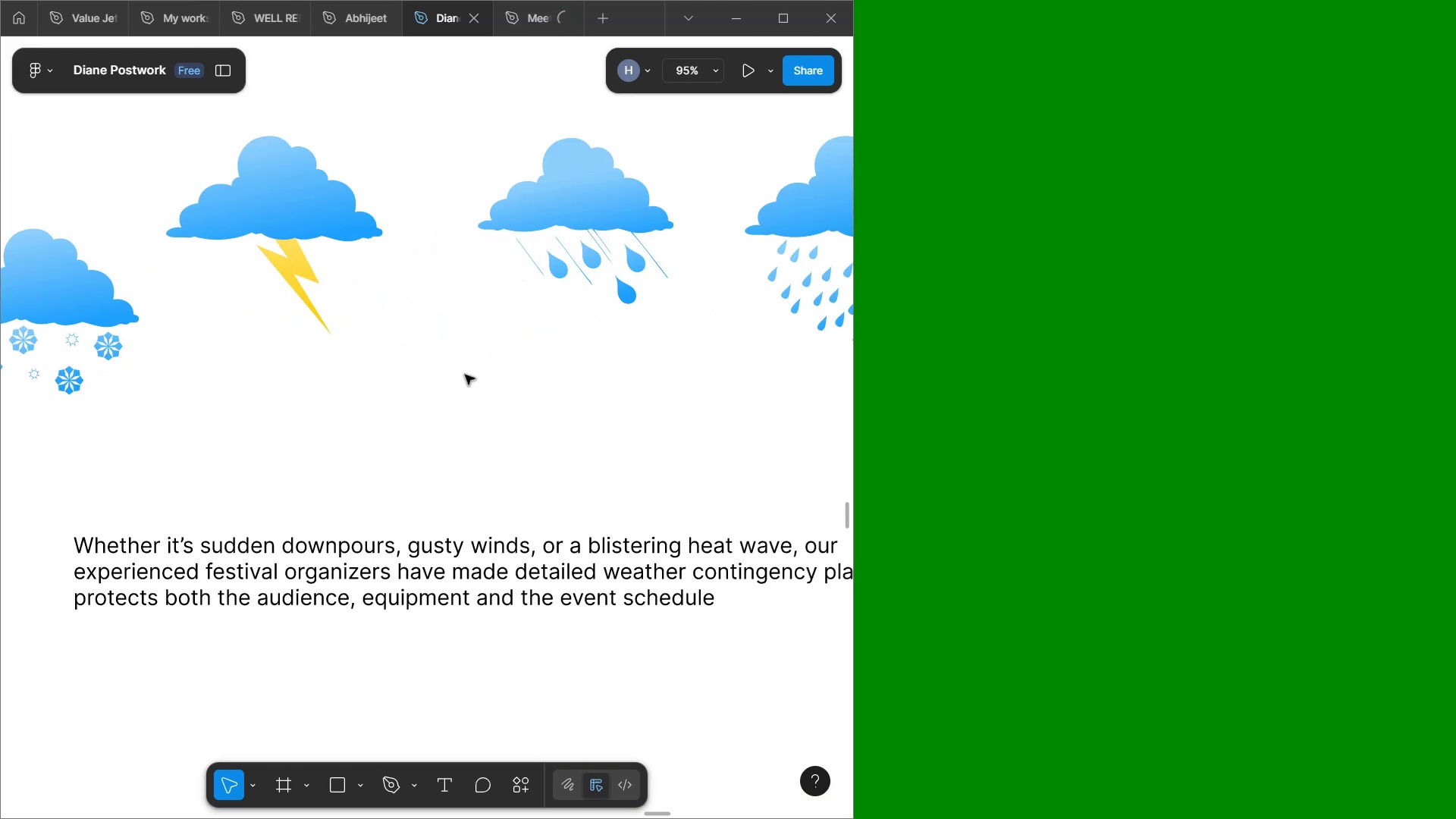 
hold_key(key=ShiftLeft, duration=1.52)
scroll: coordinate [463, 391], scroll_direction: down, amount: 13.0
 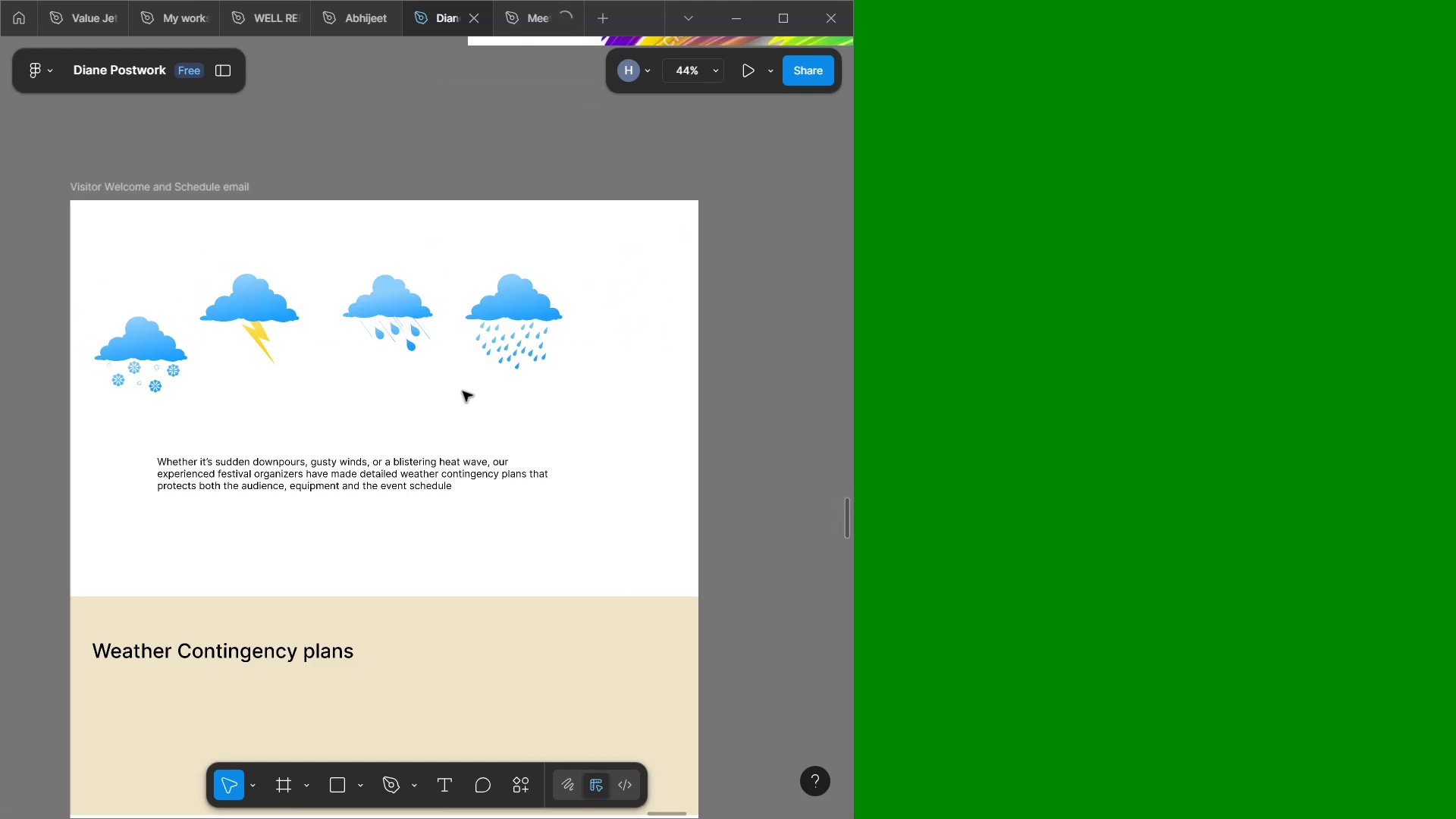 
hold_key(key=ShiftLeft, duration=0.43)
 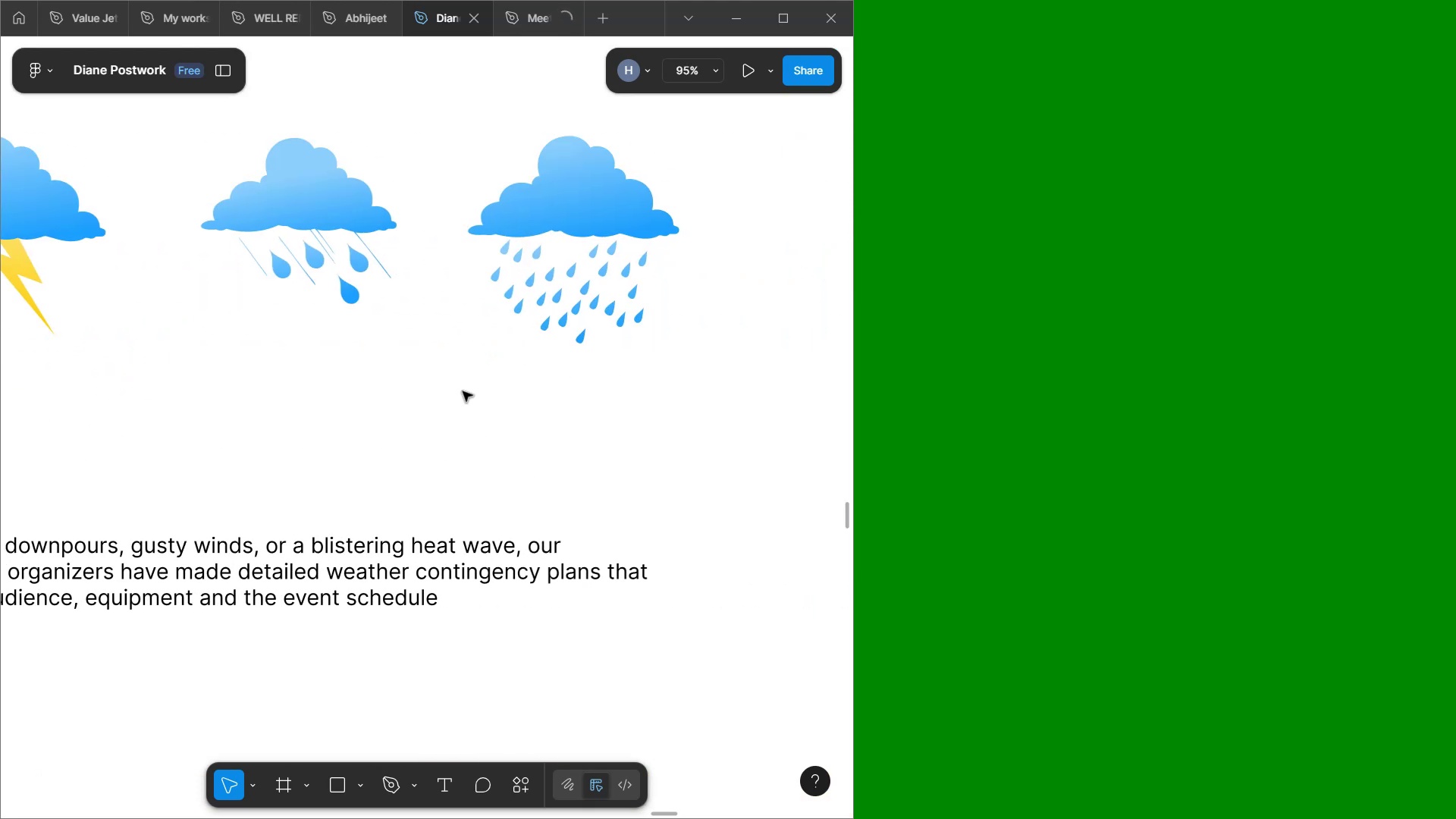 
hold_key(key=ControlLeft, duration=1.31)
 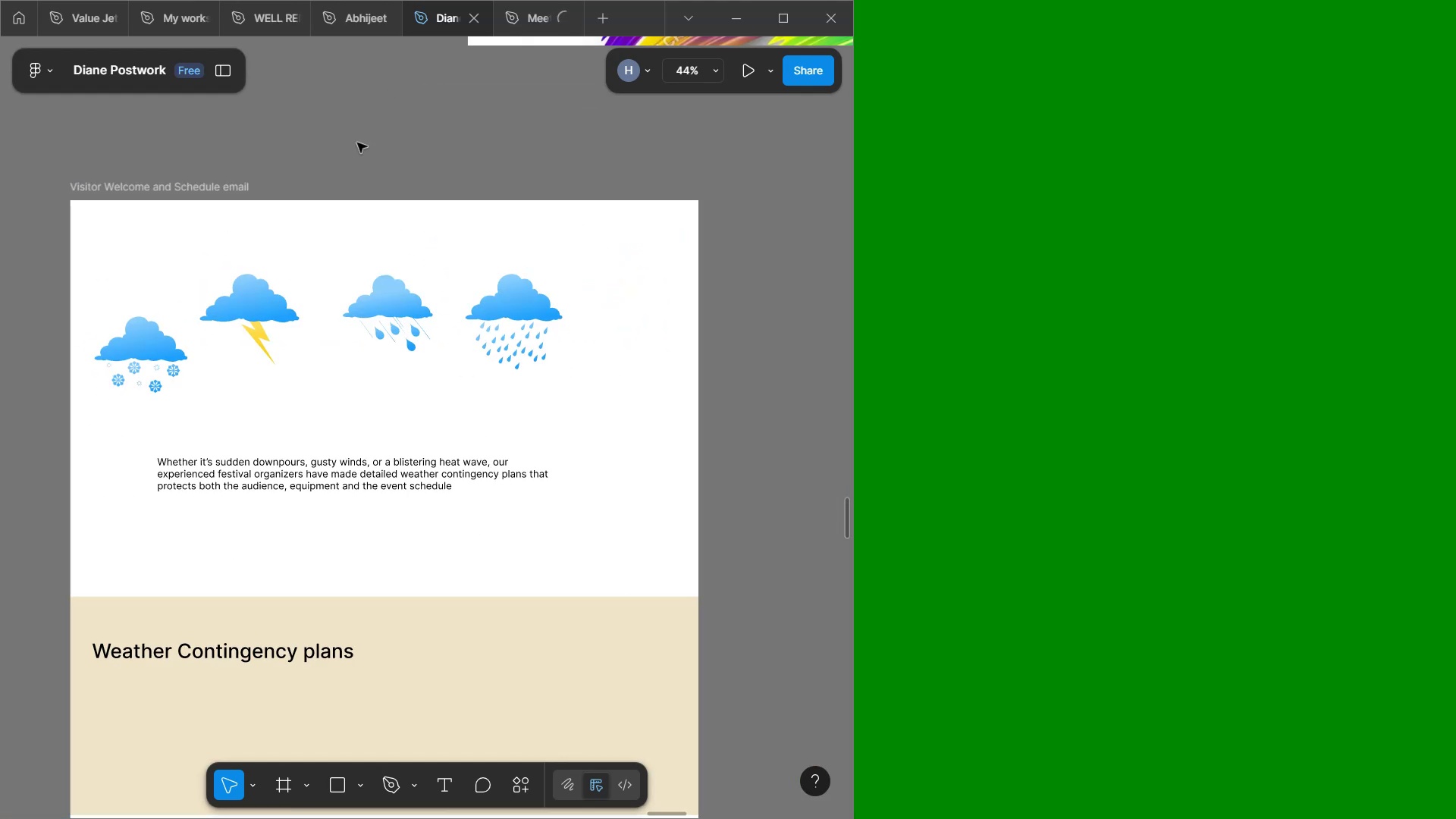 
left_click([357, 143])
 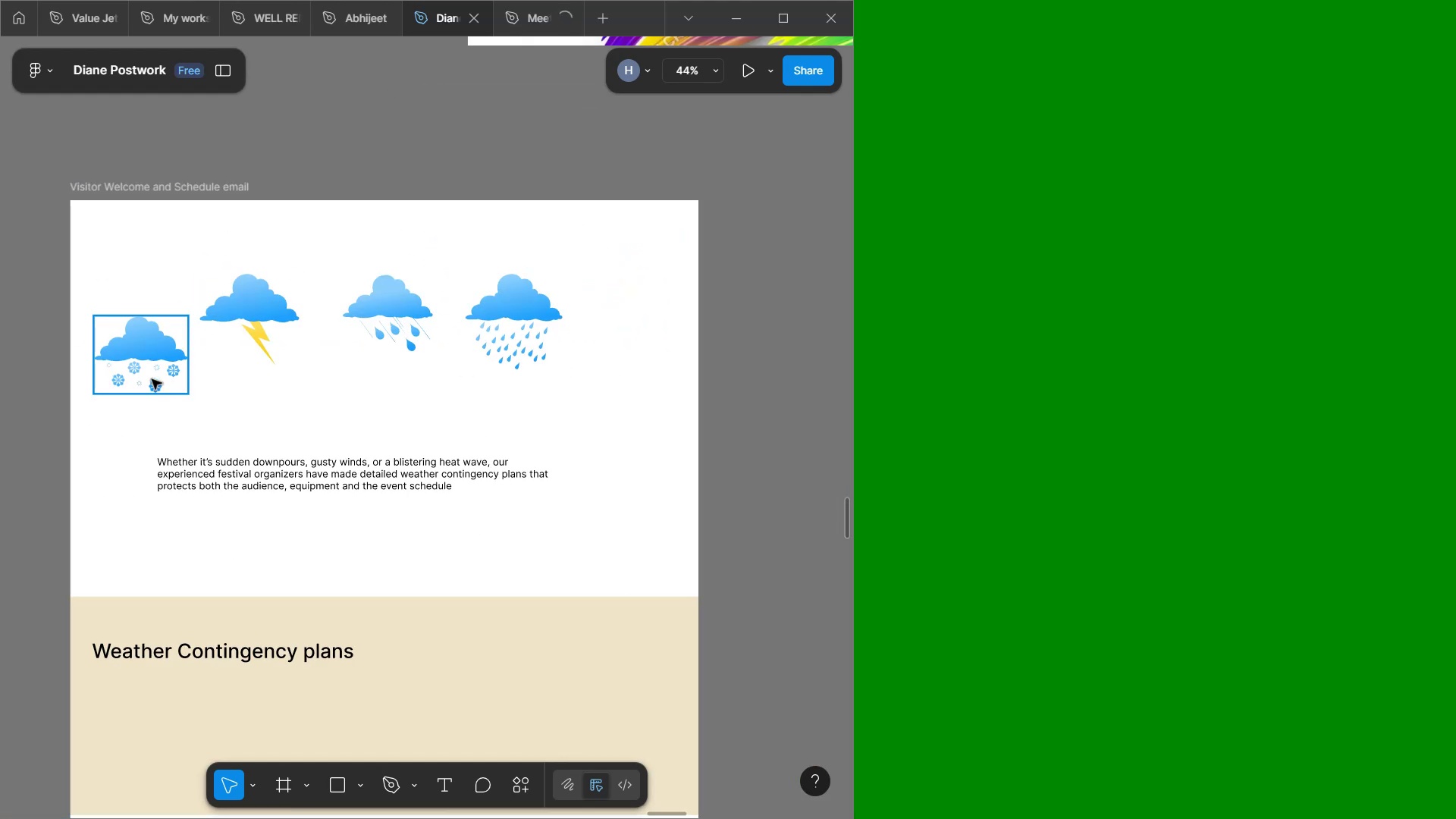 
left_click([159, 375])
 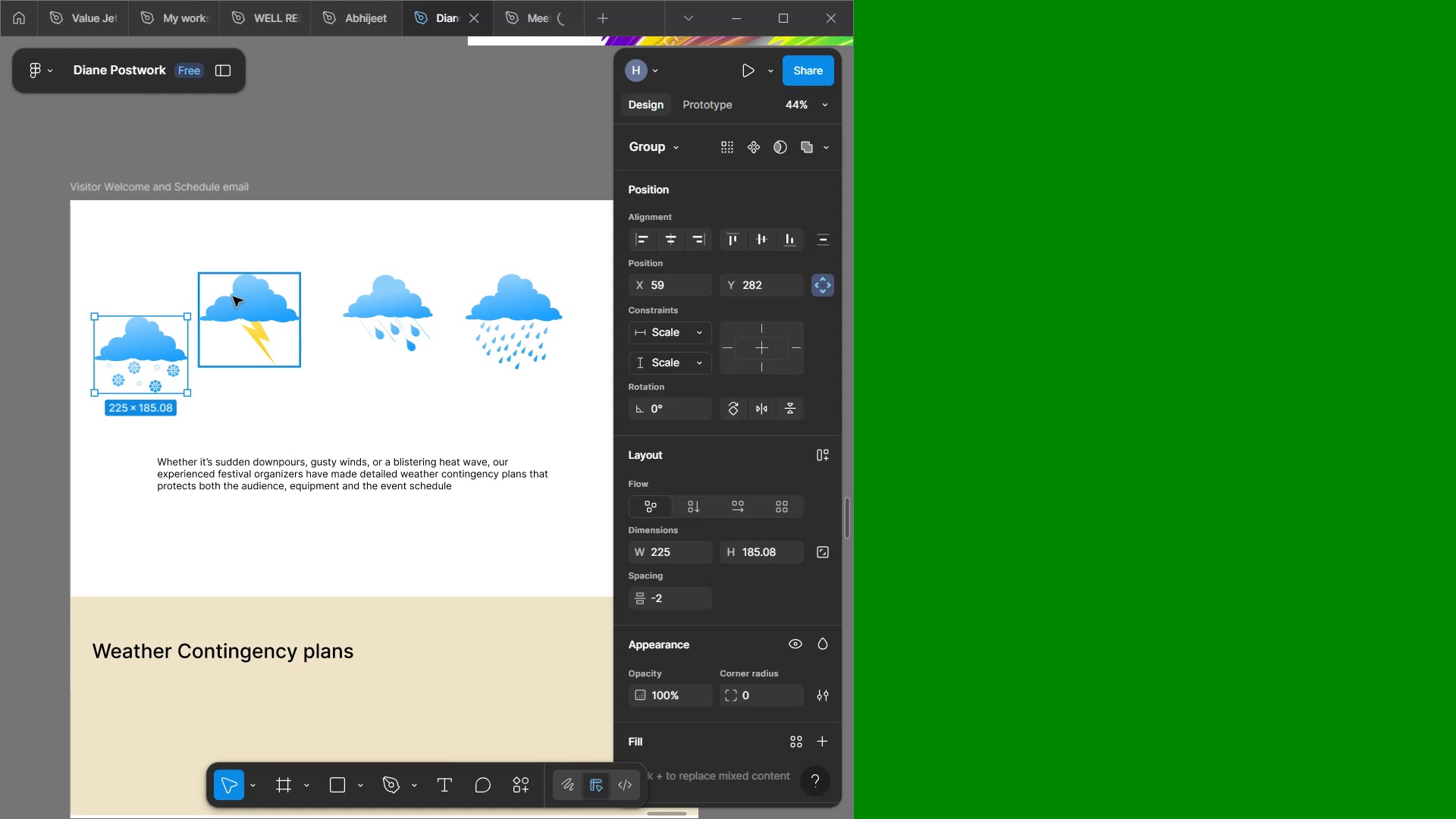 
hold_key(key=ShiftLeft, duration=0.79)
scroll: coordinate [328, 316], scroll_direction: down, amount: 3.0
 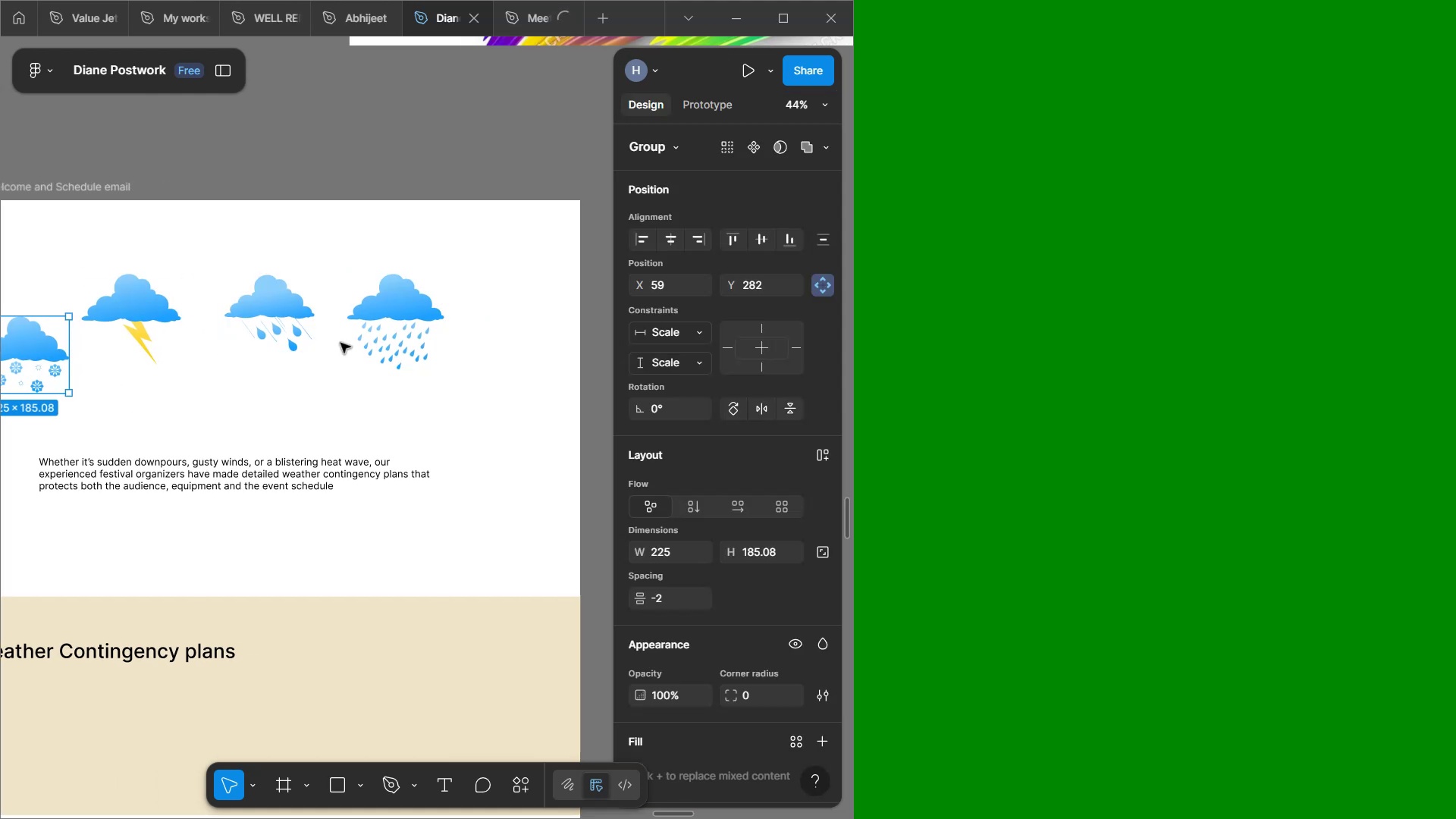 
left_click_drag(start_coordinate=[384, 310], to_coordinate=[458, 318])
 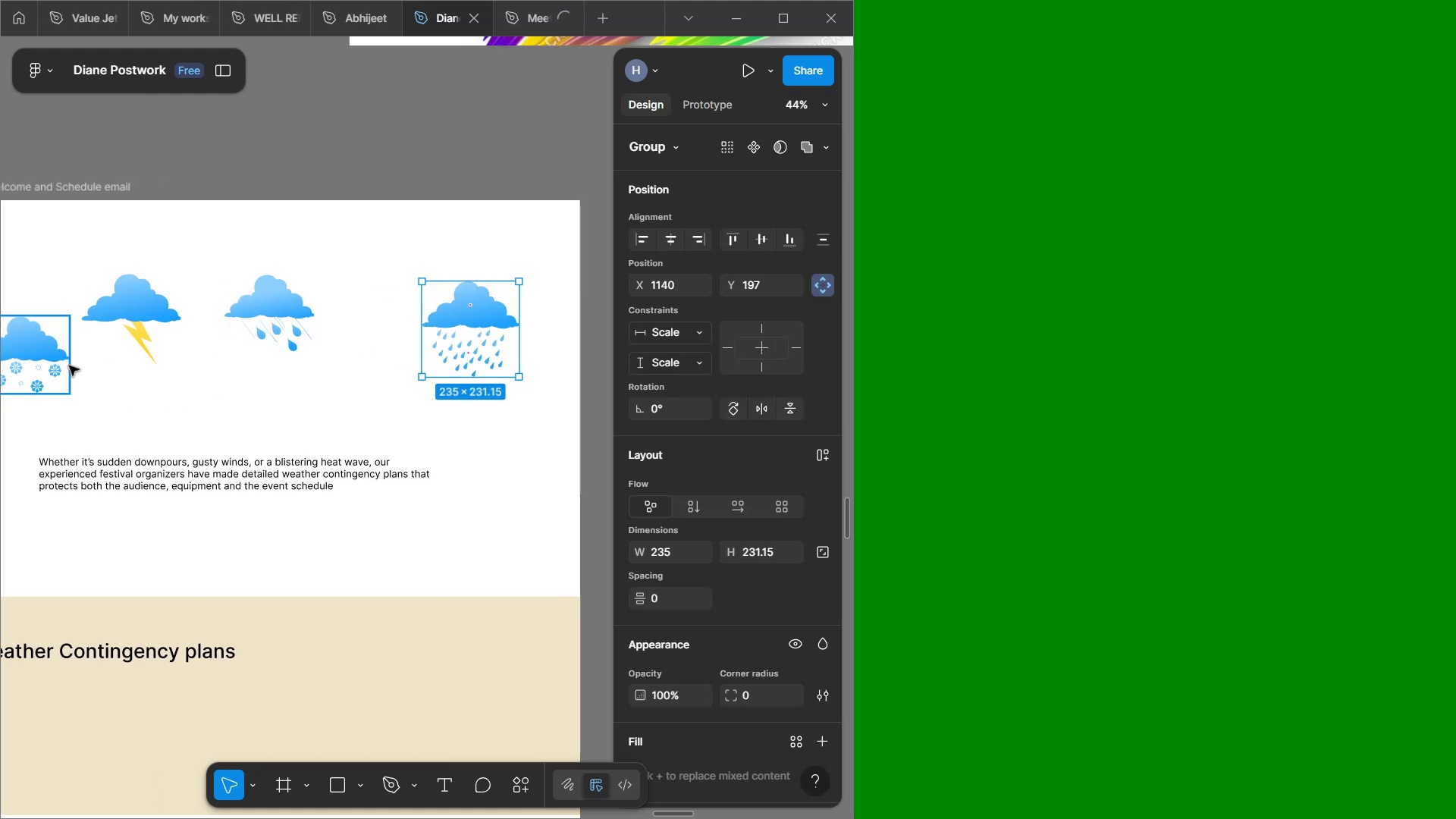 
left_click_drag(start_coordinate=[0, 376], to_coordinate=[170, 378])
 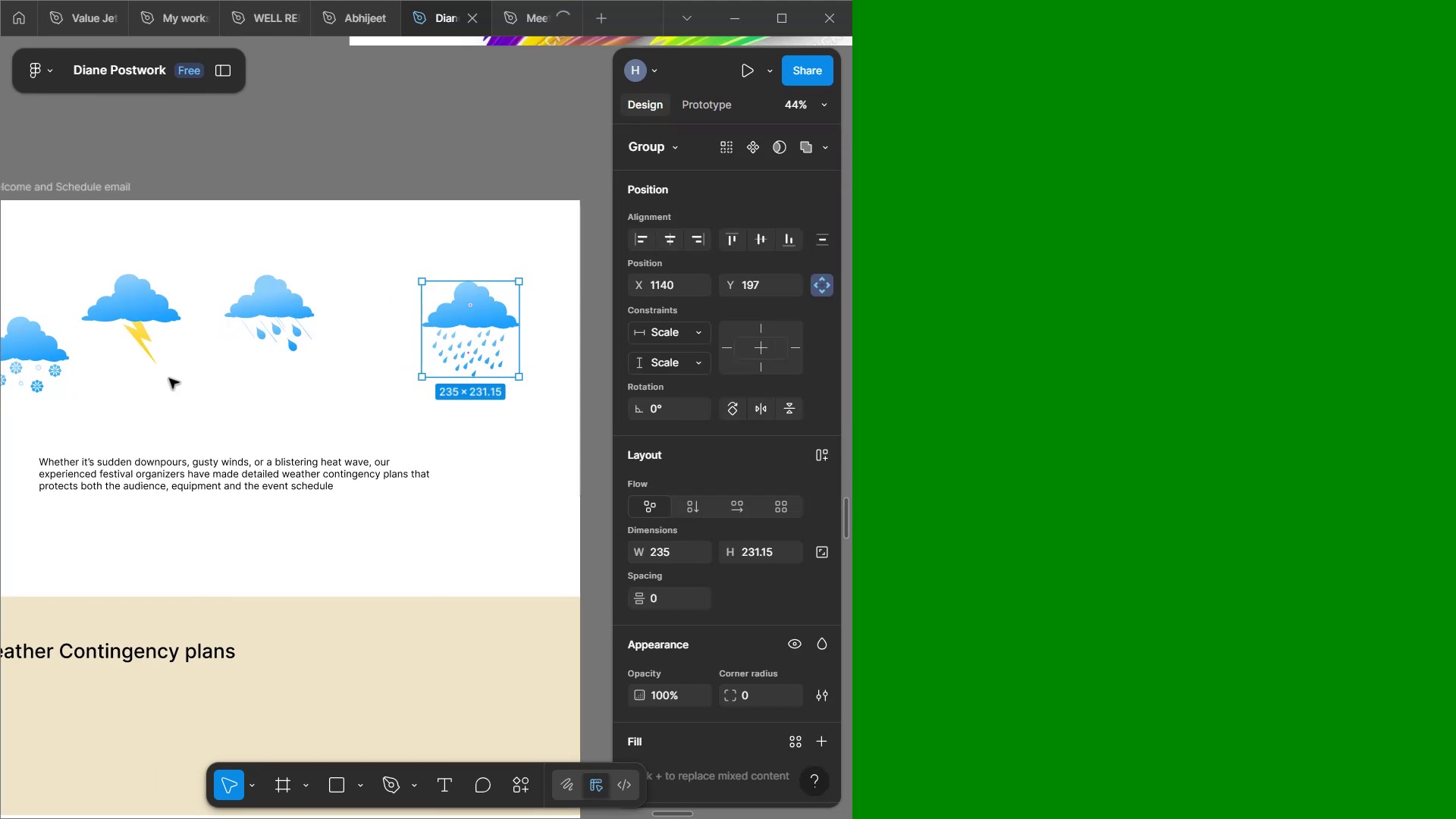 
hold_key(key=ShiftLeft, duration=0.74)
scroll: coordinate [177, 383], scroll_direction: up, amount: 5.0
 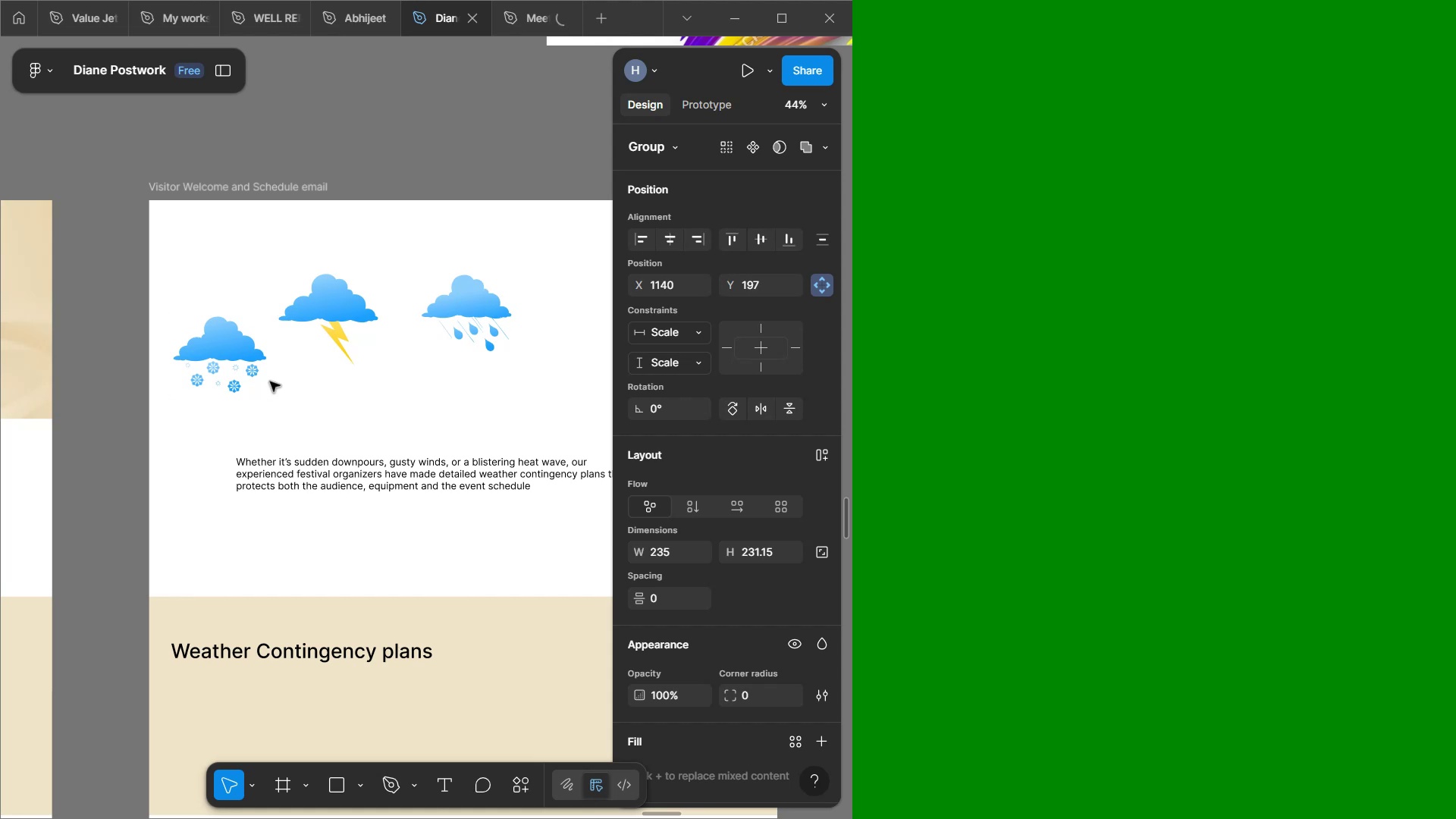 
key(Control+Z)
 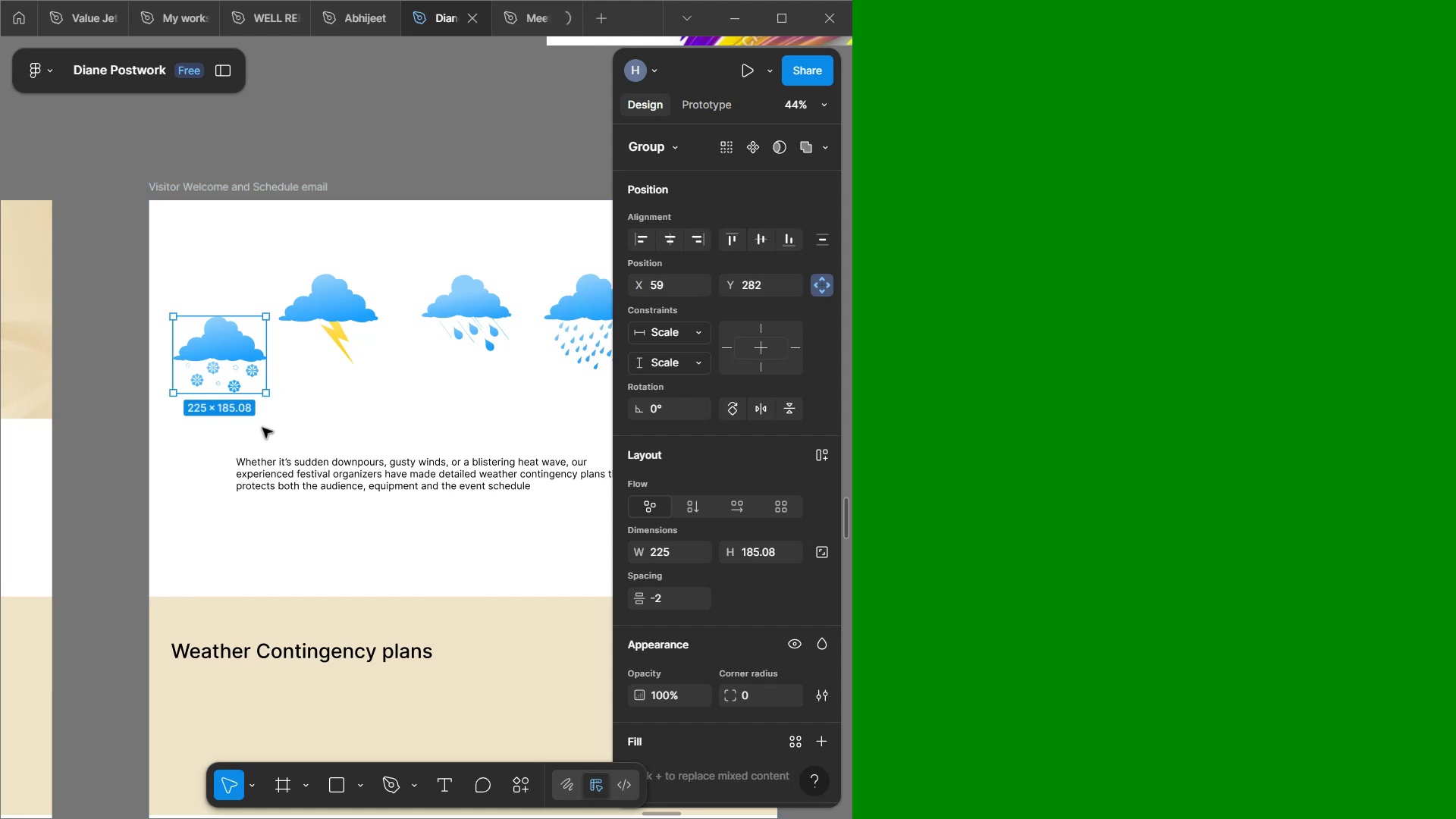 
key(Control+Z)
 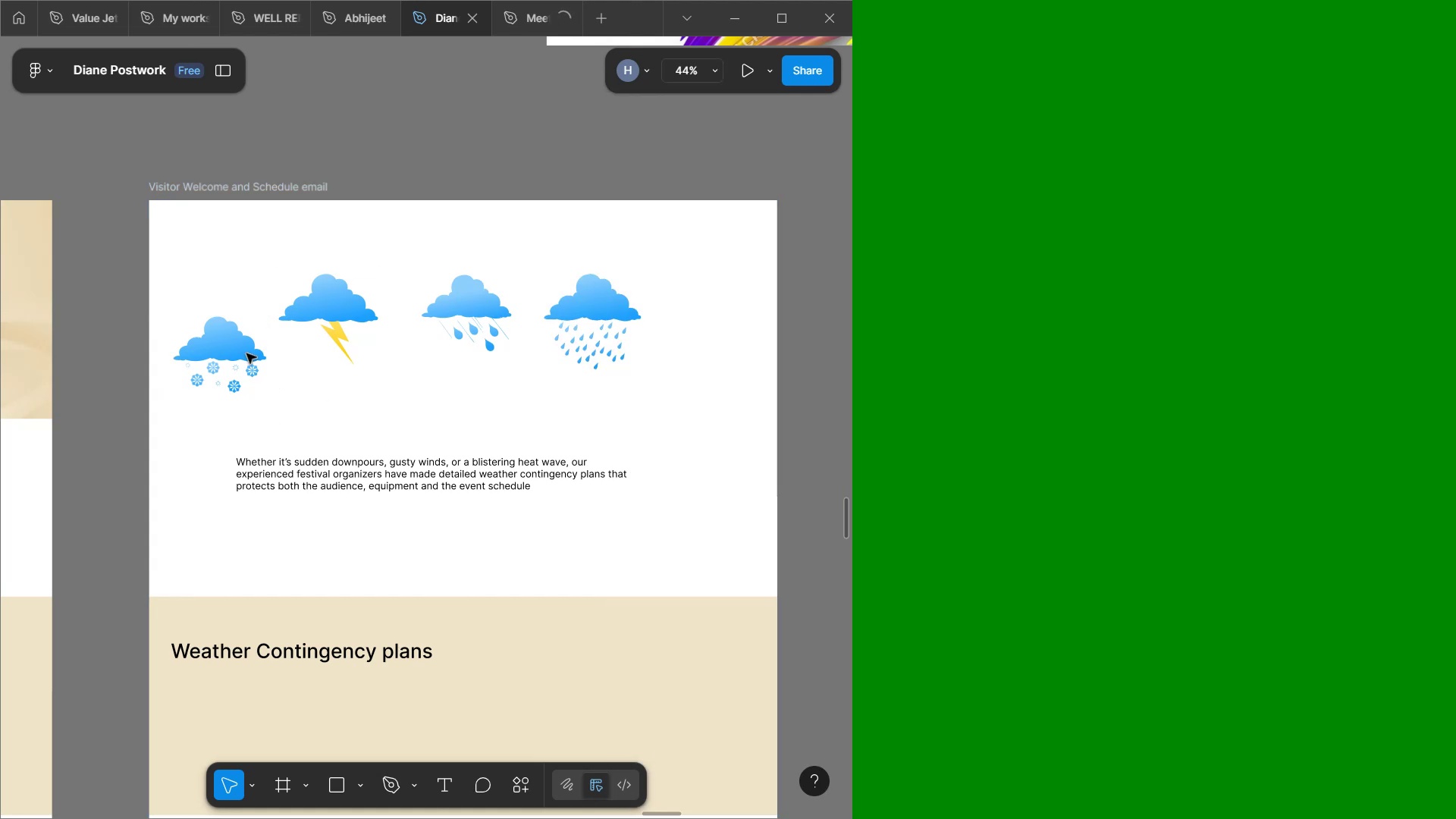 
left_click_drag(start_coordinate=[218, 356], to_coordinate=[436, 401])
 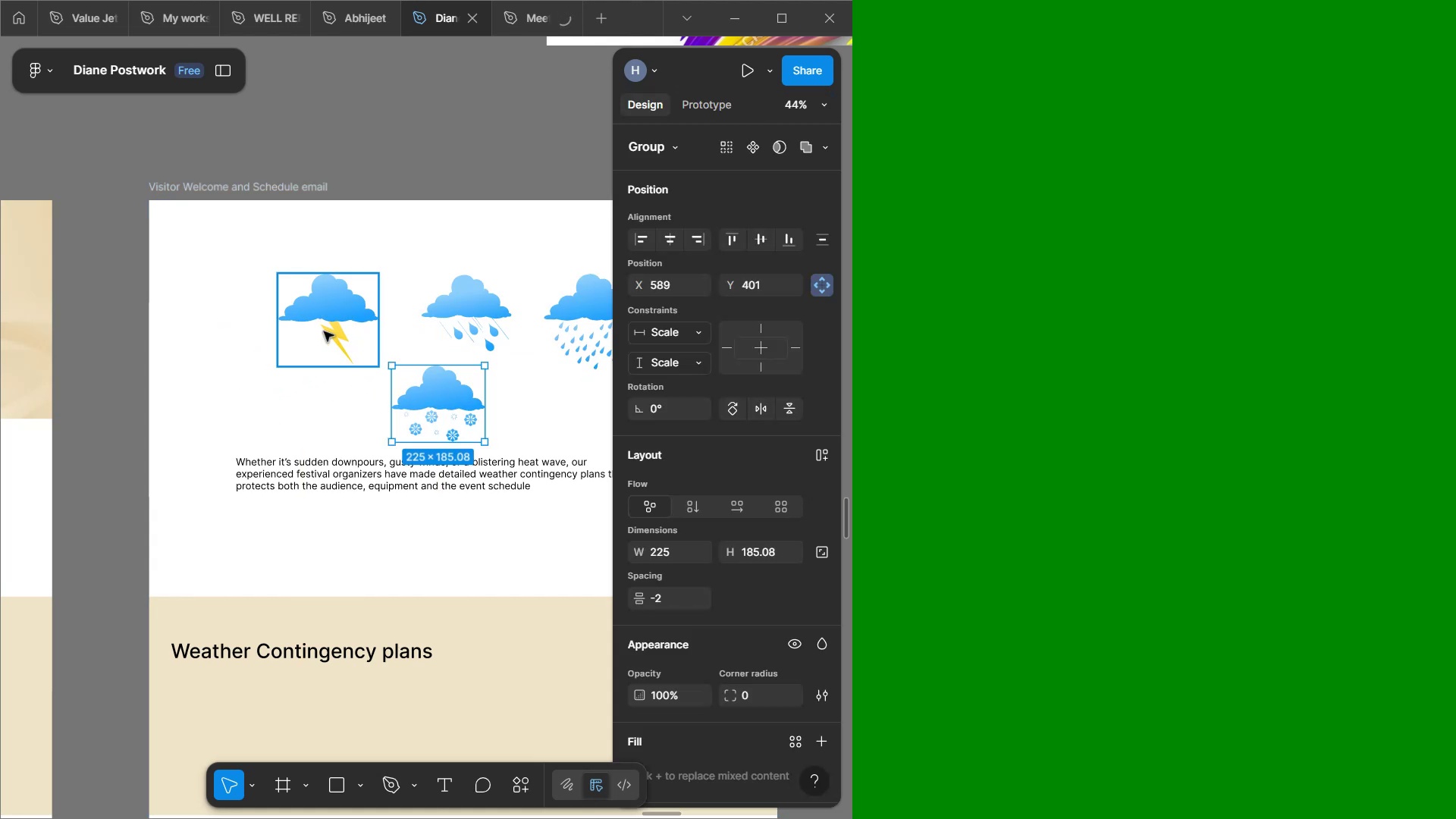 
left_click_drag(start_coordinate=[329, 327], to_coordinate=[240, 311])
 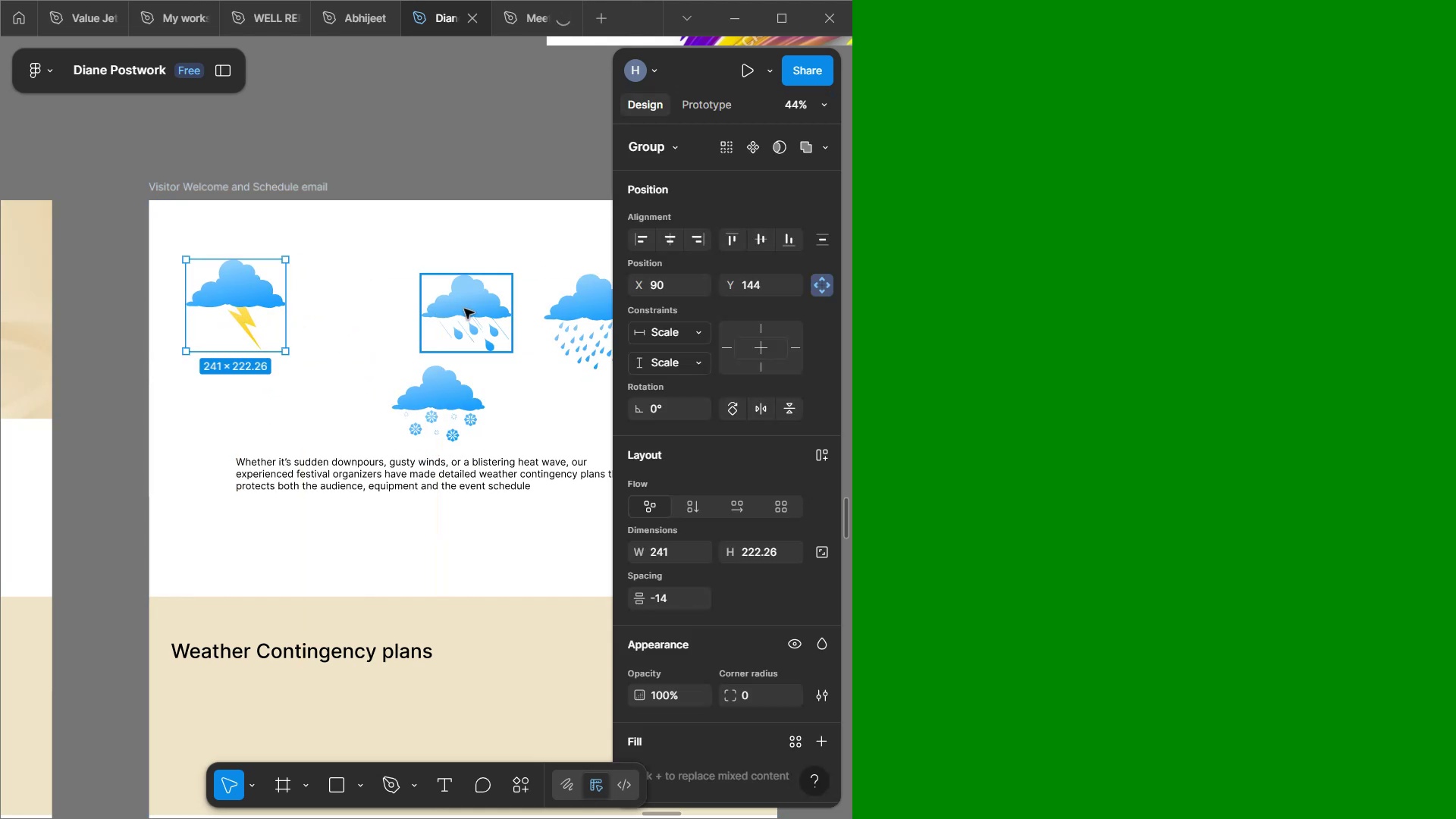 
left_click_drag(start_coordinate=[472, 311], to_coordinate=[385, 293])
 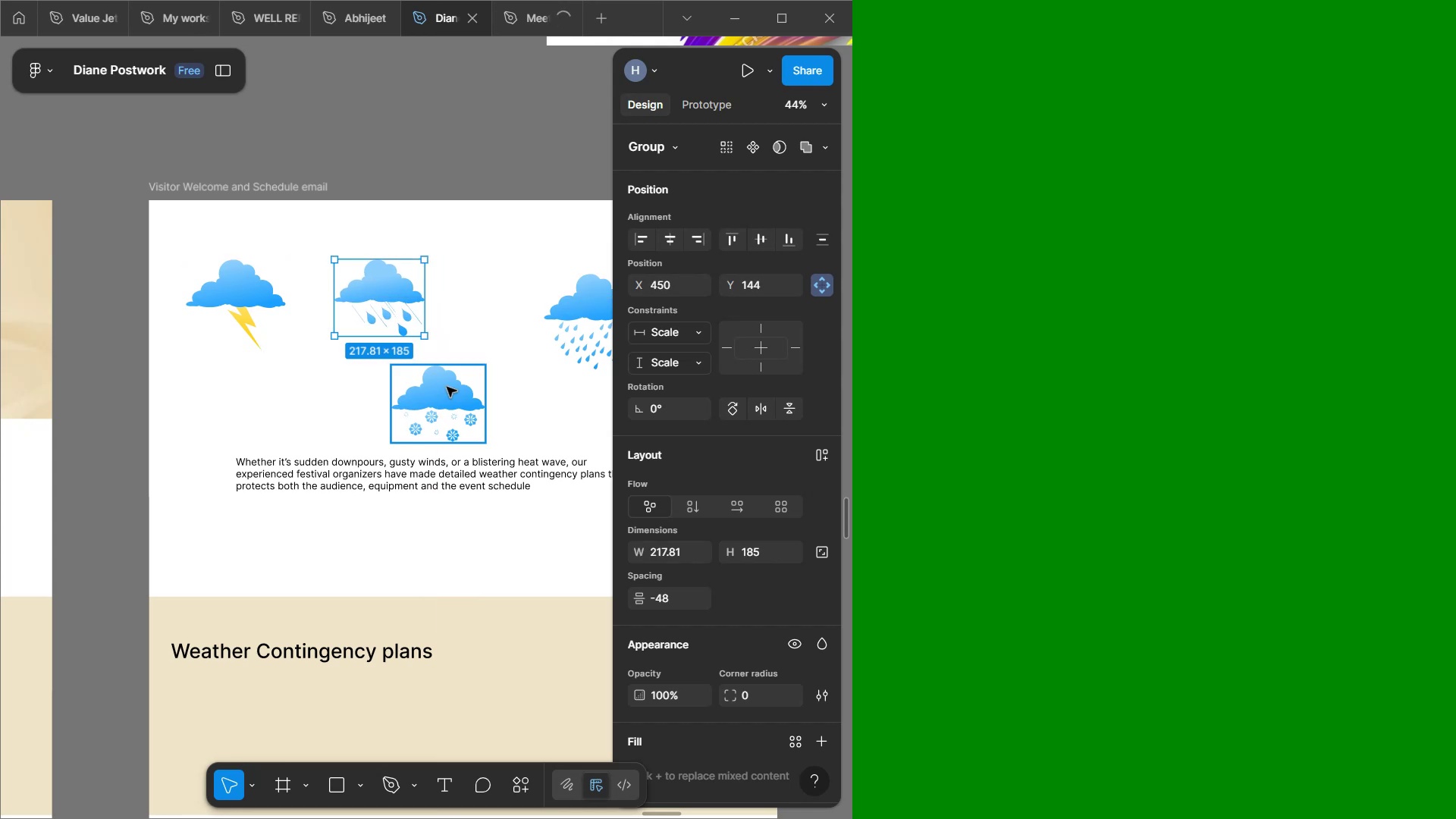 
hold_key(key=ShiftLeft, duration=0.72)
scroll: coordinate [447, 387], scroll_direction: down, amount: 4.0
 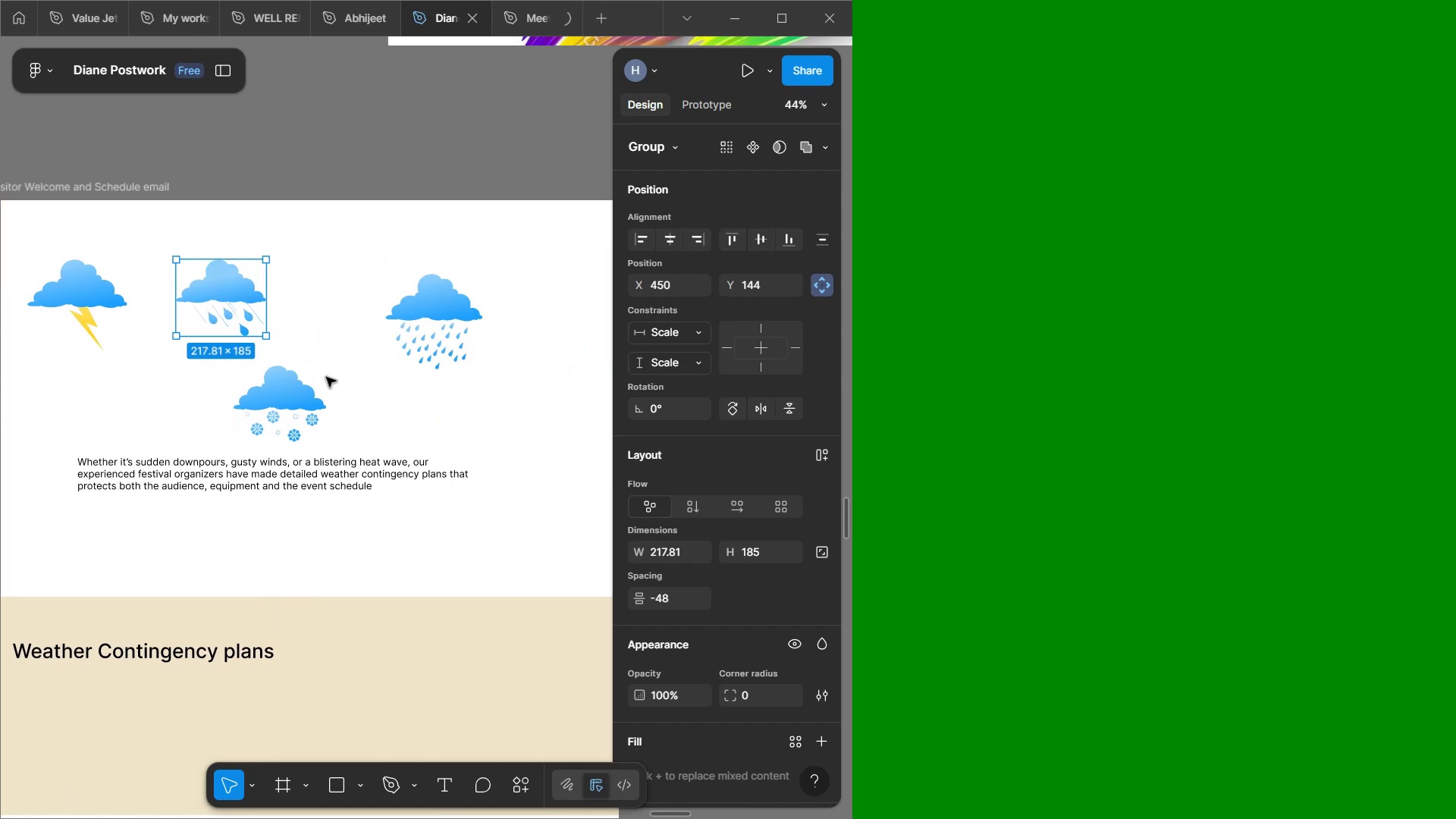 
hold_key(key=ShiftLeft, duration=0.76)
scroll: coordinate [319, 372], scroll_direction: up, amount: 4.0
 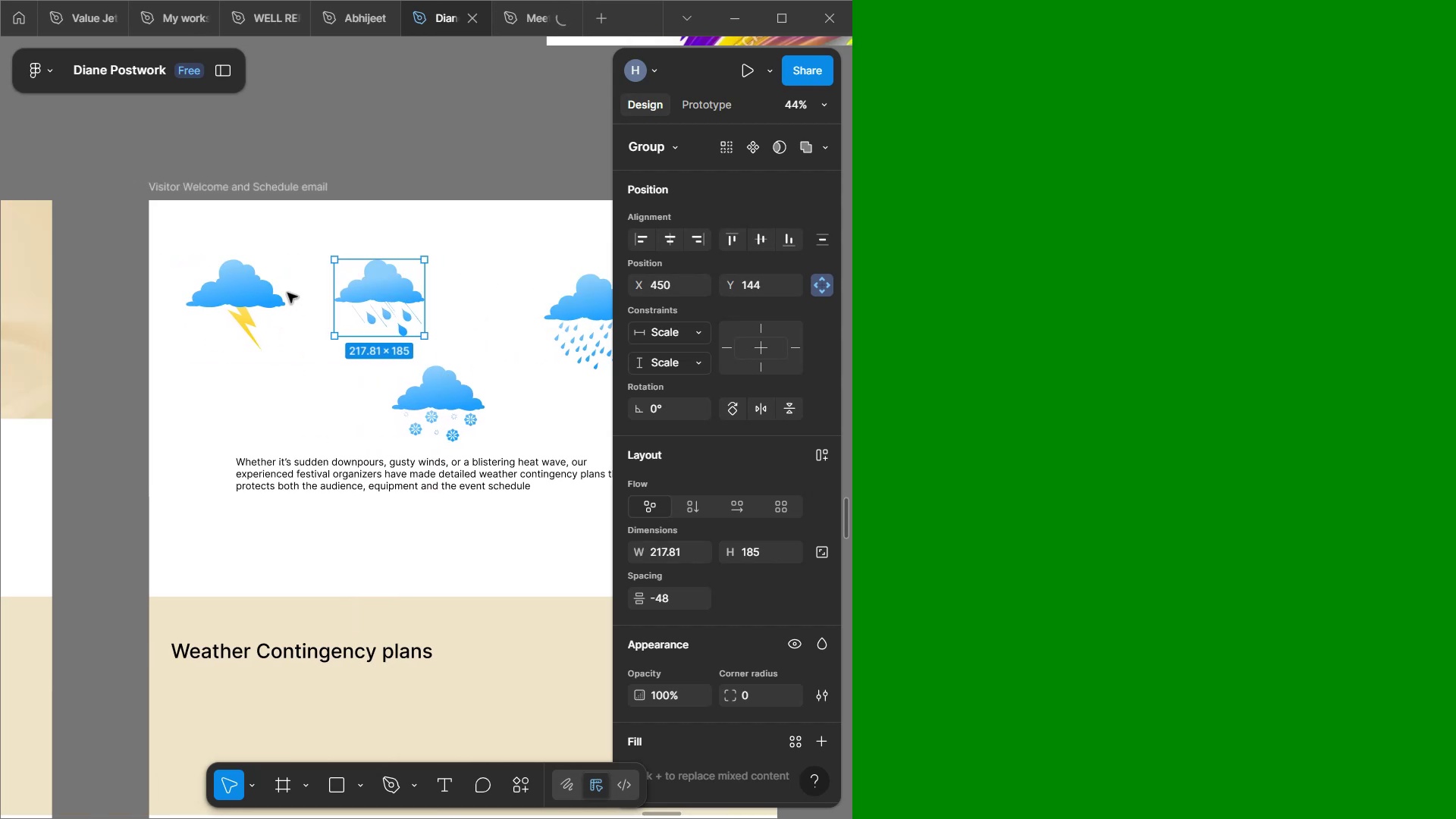 
left_click_drag(start_coordinate=[237, 321], to_coordinate=[245, 371])
 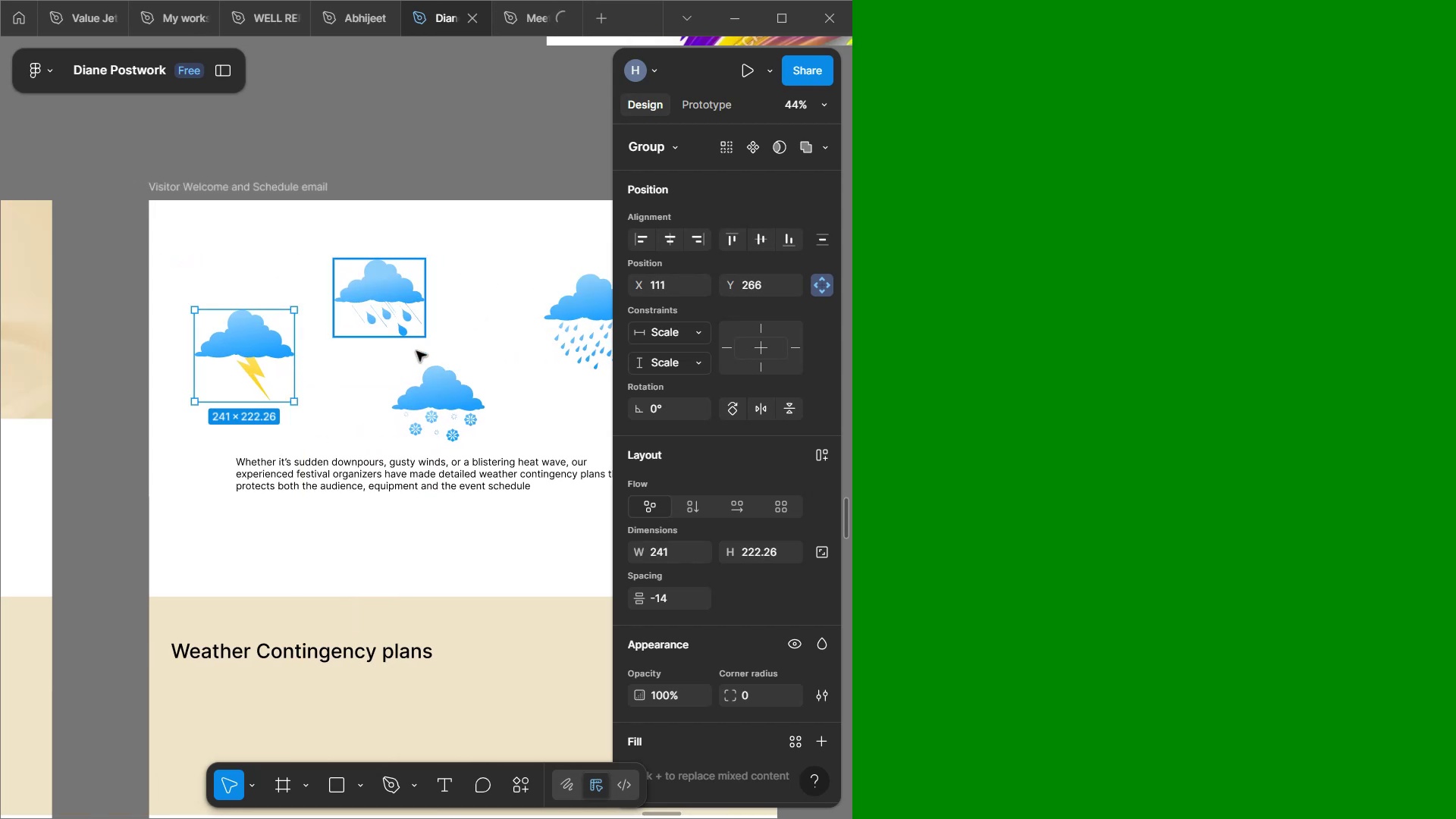 
hold_key(key=ShiftLeft, duration=0.66)
scroll: coordinate [450, 374], scroll_direction: down, amount: 4.0
 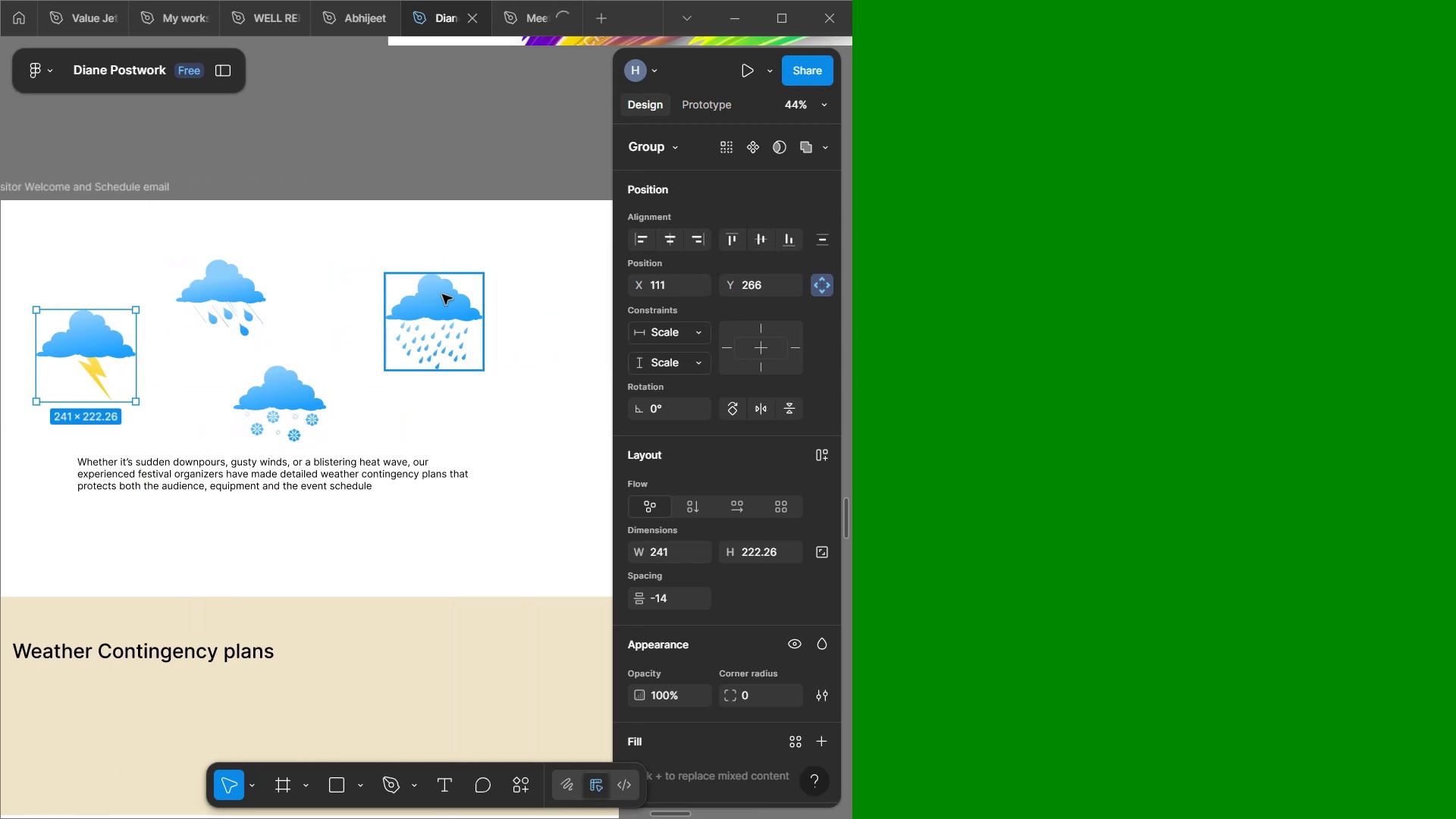 
hold_key(key=ShiftLeft, duration=0.43)
scroll: coordinate [443, 300], scroll_direction: down, amount: 2.0
 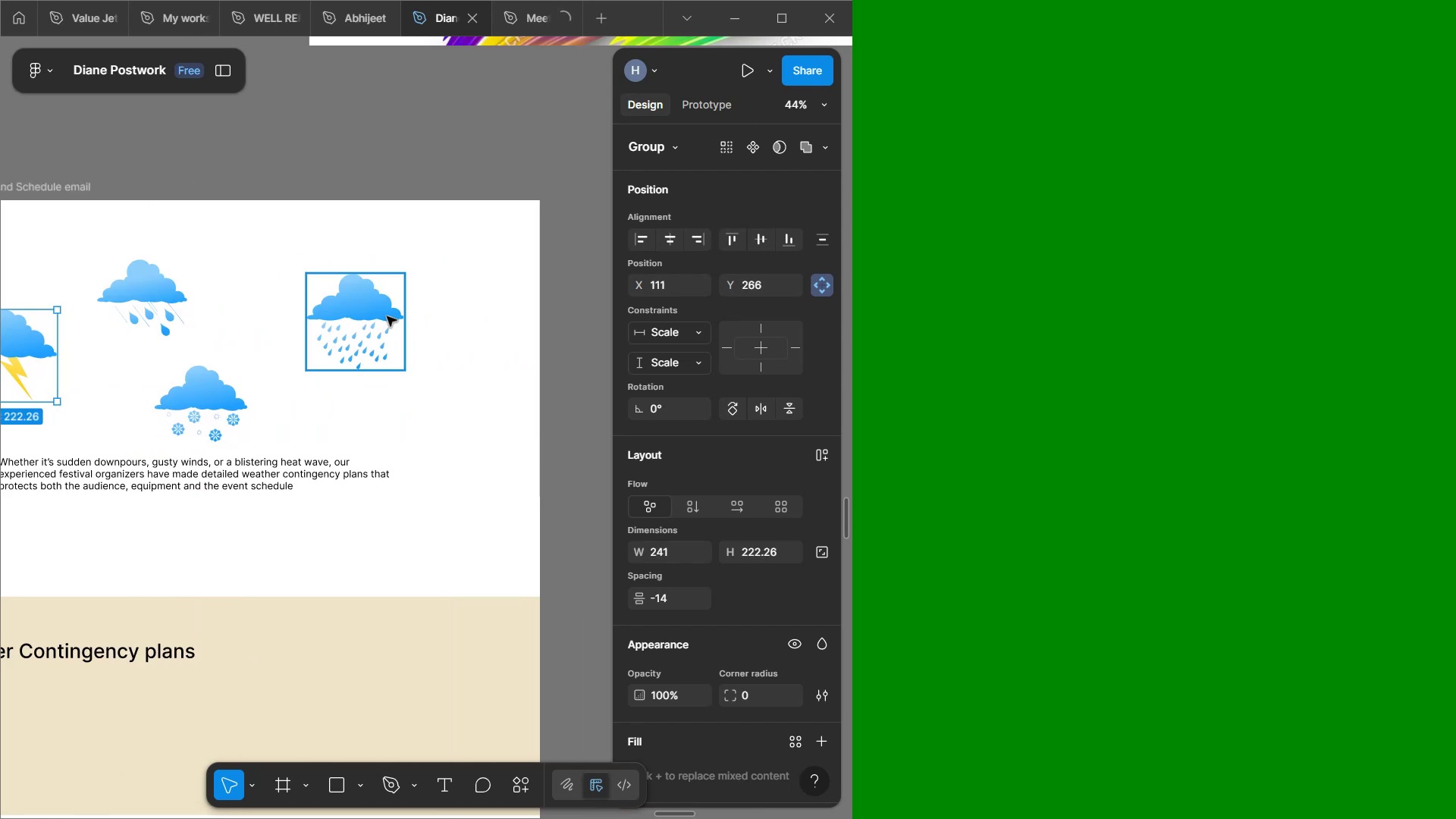 
left_click_drag(start_coordinate=[385, 316], to_coordinate=[468, 346])
 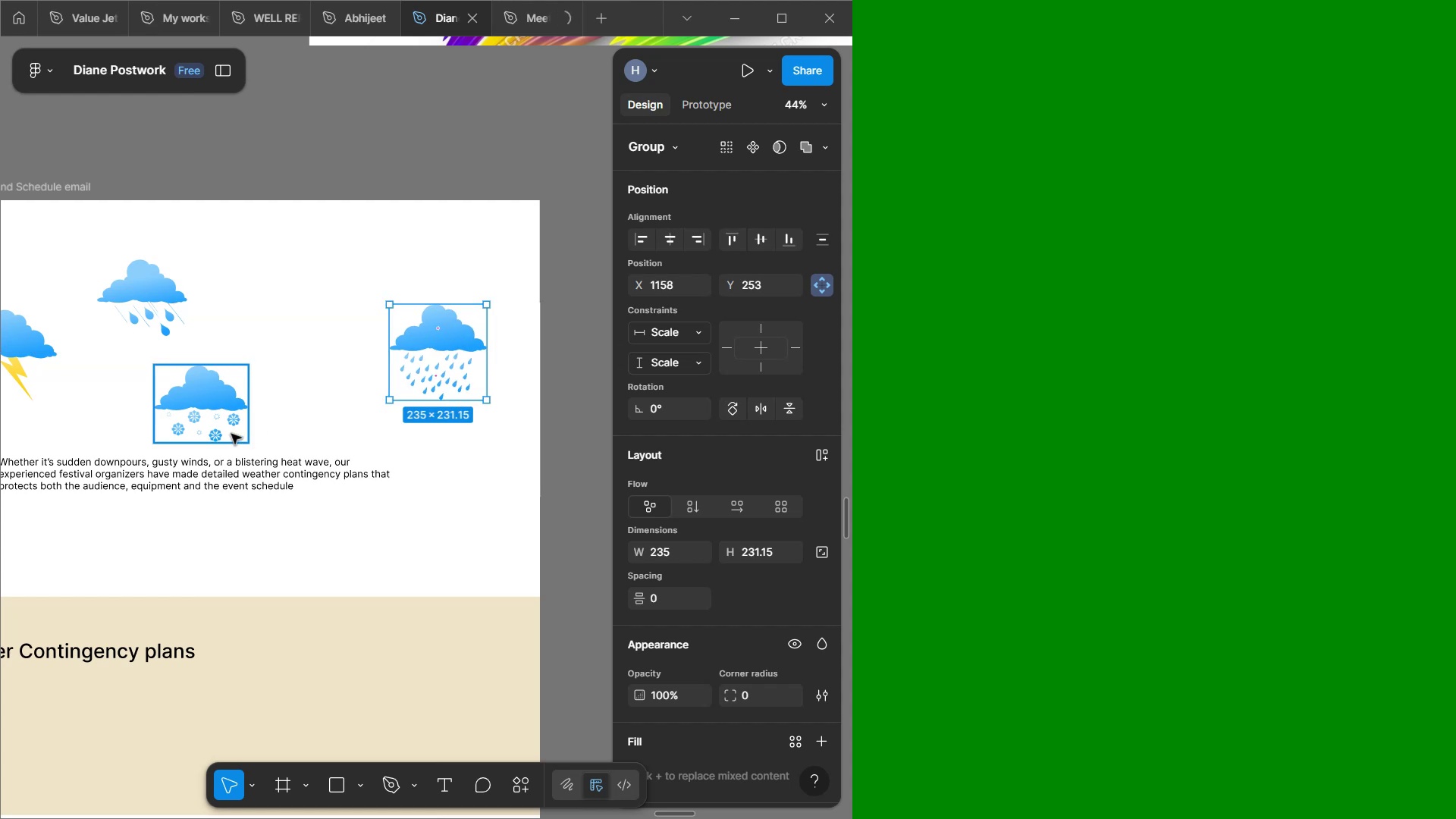 
left_click_drag(start_coordinate=[229, 401], to_coordinate=[322, 389])
 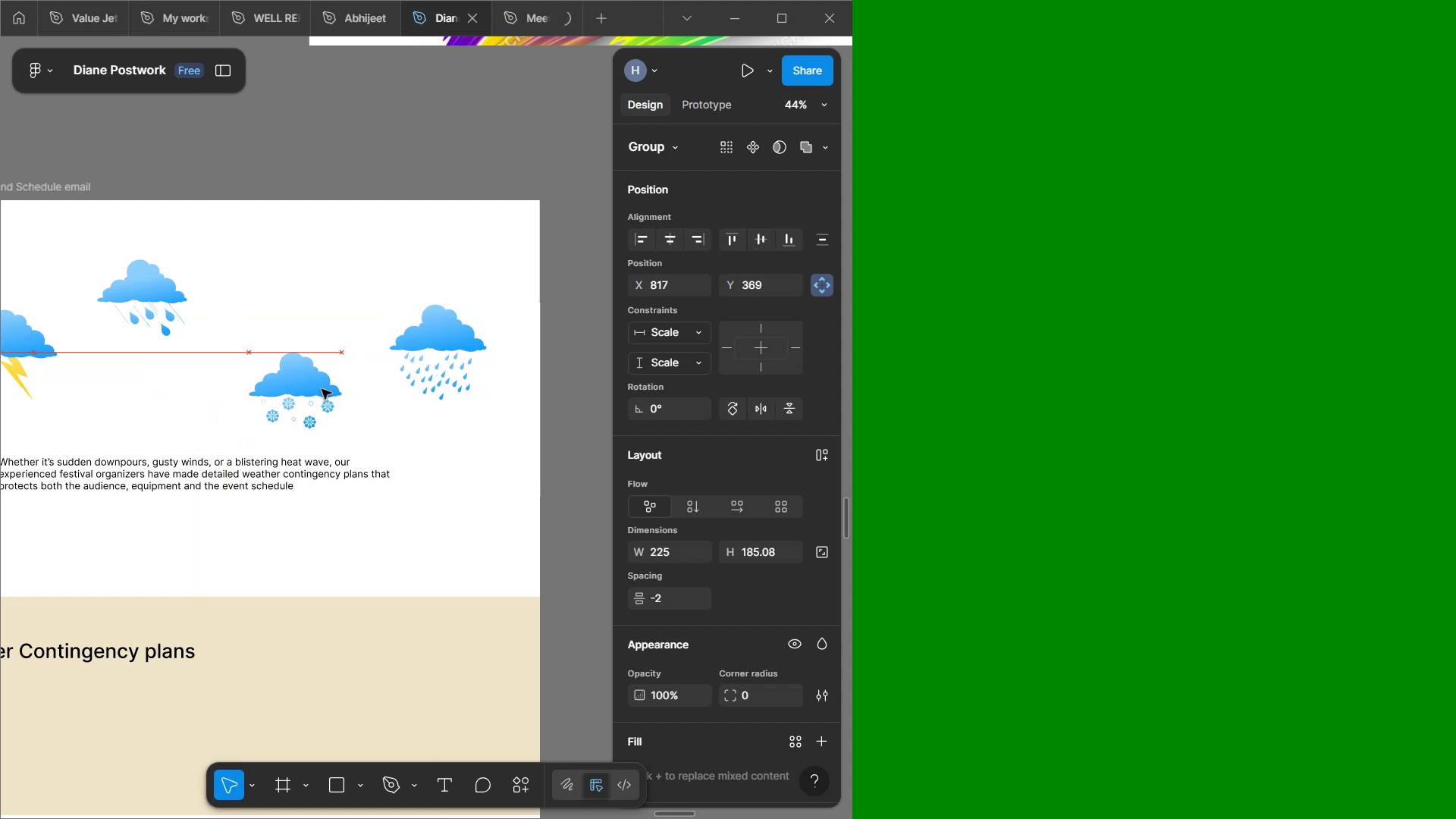 
hold_key(key=ShiftLeft, duration=1.53)
scroll: coordinate [297, 370], scroll_direction: up, amount: 4.0
 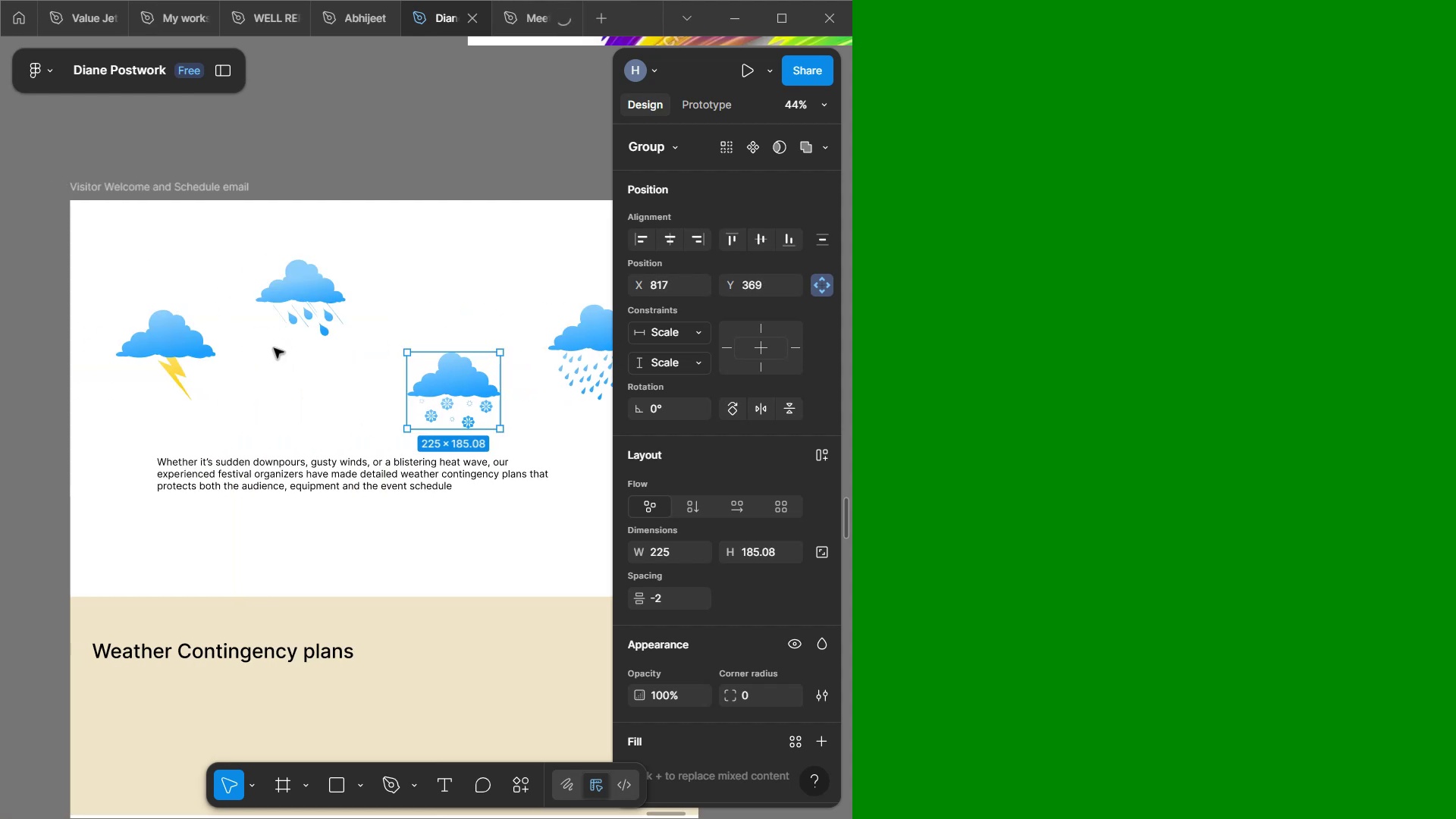 
hold_key(key=ShiftLeft, duration=0.79)
 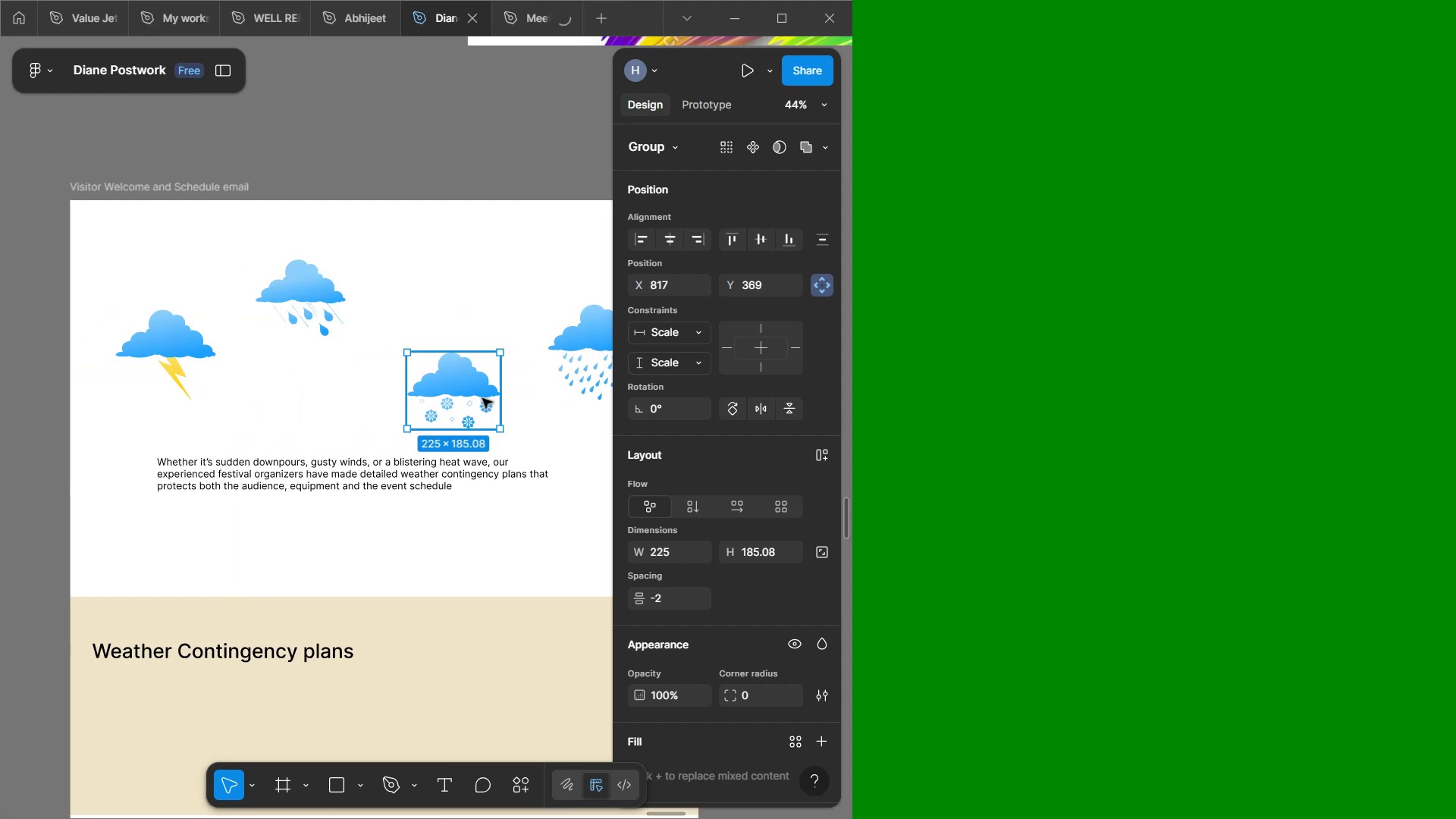 
left_click_drag(start_coordinate=[468, 389], to_coordinate=[466, 378])
 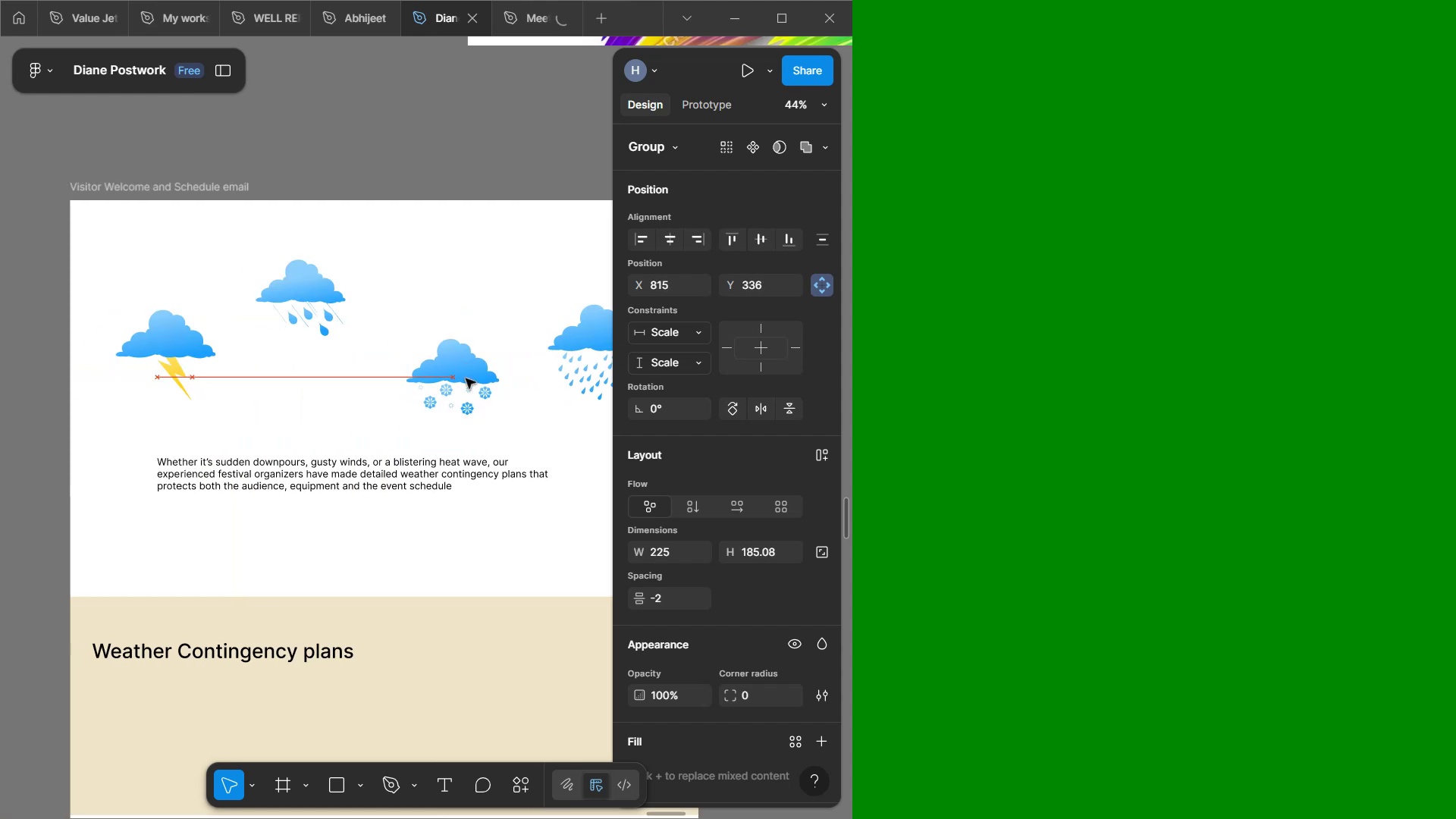 
hold_key(key=ShiftLeft, duration=1.43)
scroll: coordinate [424, 369], scroll_direction: down, amount: 4.0
 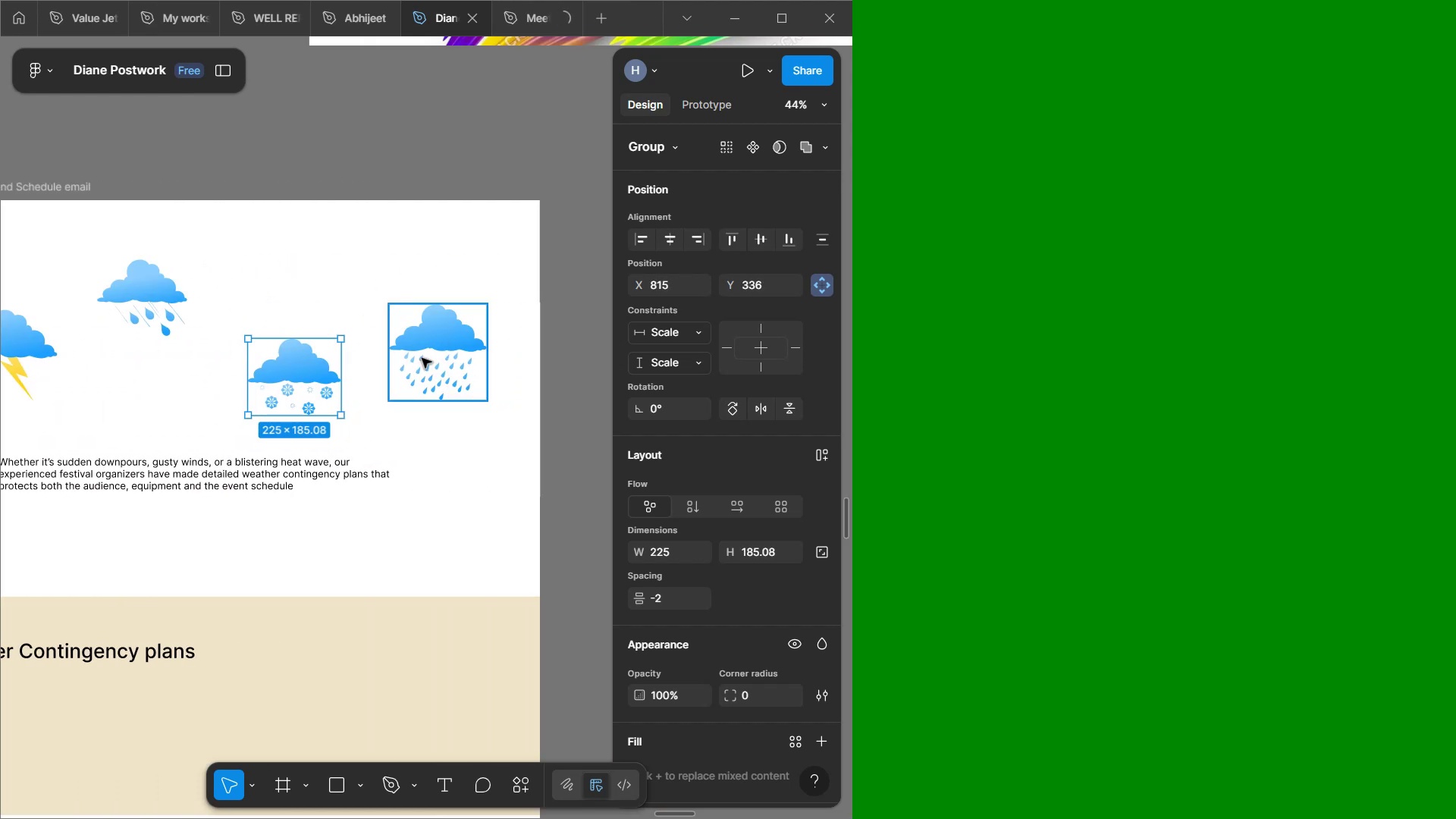 
left_click_drag(start_coordinate=[436, 347], to_coordinate=[426, 293])
 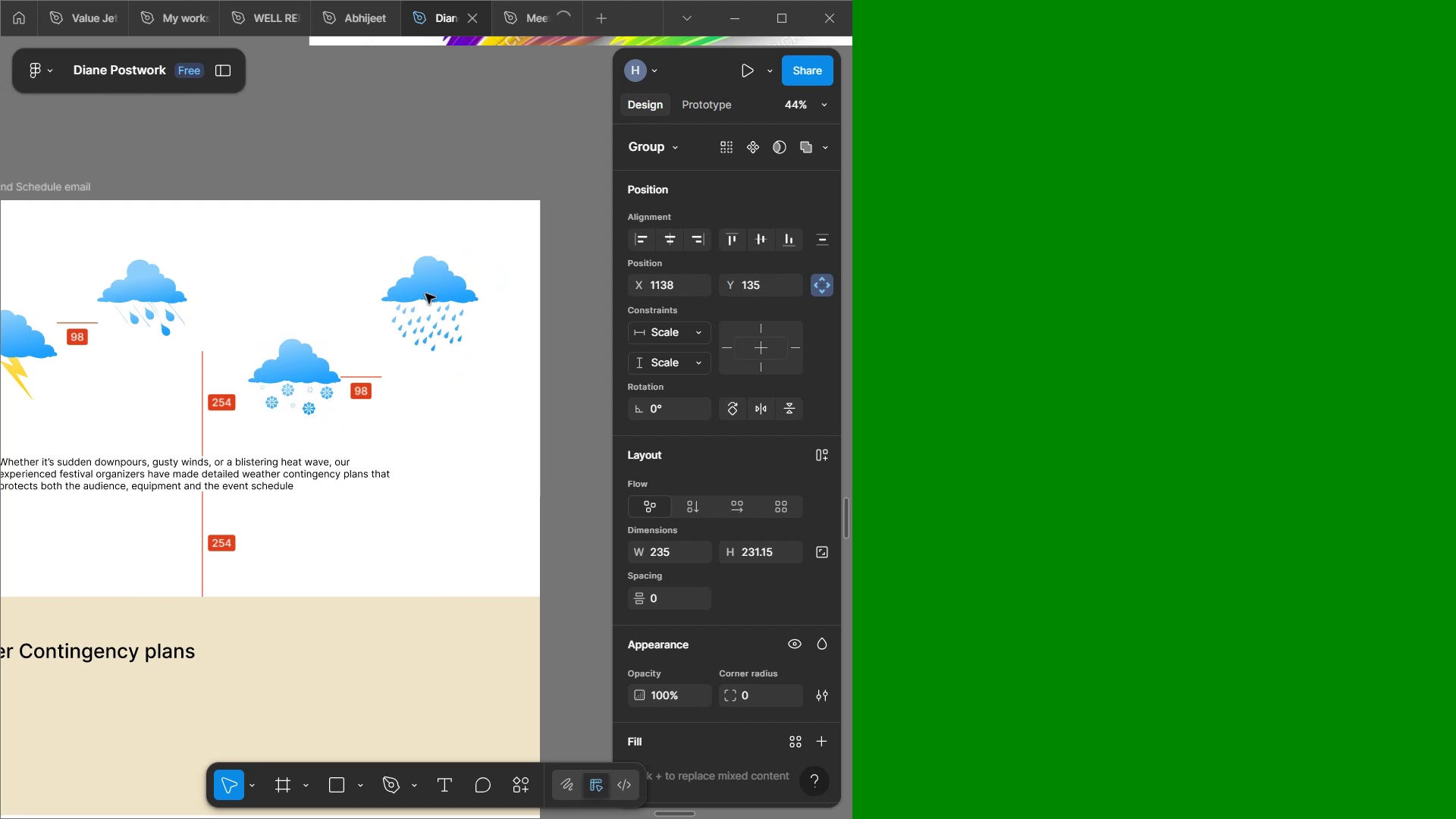 
hold_key(key=ShiftLeft, duration=1.52)
scroll: coordinate [395, 390], scroll_direction: up, amount: 3.0
 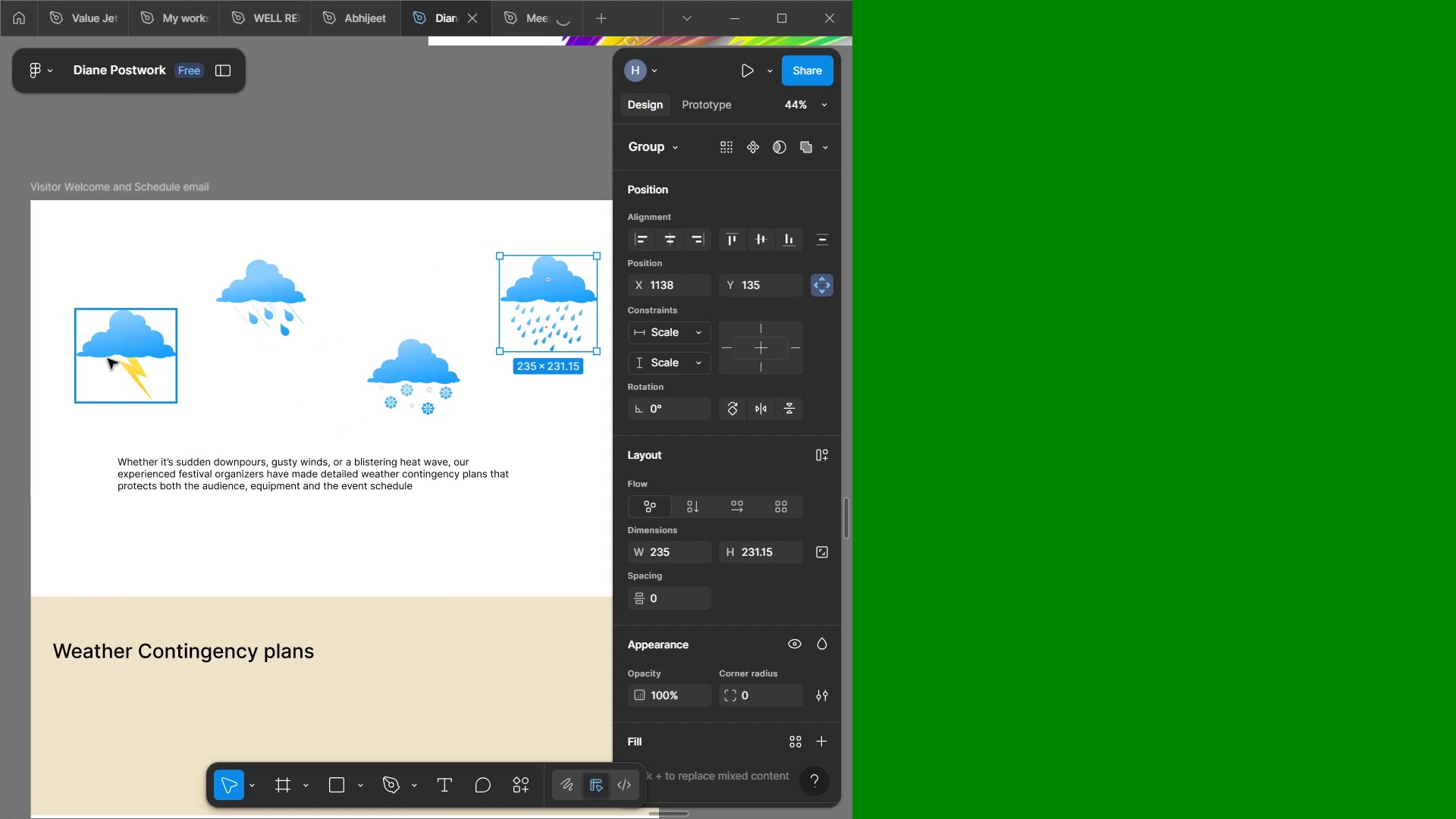 
left_click_drag(start_coordinate=[126, 338], to_coordinate=[125, 355])
 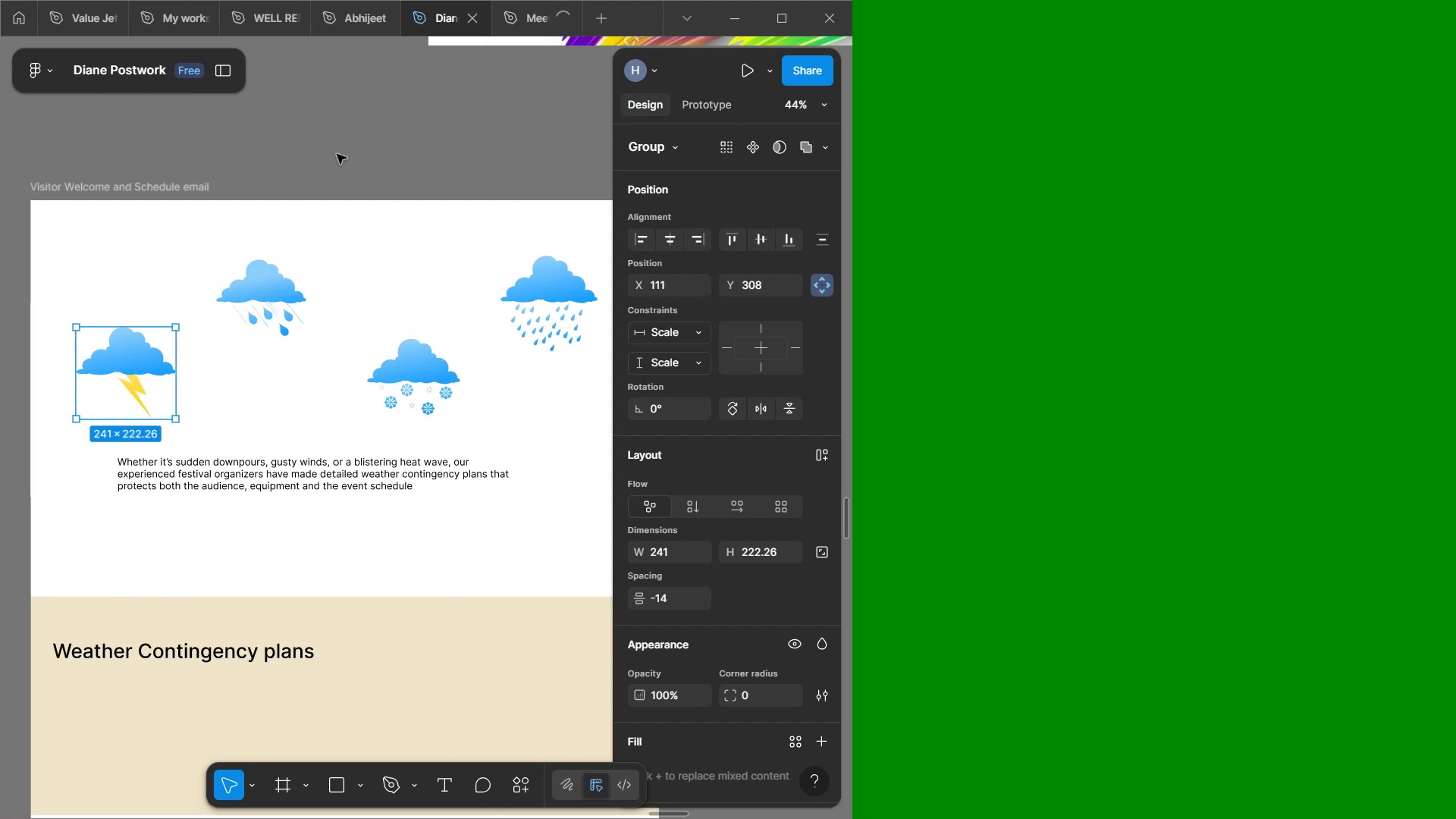 
left_click([345, 137])
 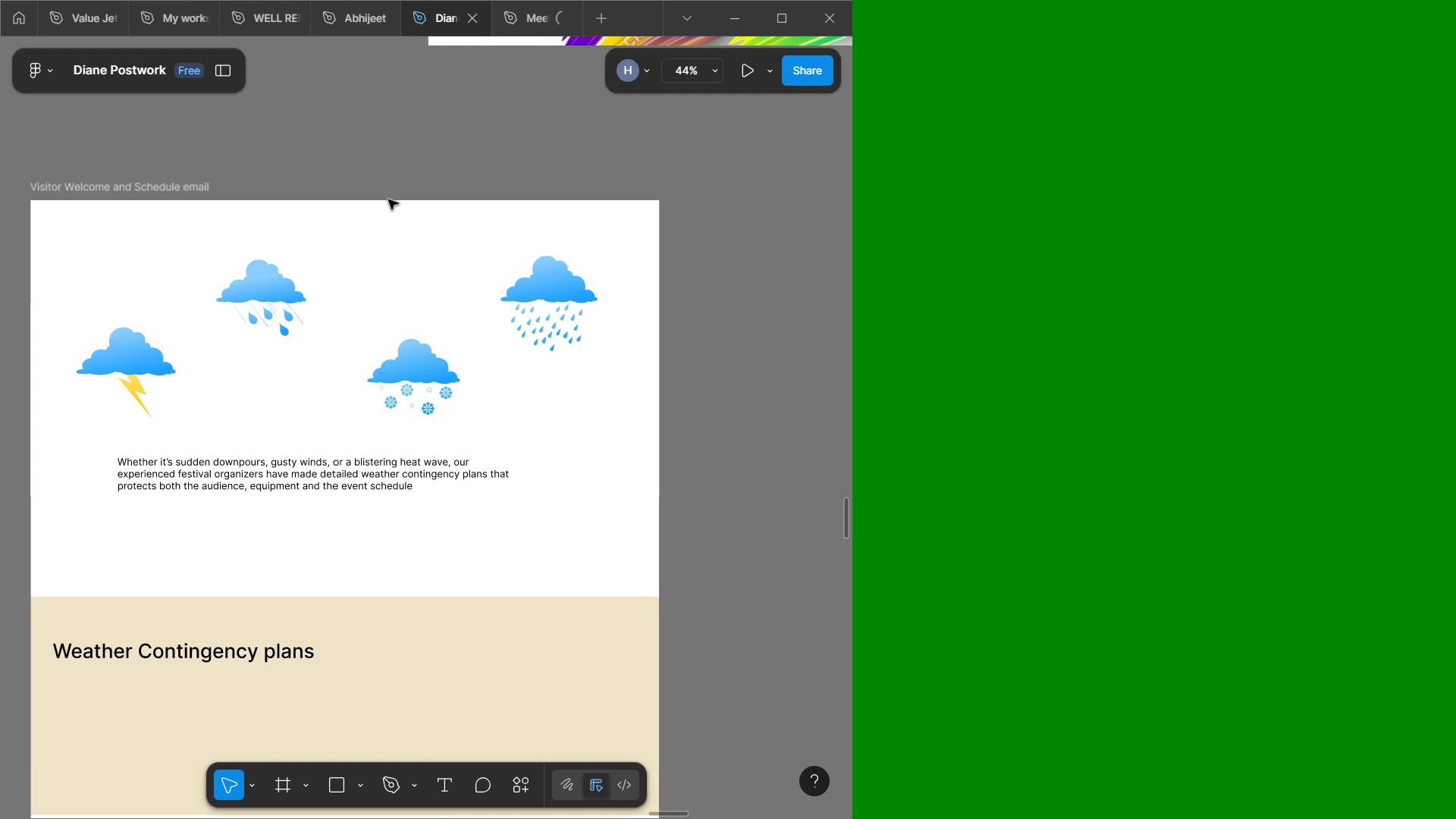 
left_click([956, 308])
 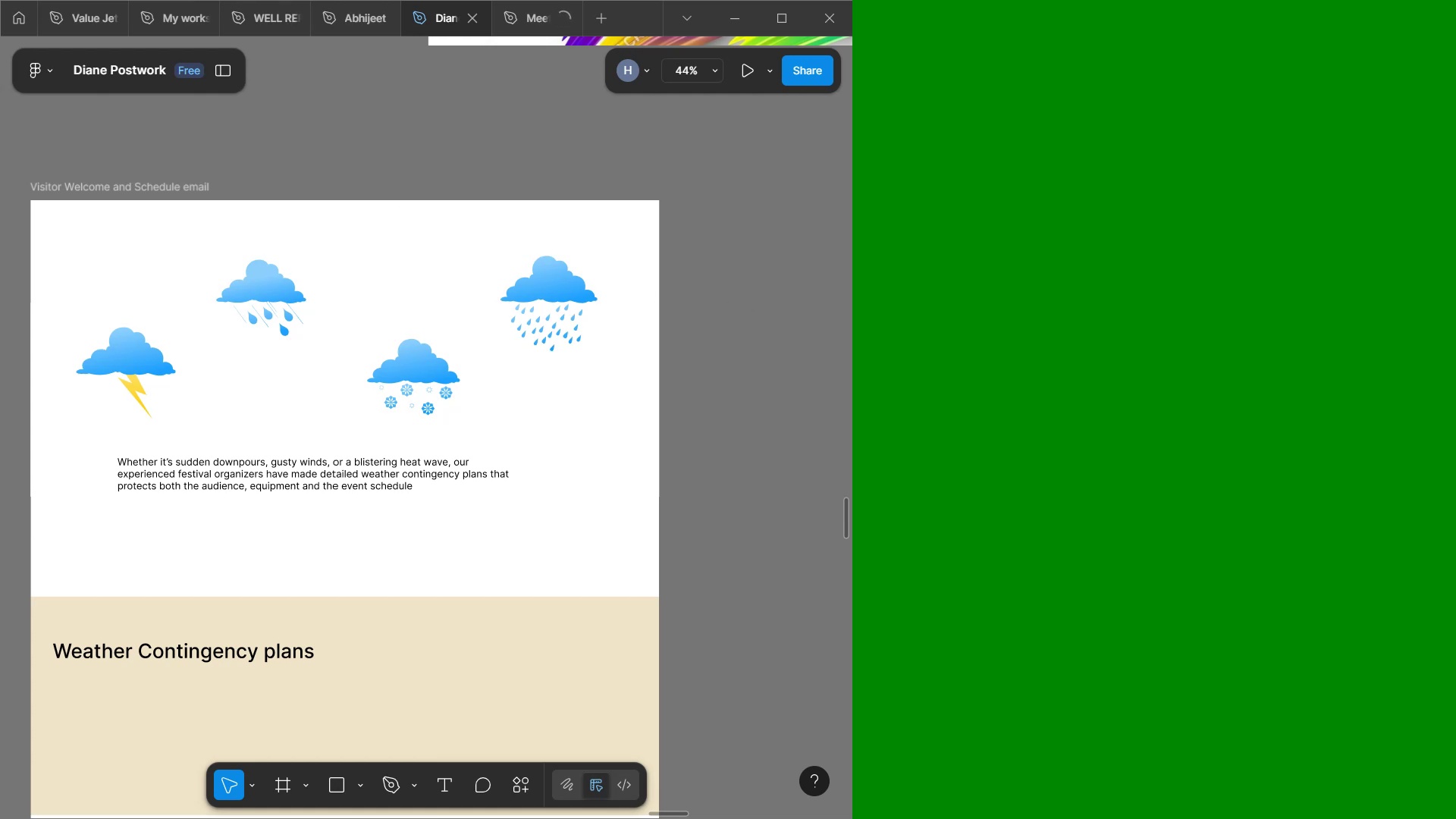 
scroll: coordinate [654, 335], scroll_direction: down, amount: 4.0
 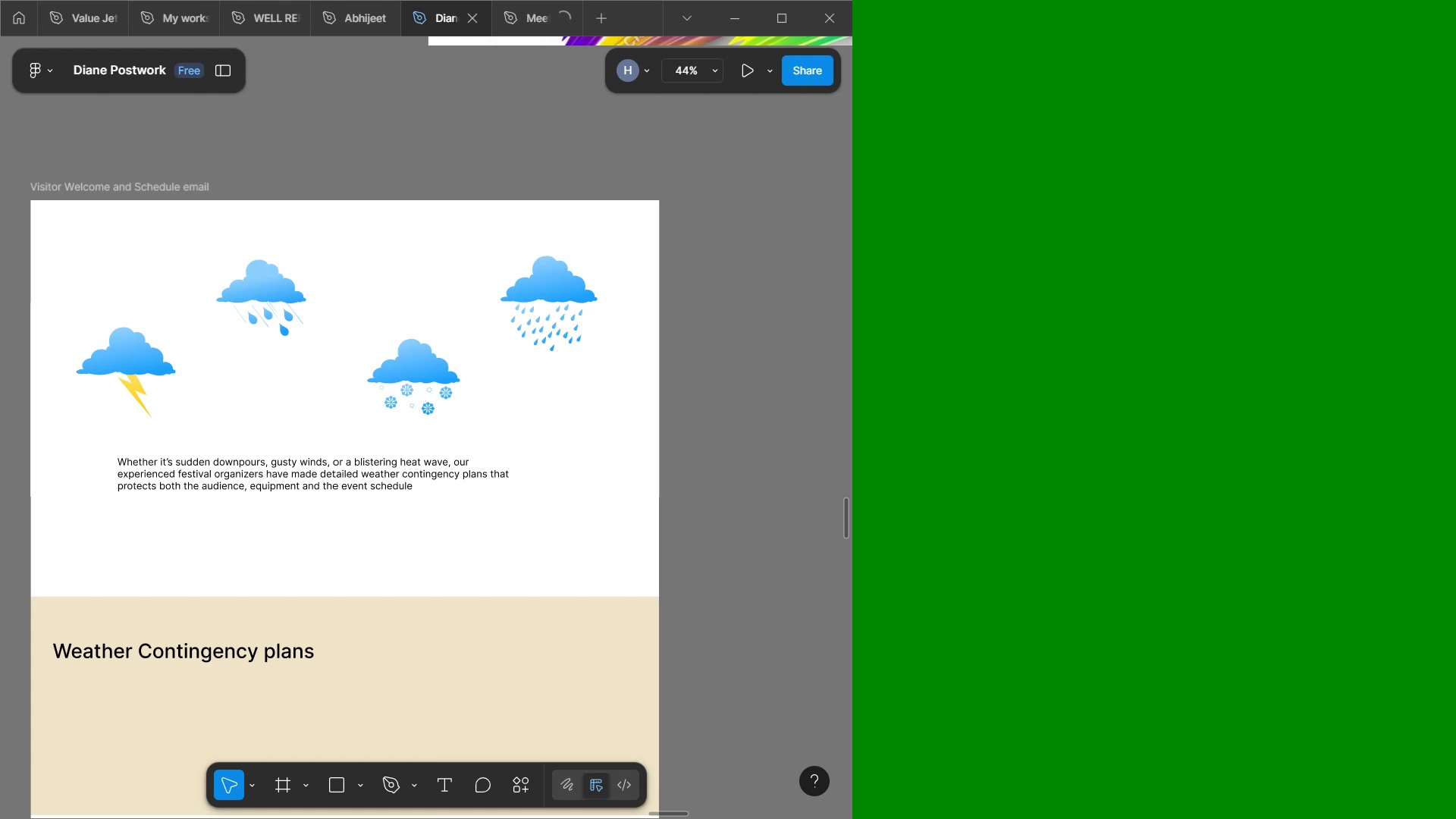 
wait(15.93)
 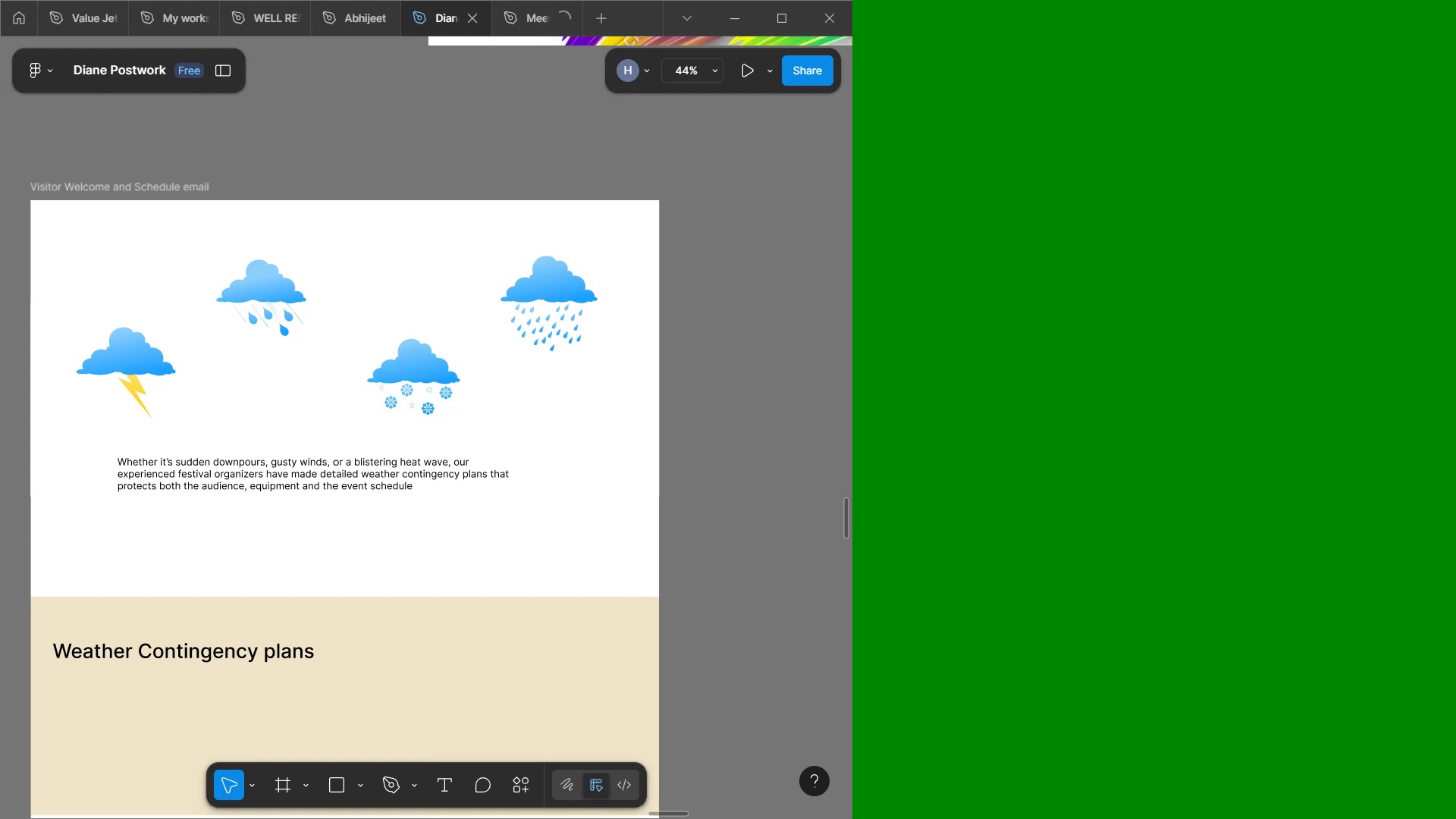 
left_click([435, 807])
 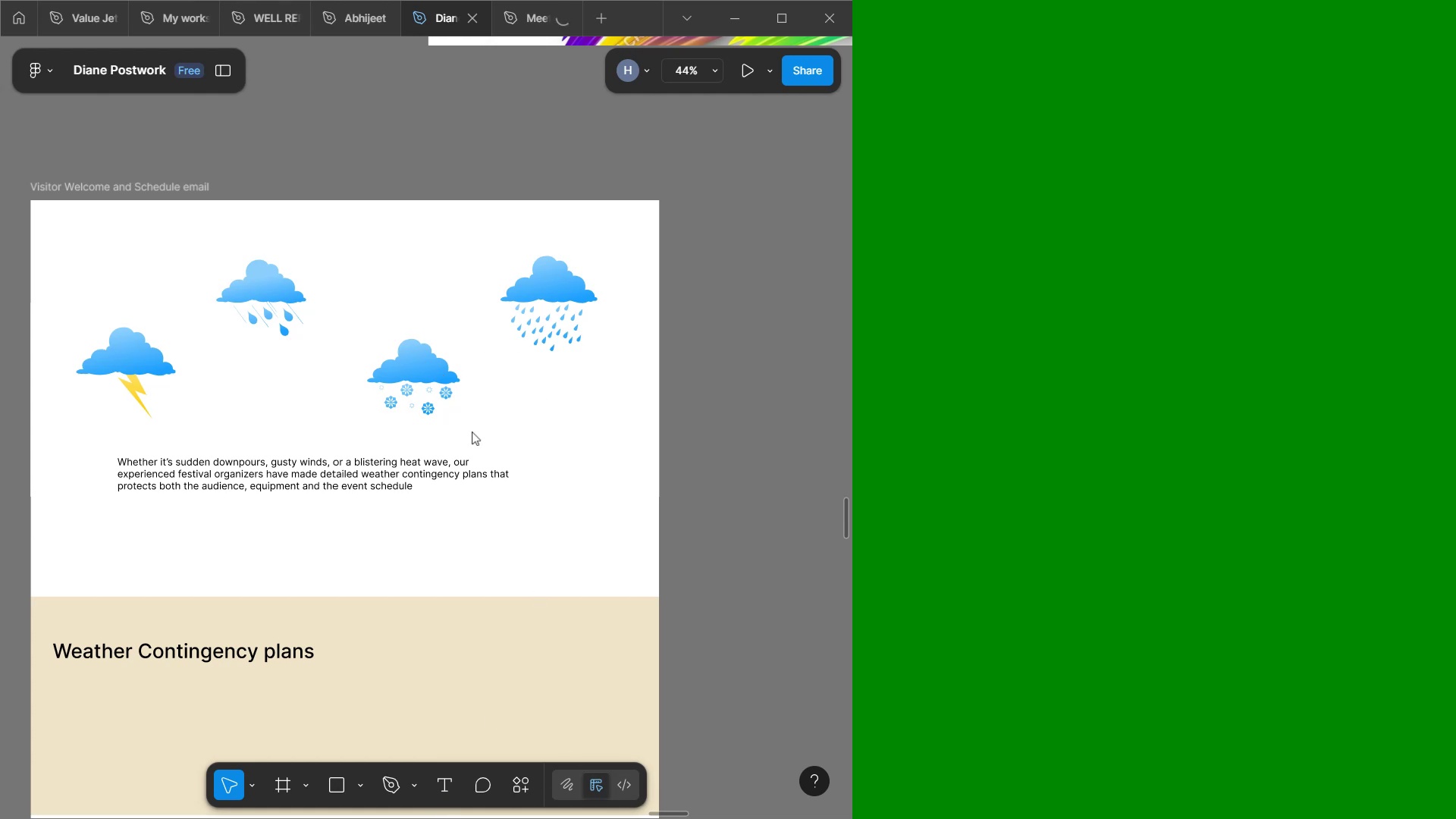 
scroll: coordinate [485, 467], scroll_direction: down, amount: 8.0
 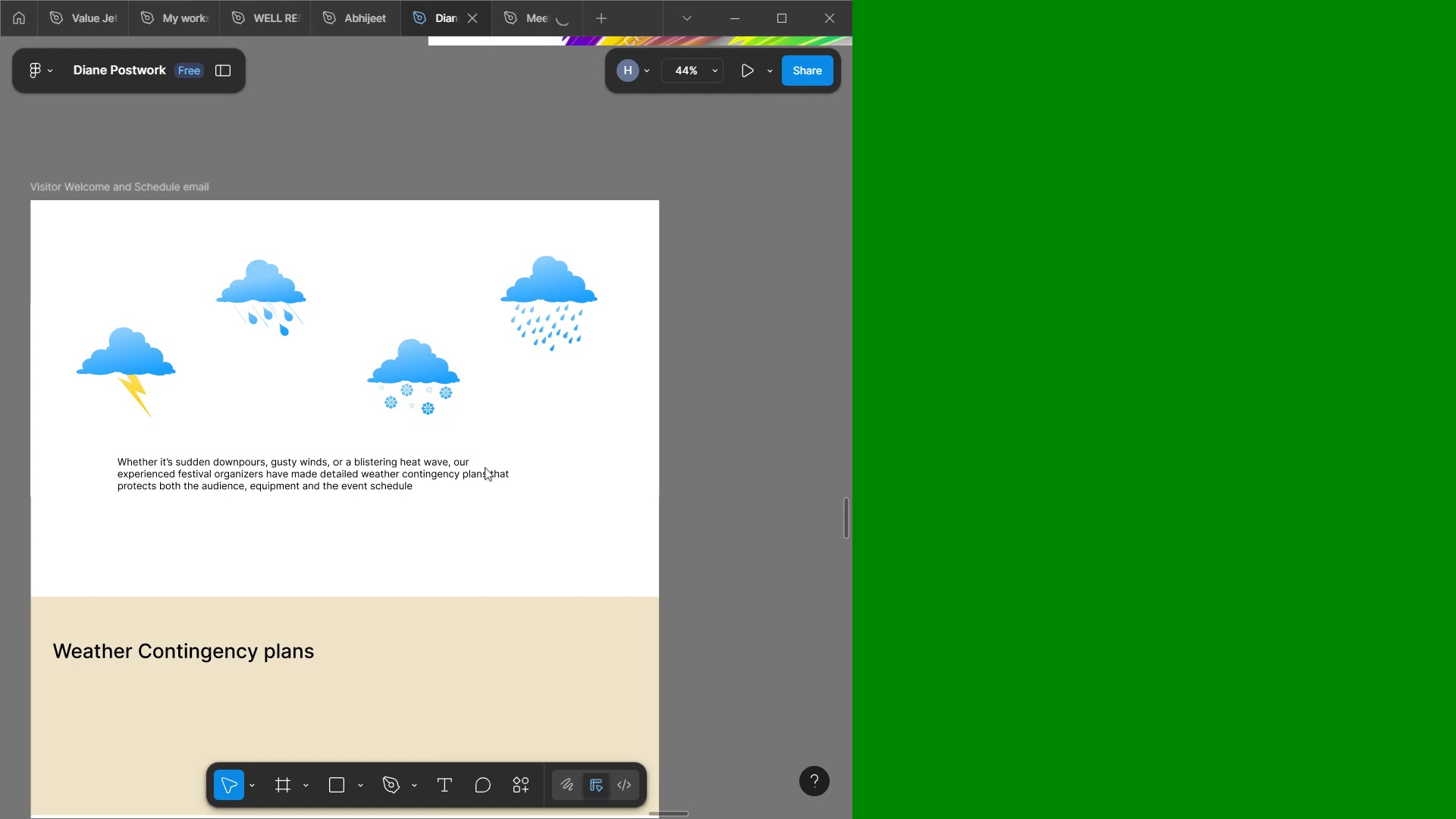 
scroll: coordinate [485, 467], scroll_direction: up, amount: 18.0
 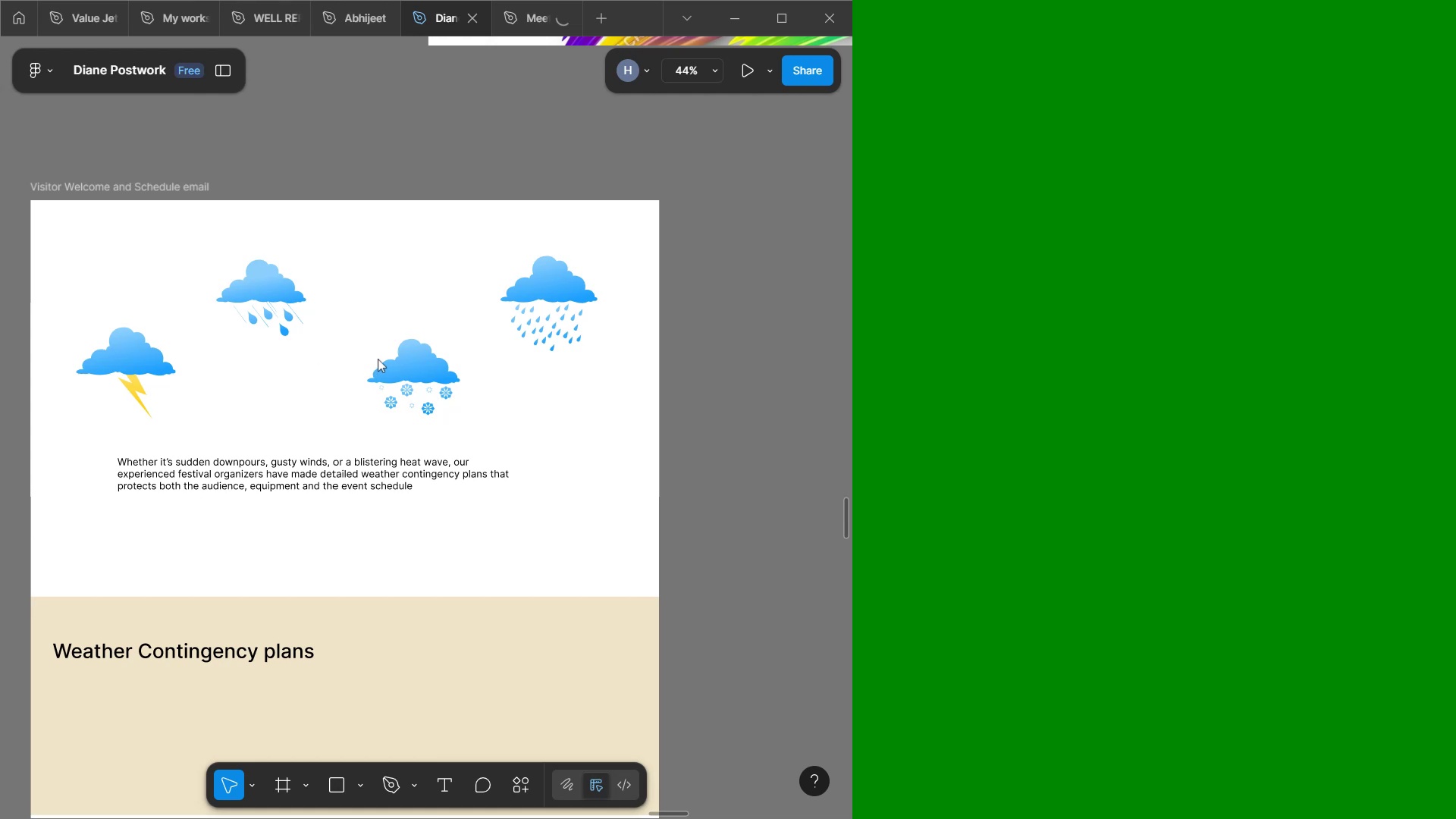 
left_click([473, 568])
 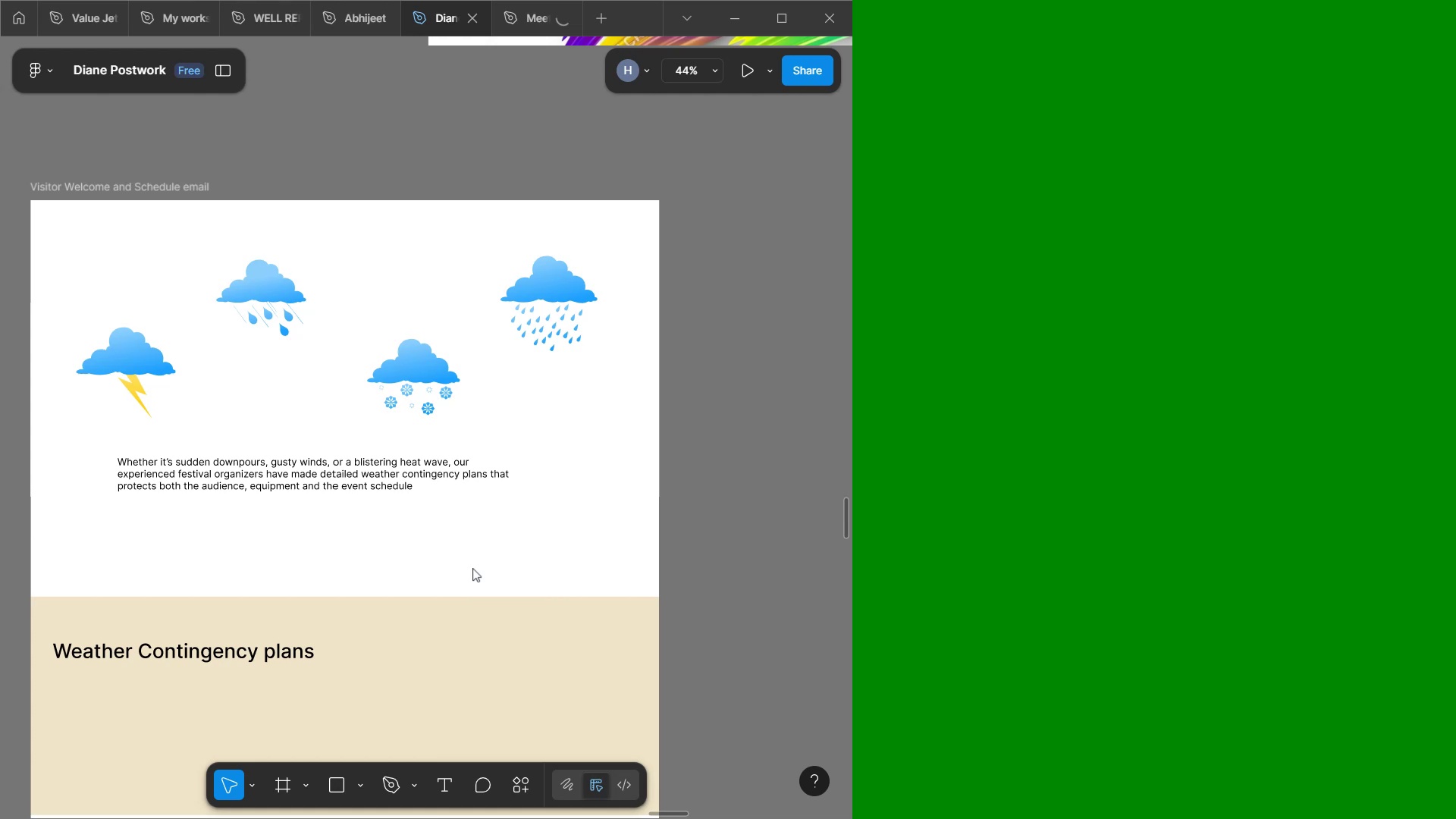 
scroll: coordinate [473, 568], scroll_direction: down, amount: 11.0
 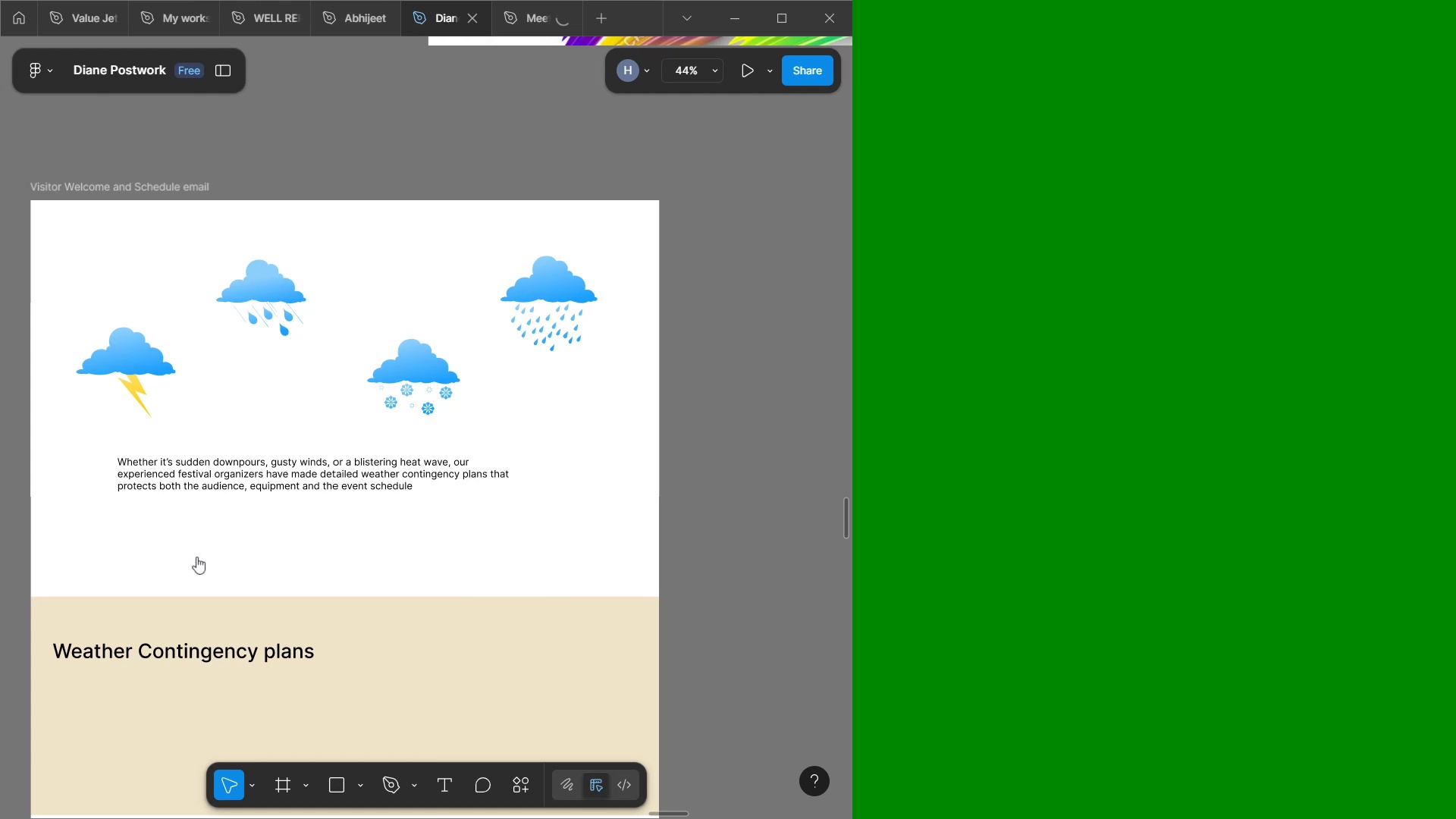 
left_click([131, 563])
 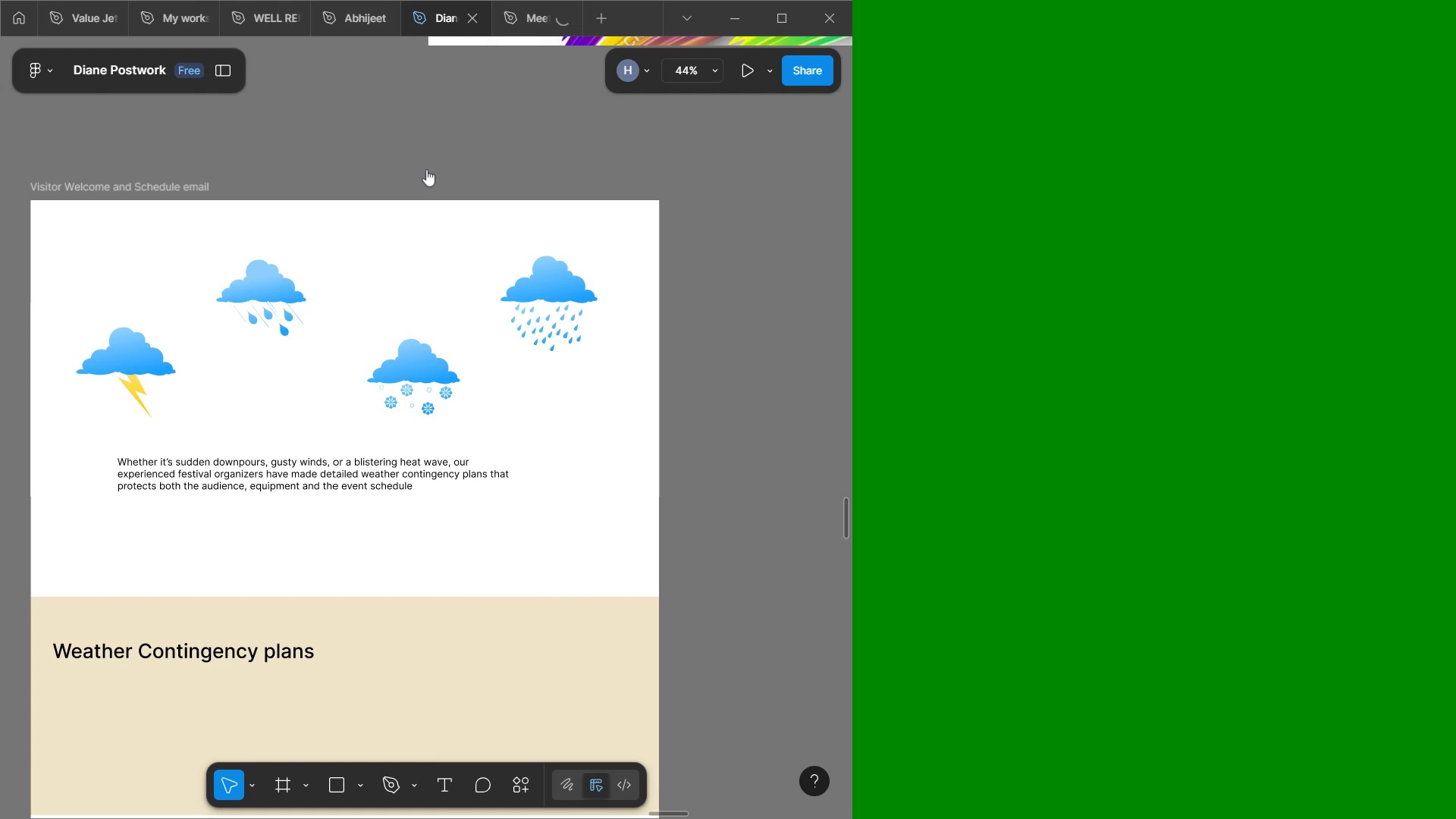 
wait(5.35)
 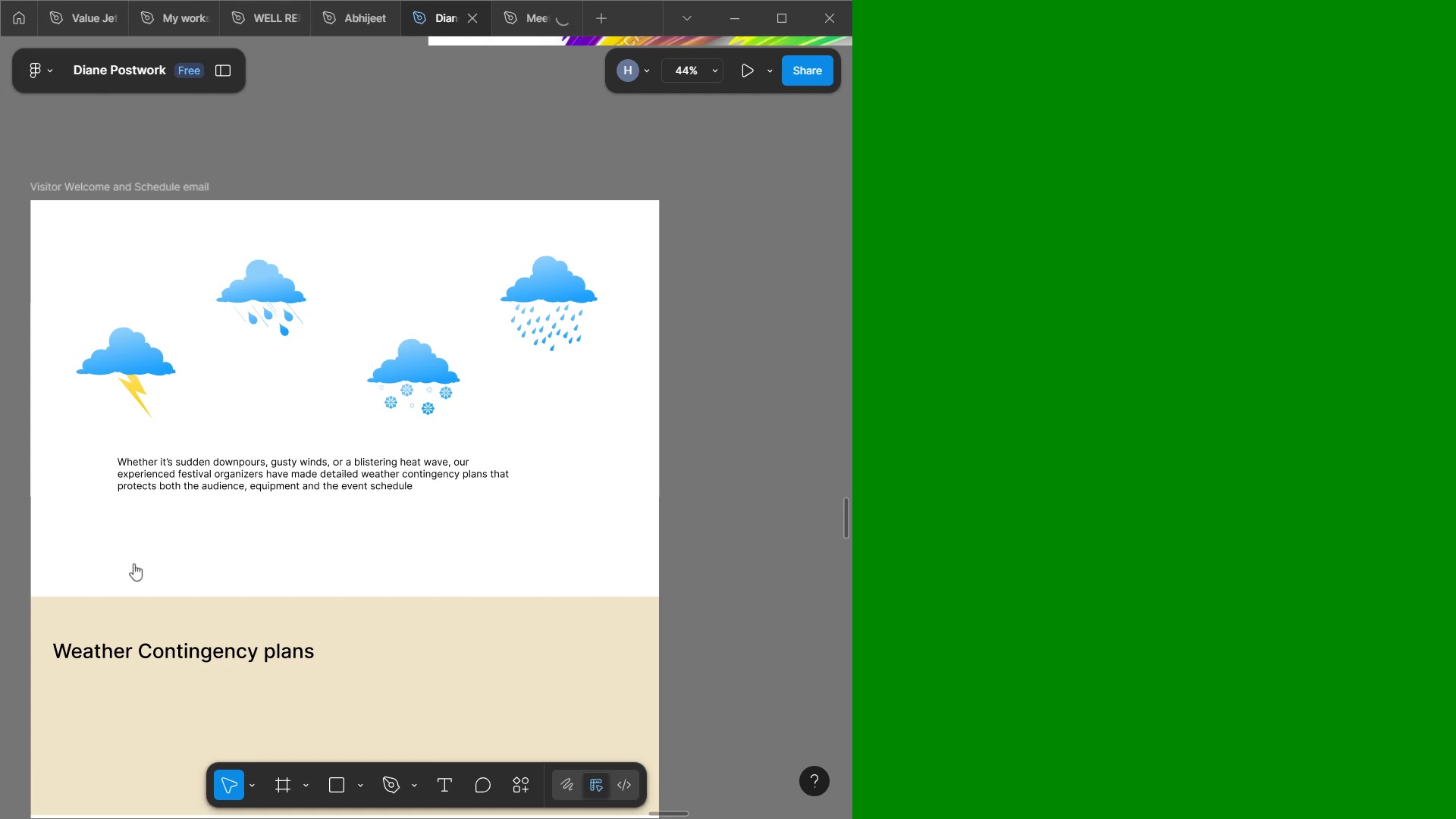 
left_click([430, 140])
 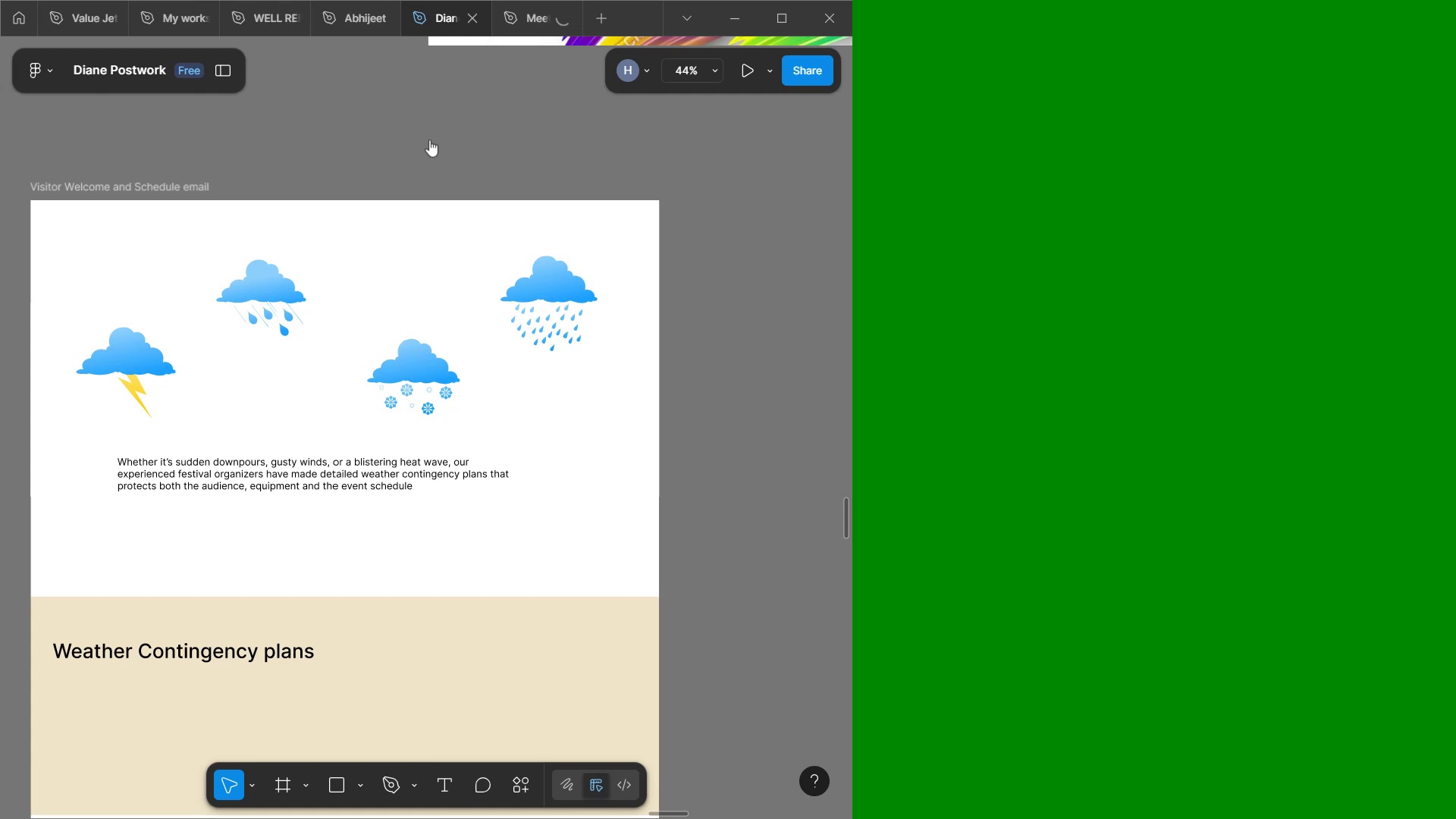 
scroll: coordinate [386, 547], scroll_direction: down, amount: 50.0
 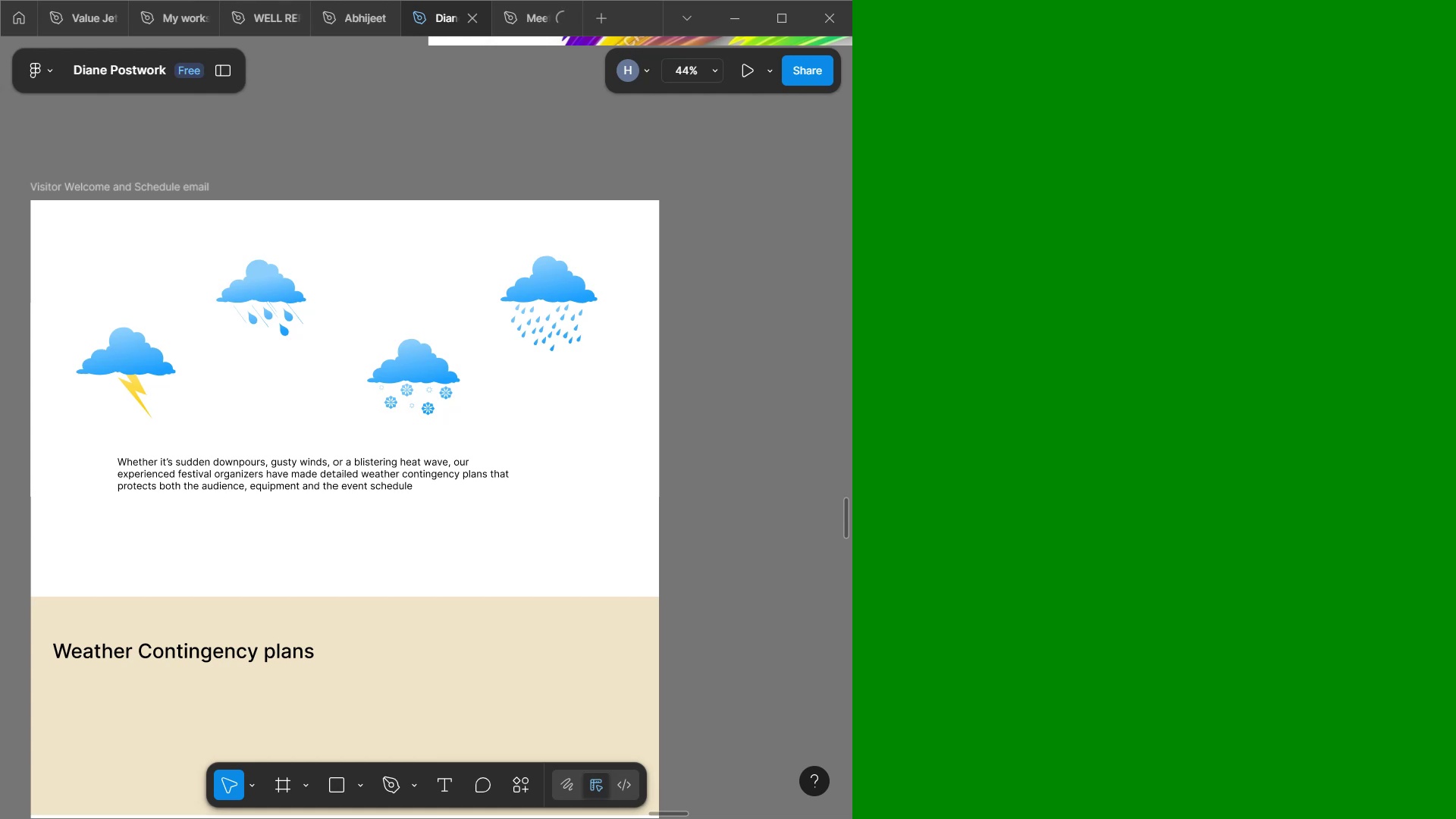 
wait(22.52)
 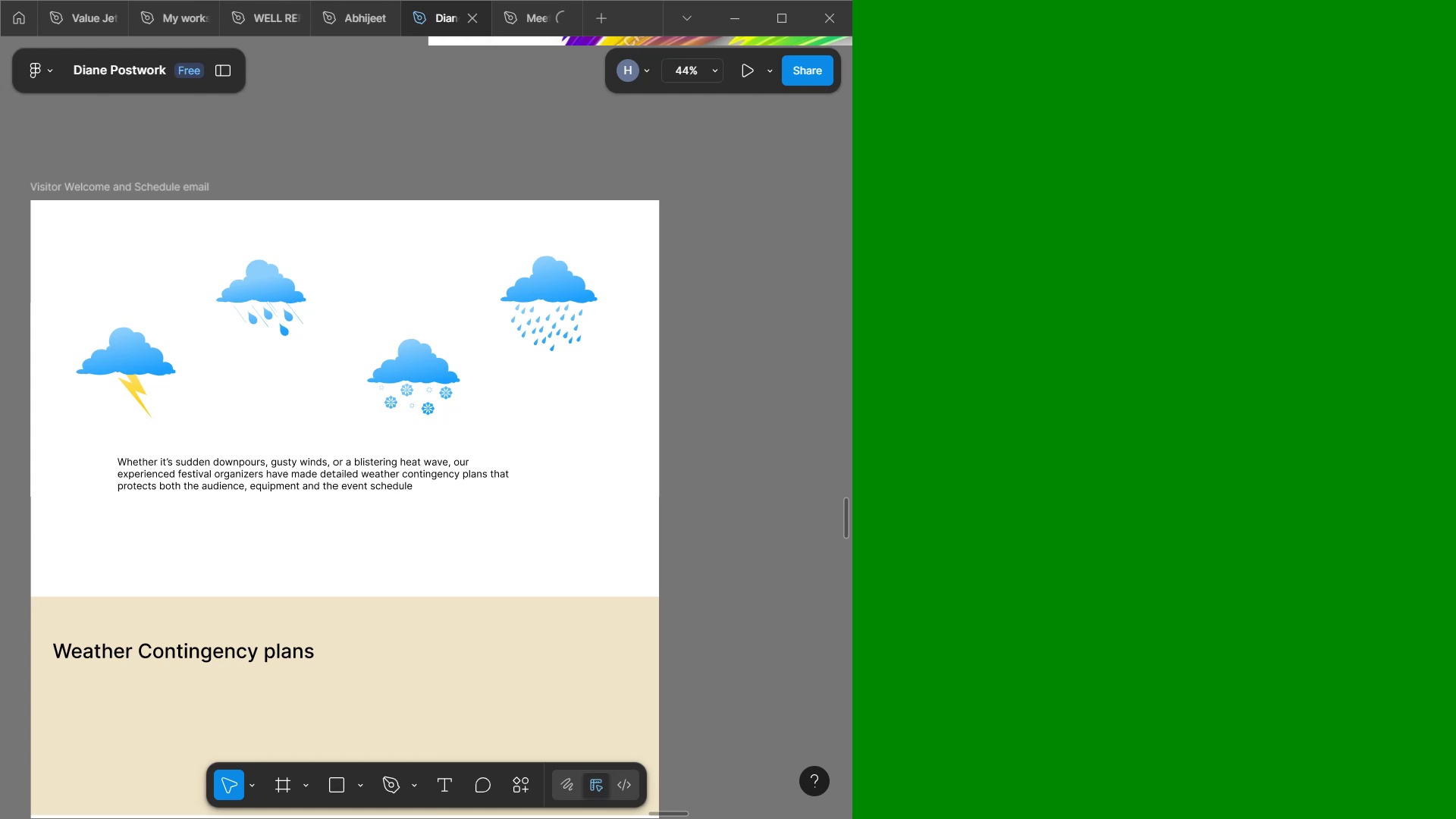 
left_click([1159, 704])
 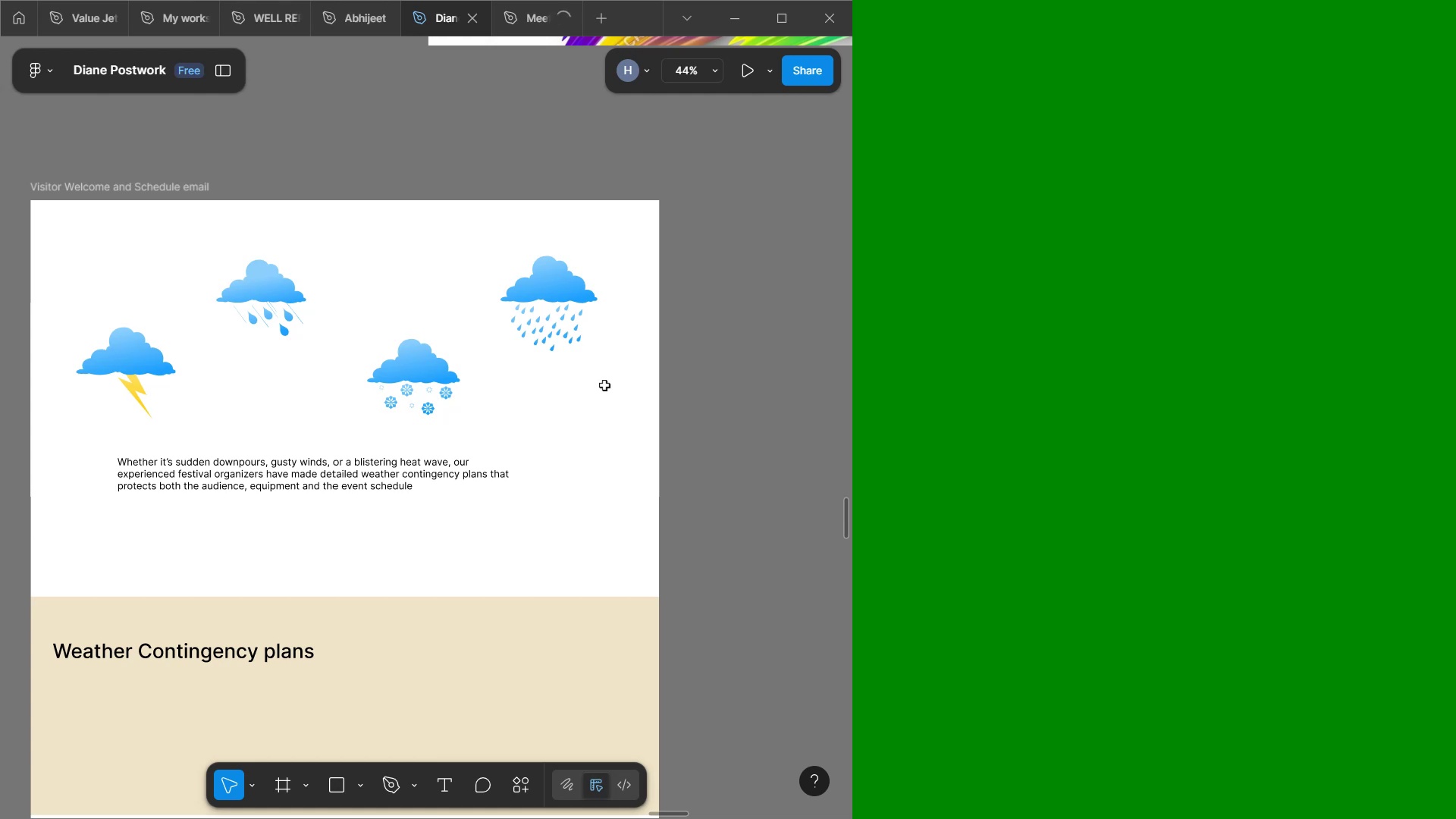 
left_click([605, 385])
 